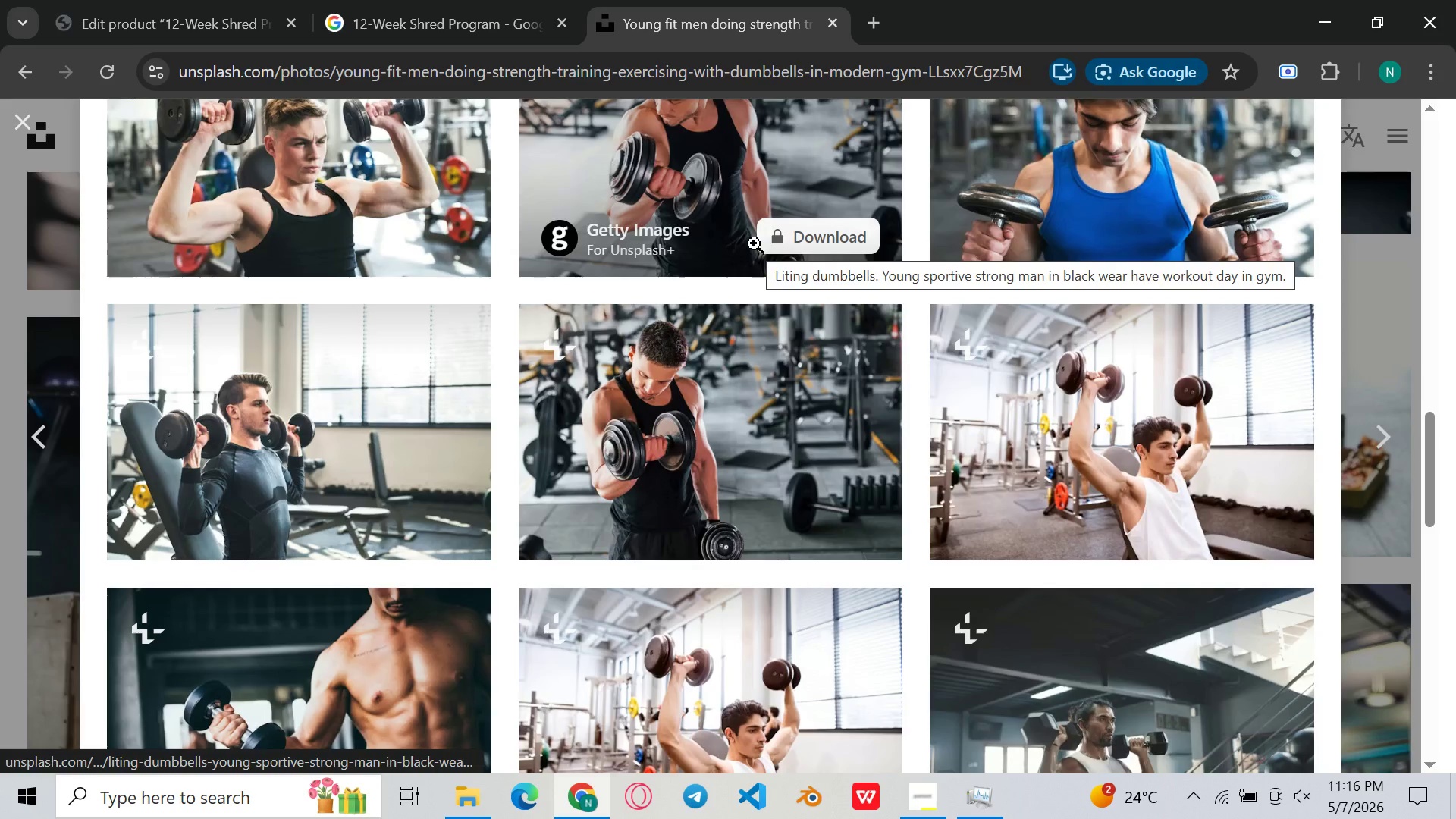 
scroll: coordinate [754, 243], scroll_direction: up, amount: 2.0
 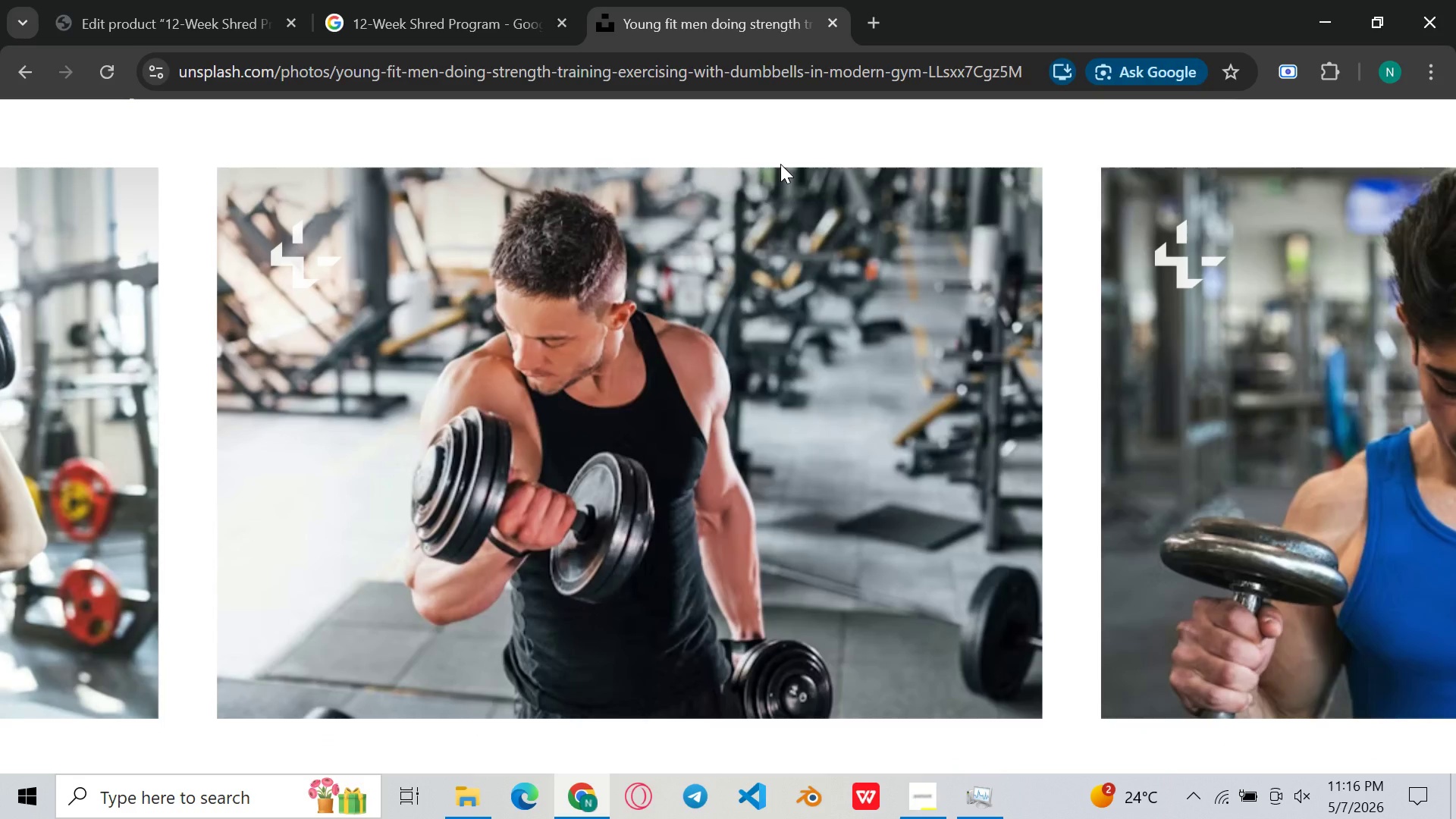 
wait(7.5)
 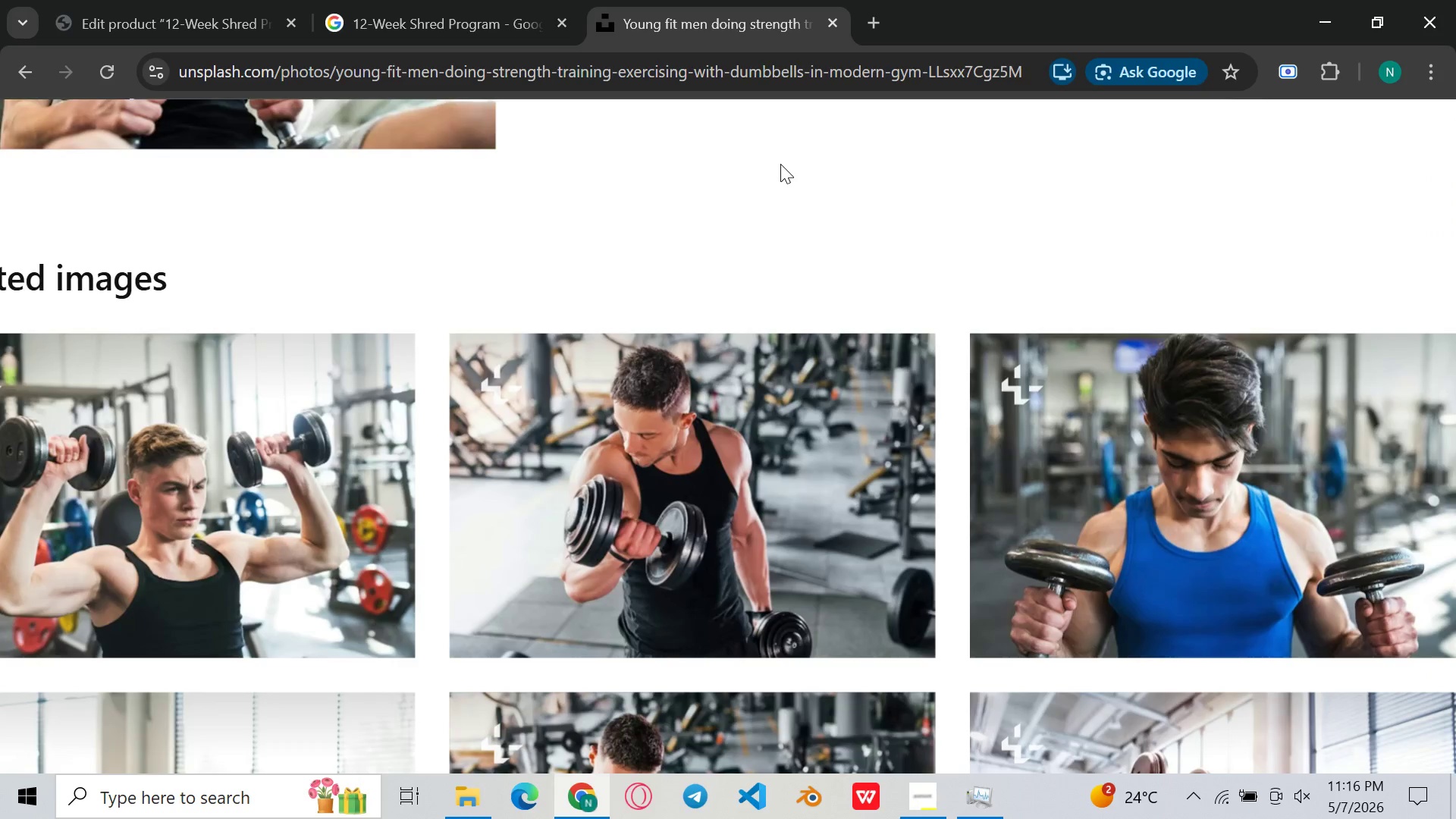 
key(Meta+Shift+ShiftLeft)
 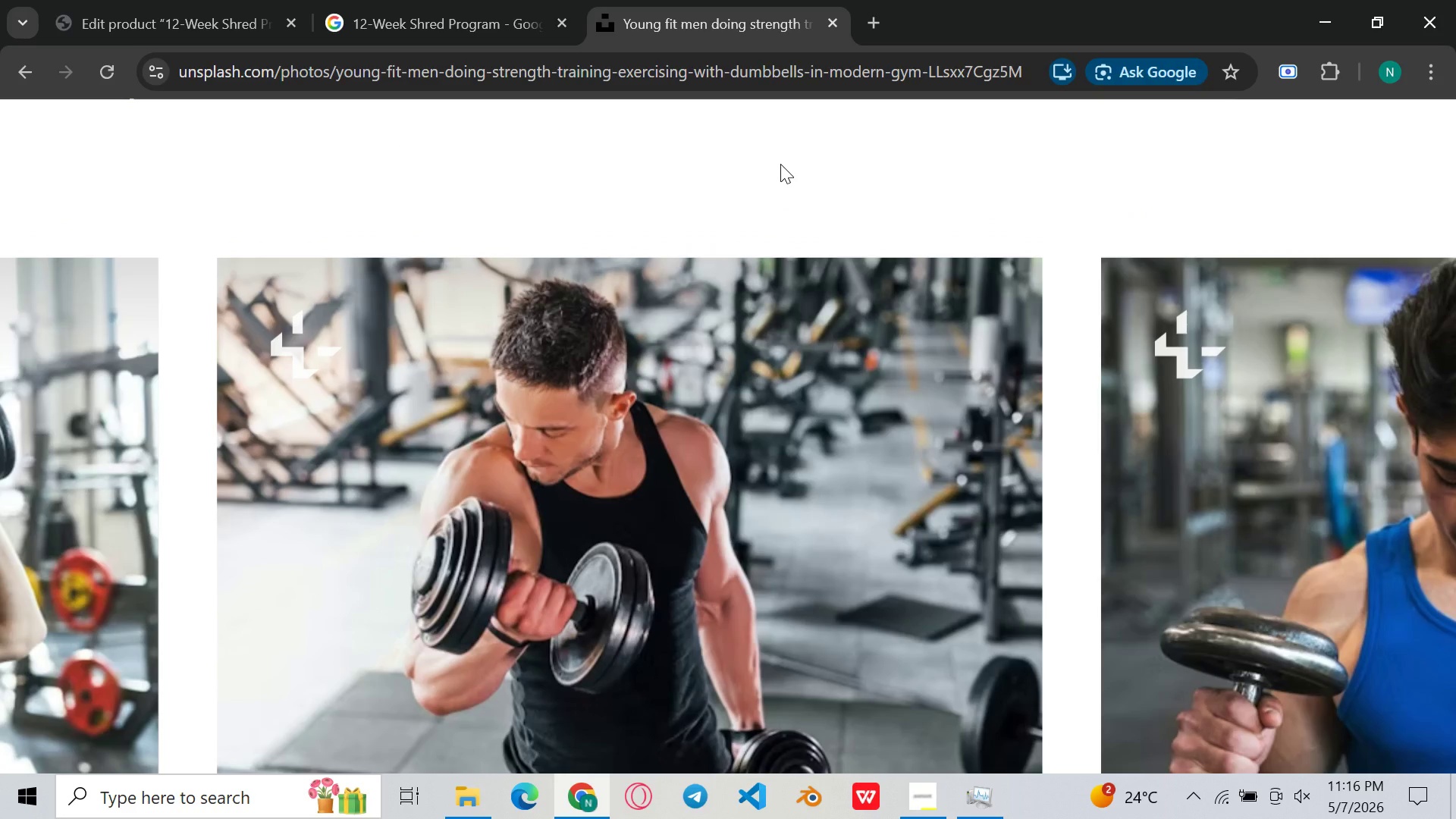 
key(Meta+Shift+S)
 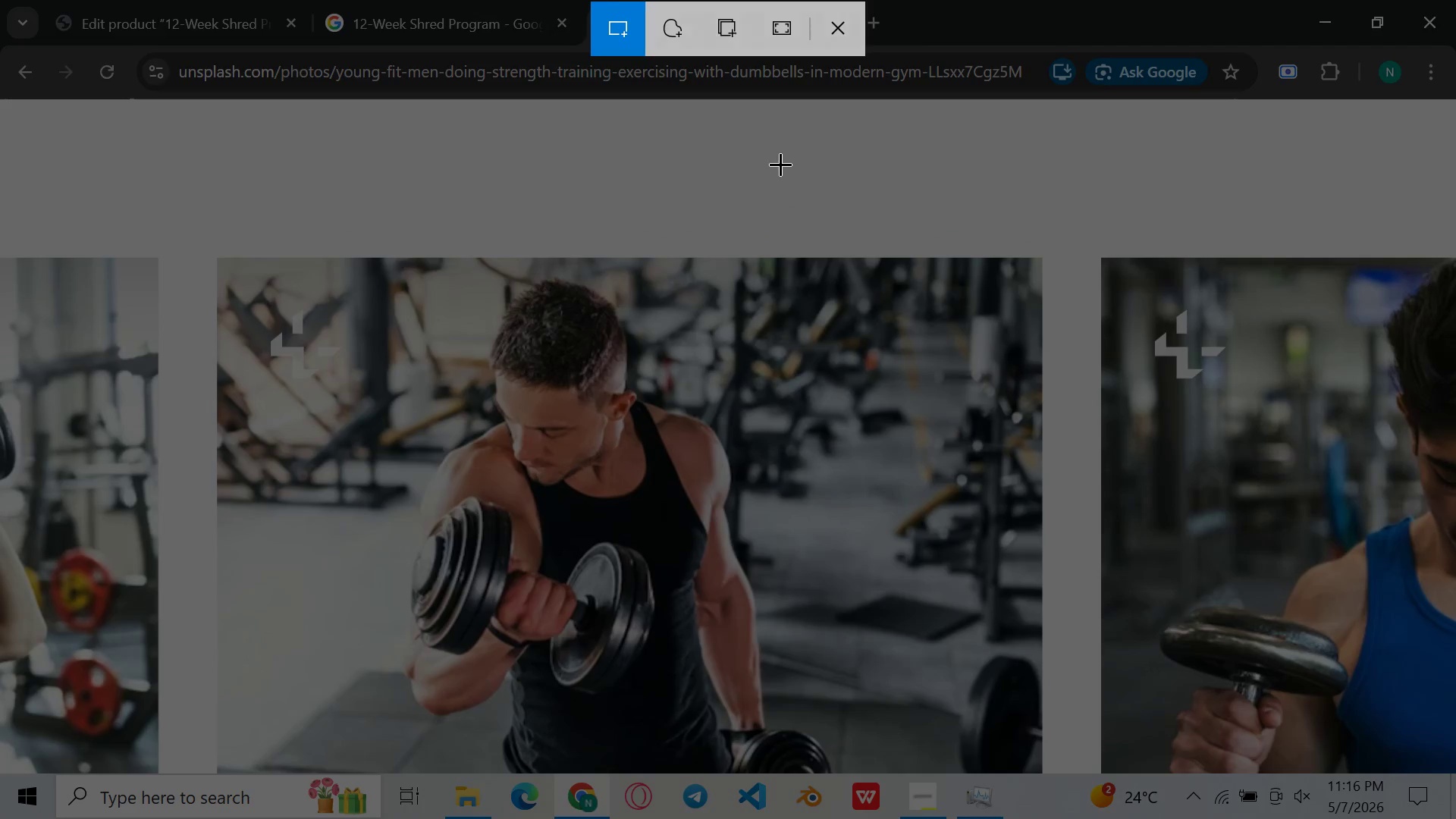 
left_click([787, 172])
 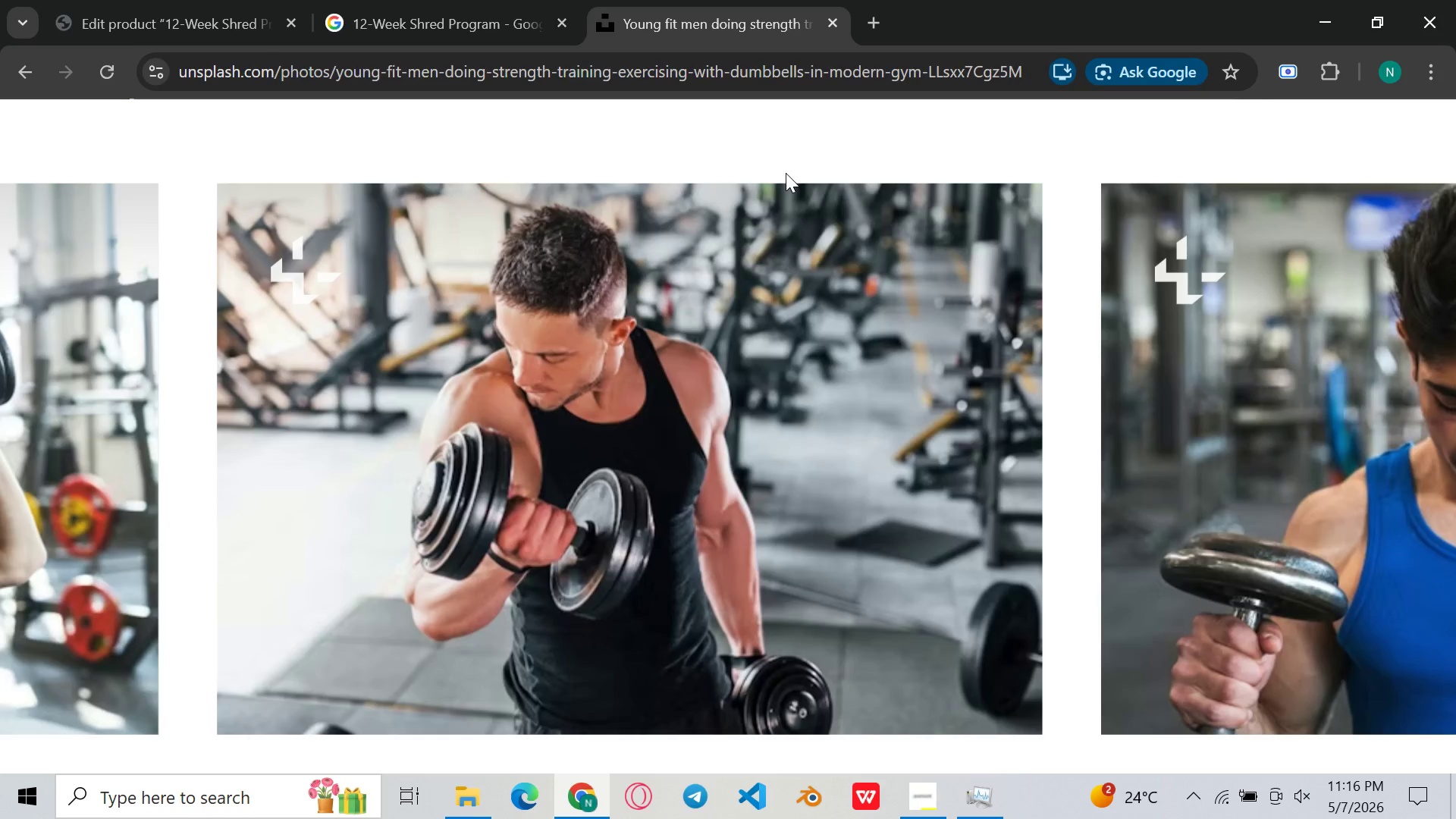 
scroll: coordinate [780, 164], scroll_direction: none, amount: 0.0
 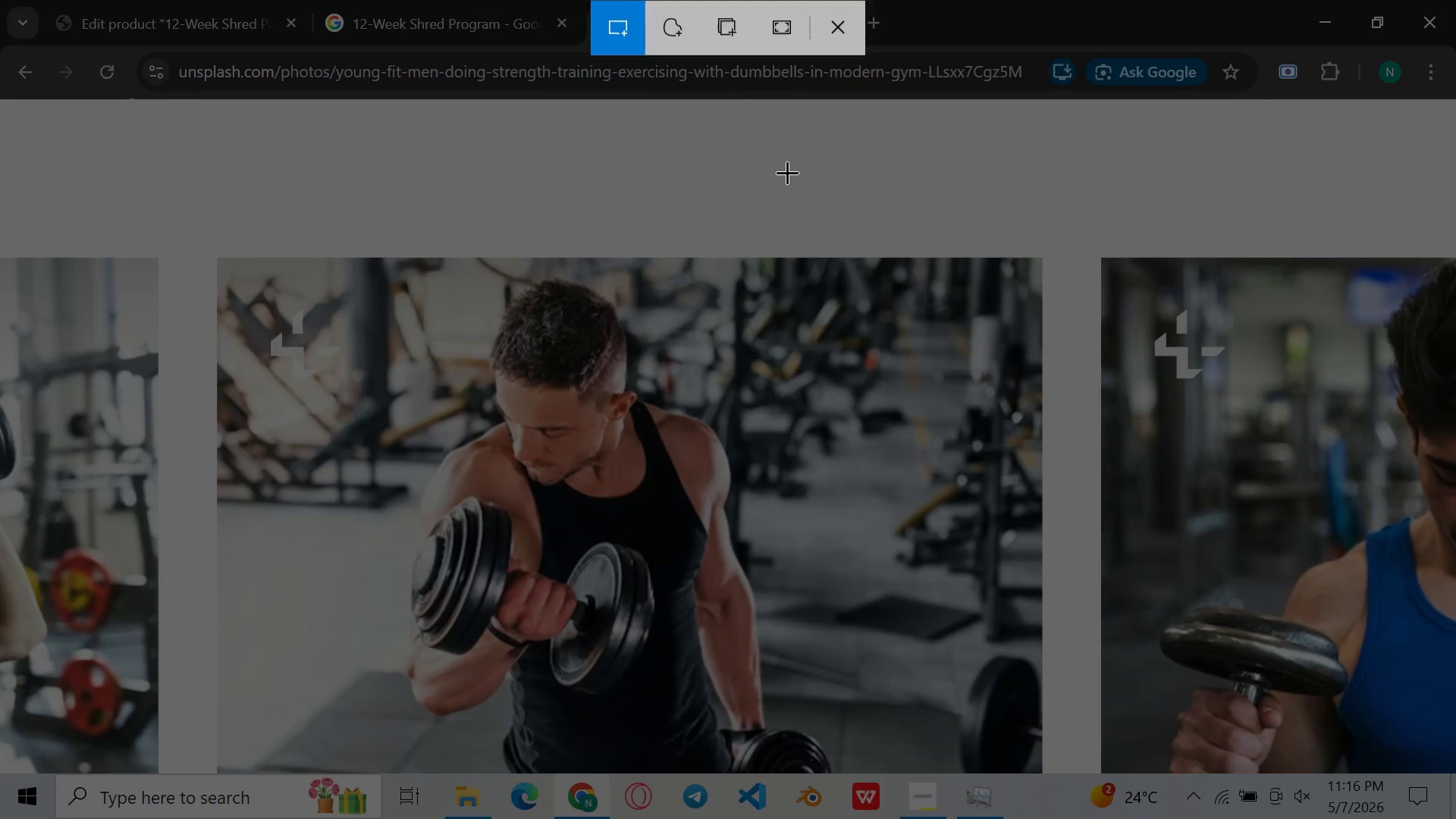 
hold_key(key=MetaLeft, duration=0.41)
 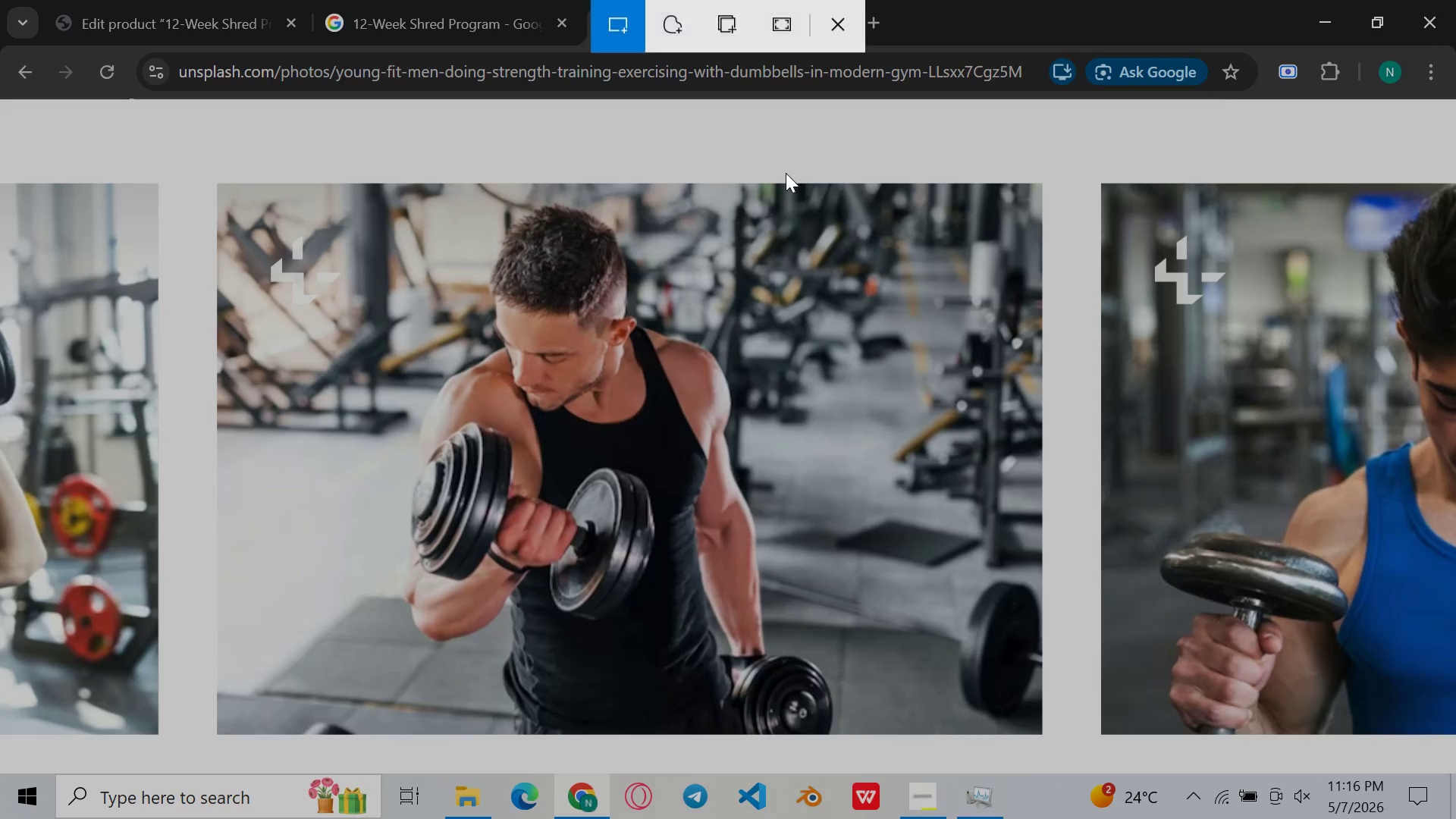 
key(Shift+ShiftLeft)
 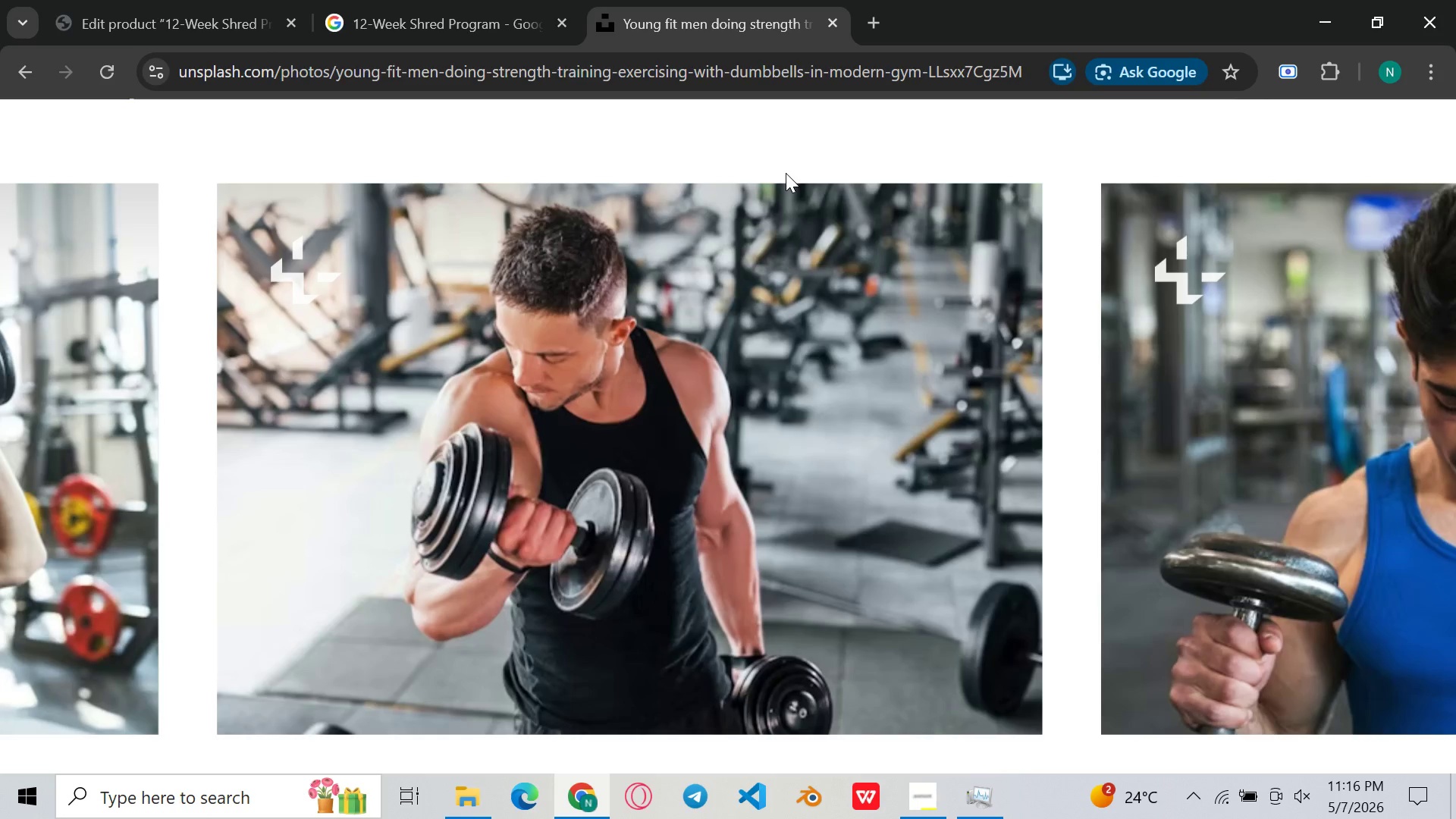 
key(Shift+S)
 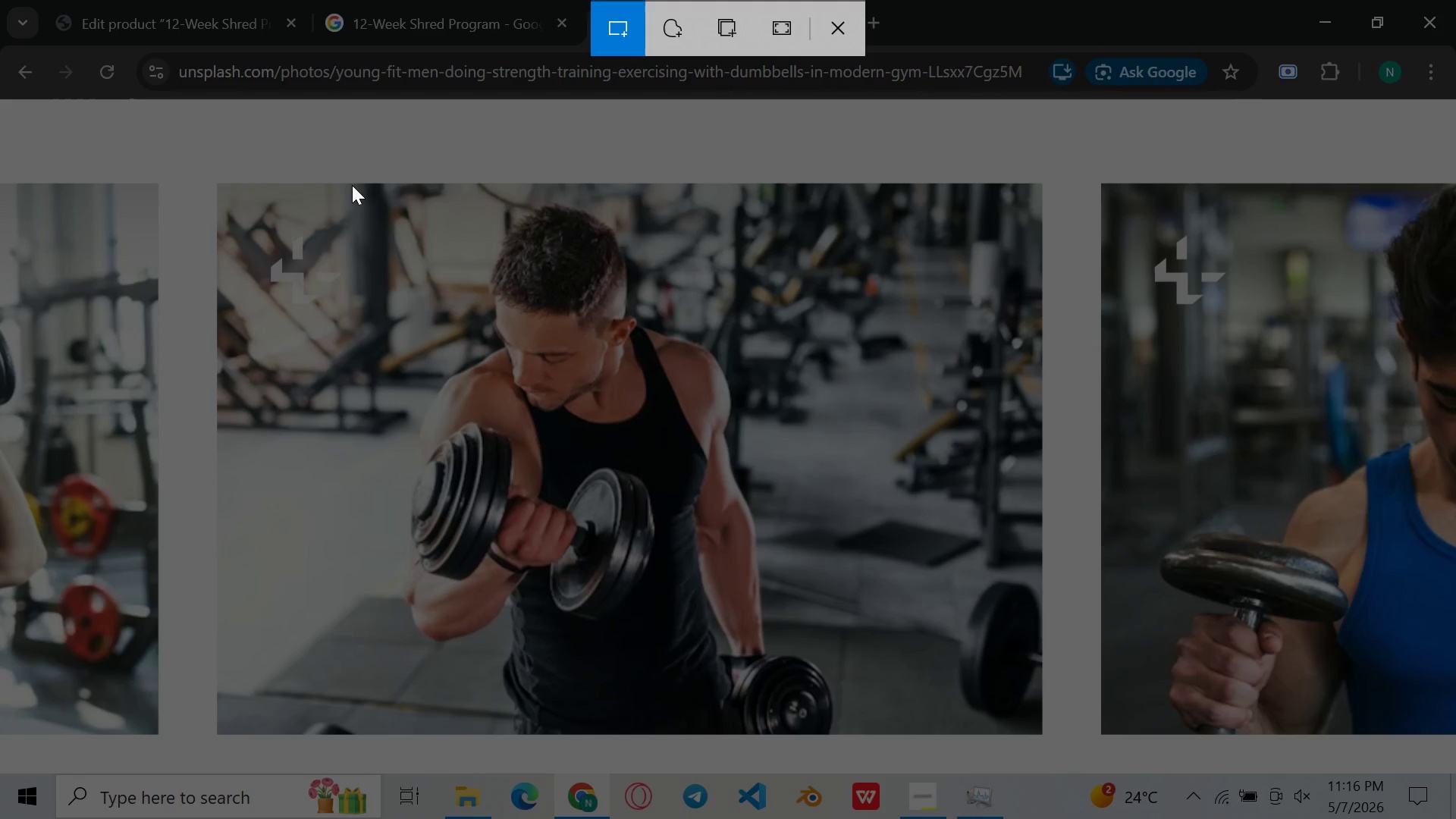 
left_click_drag(start_coordinate=[358, 180], to_coordinate=[1021, 730])
 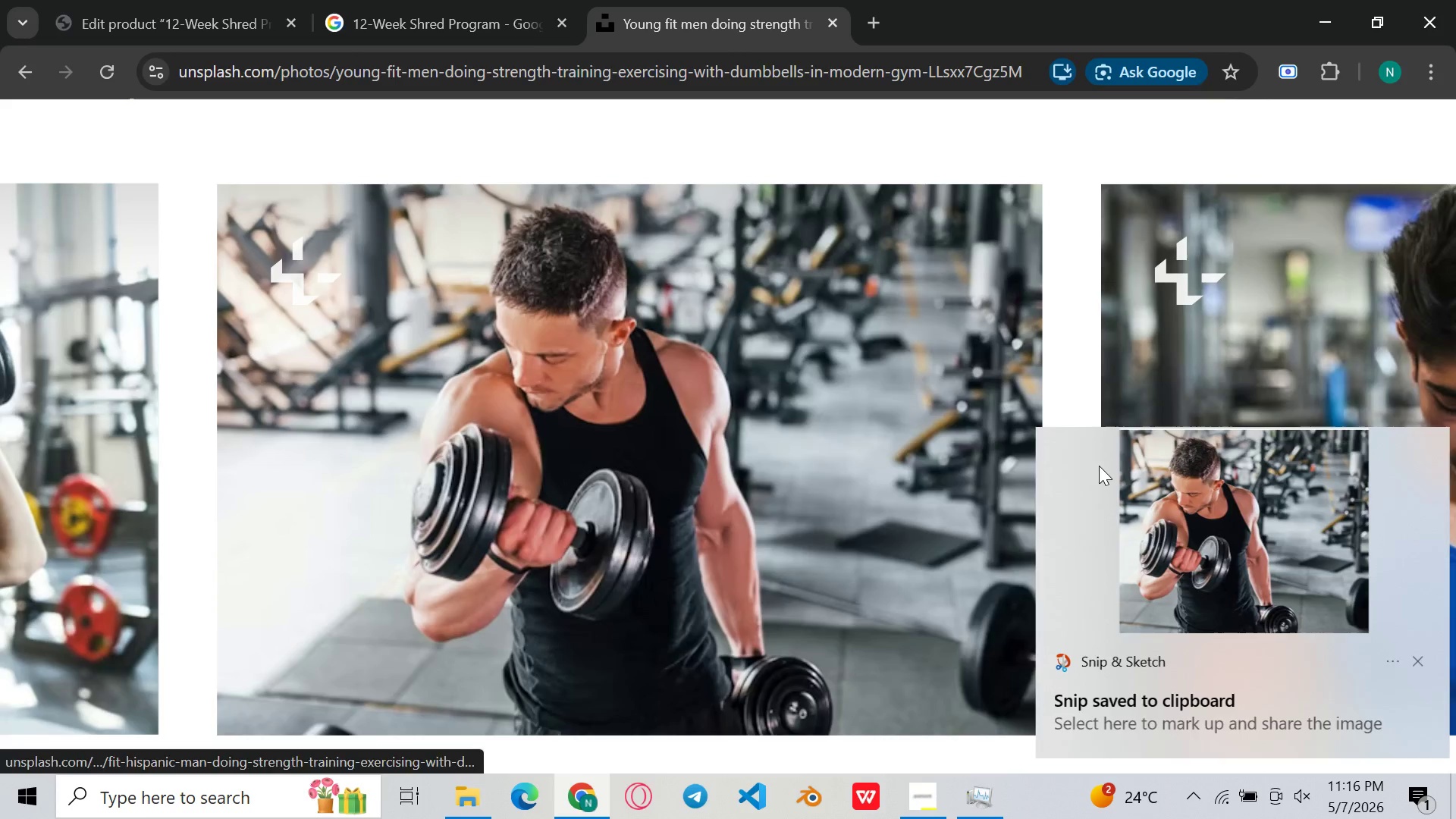 
double_click([1149, 501])
 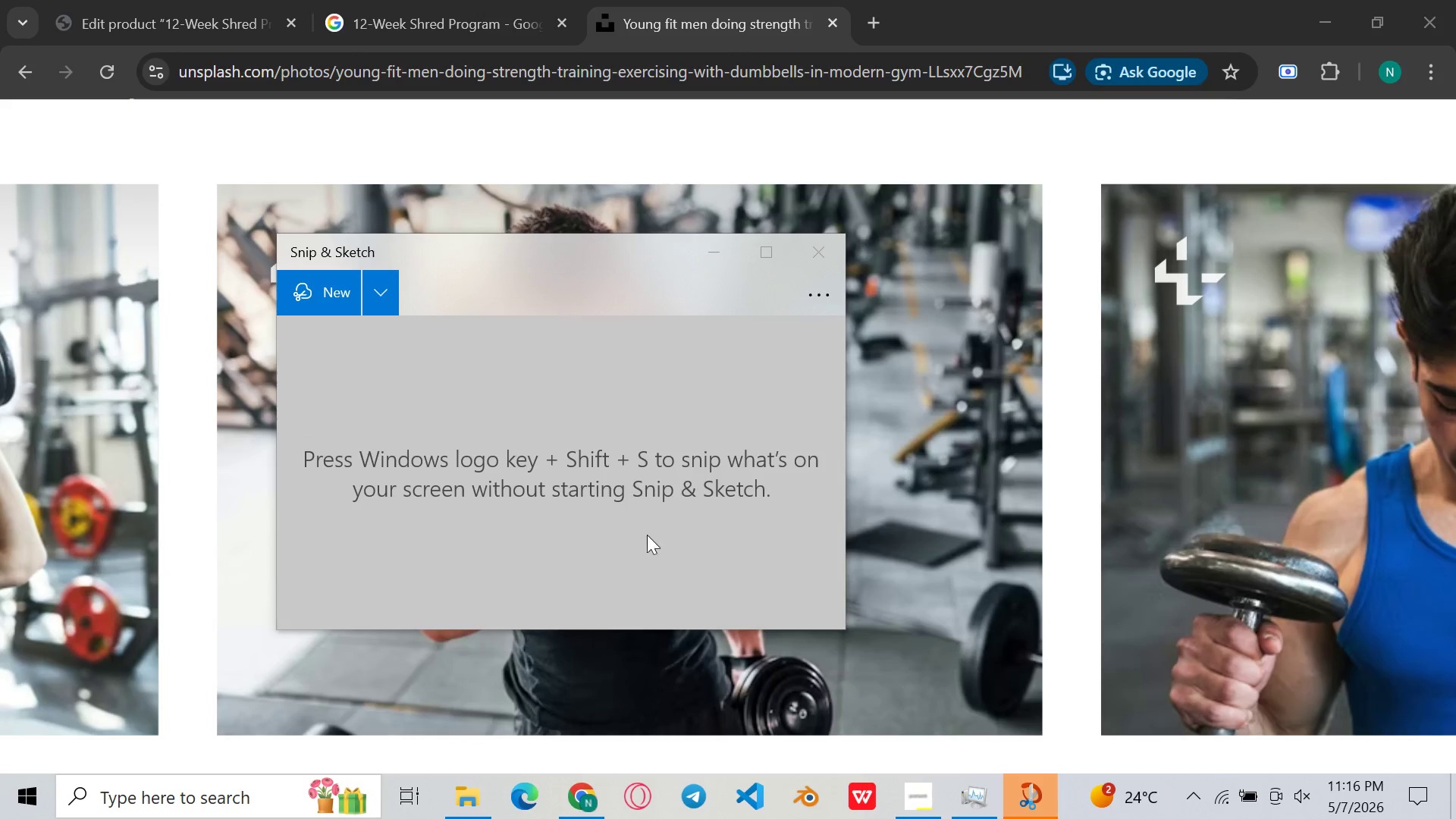 
left_click([674, 597])
 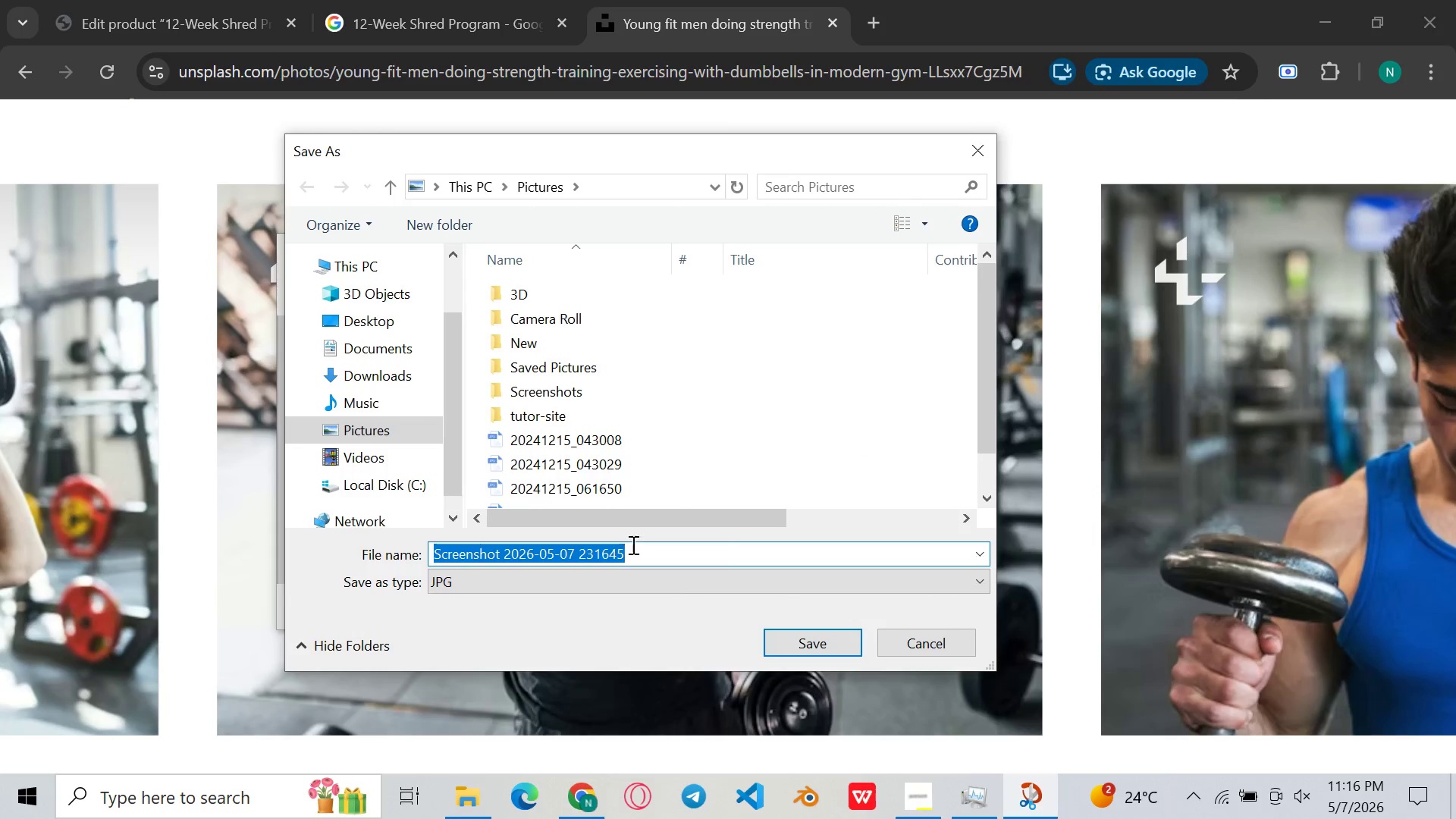 
left_click([359, 327])
 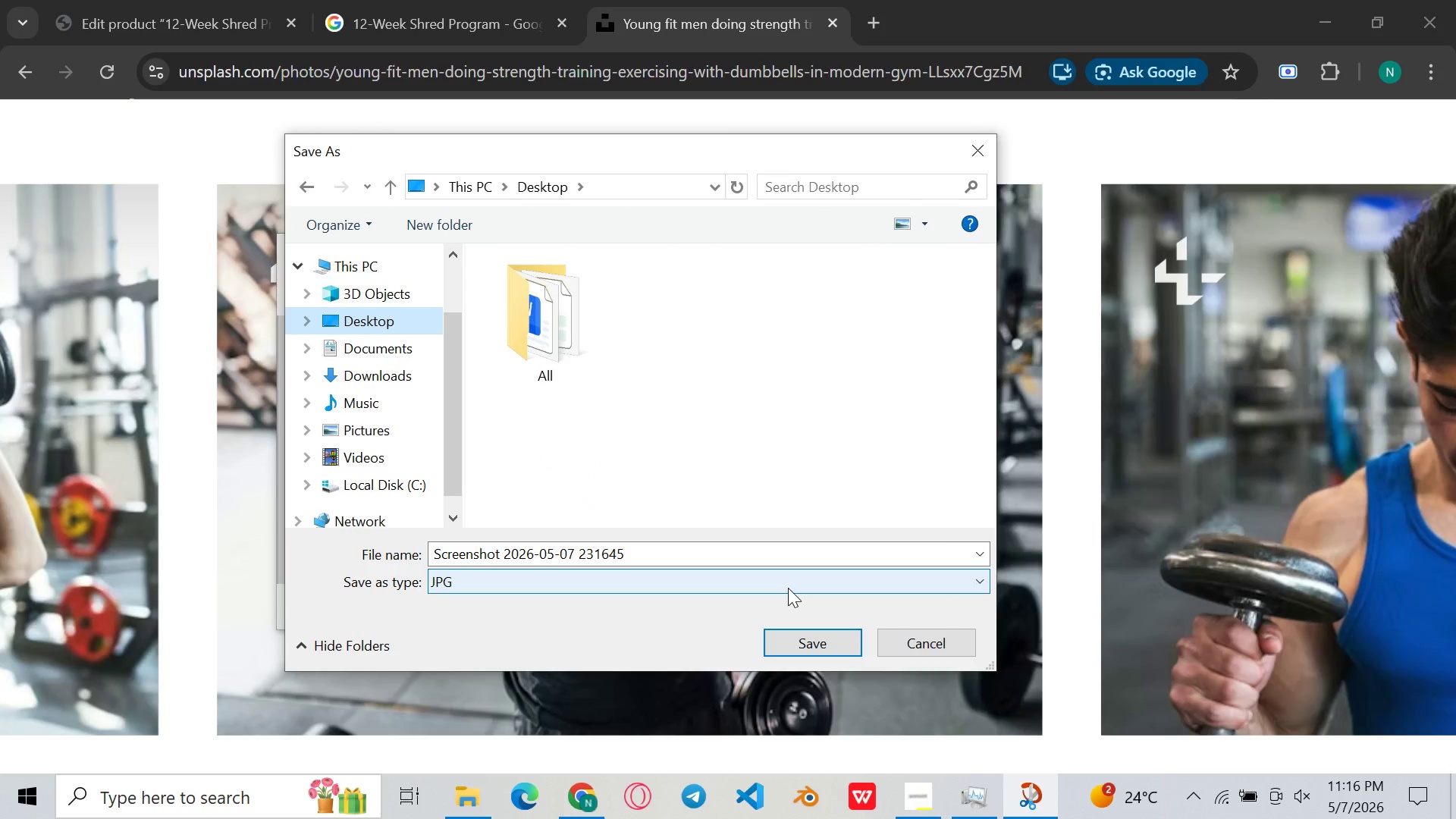 
wait(5.53)
 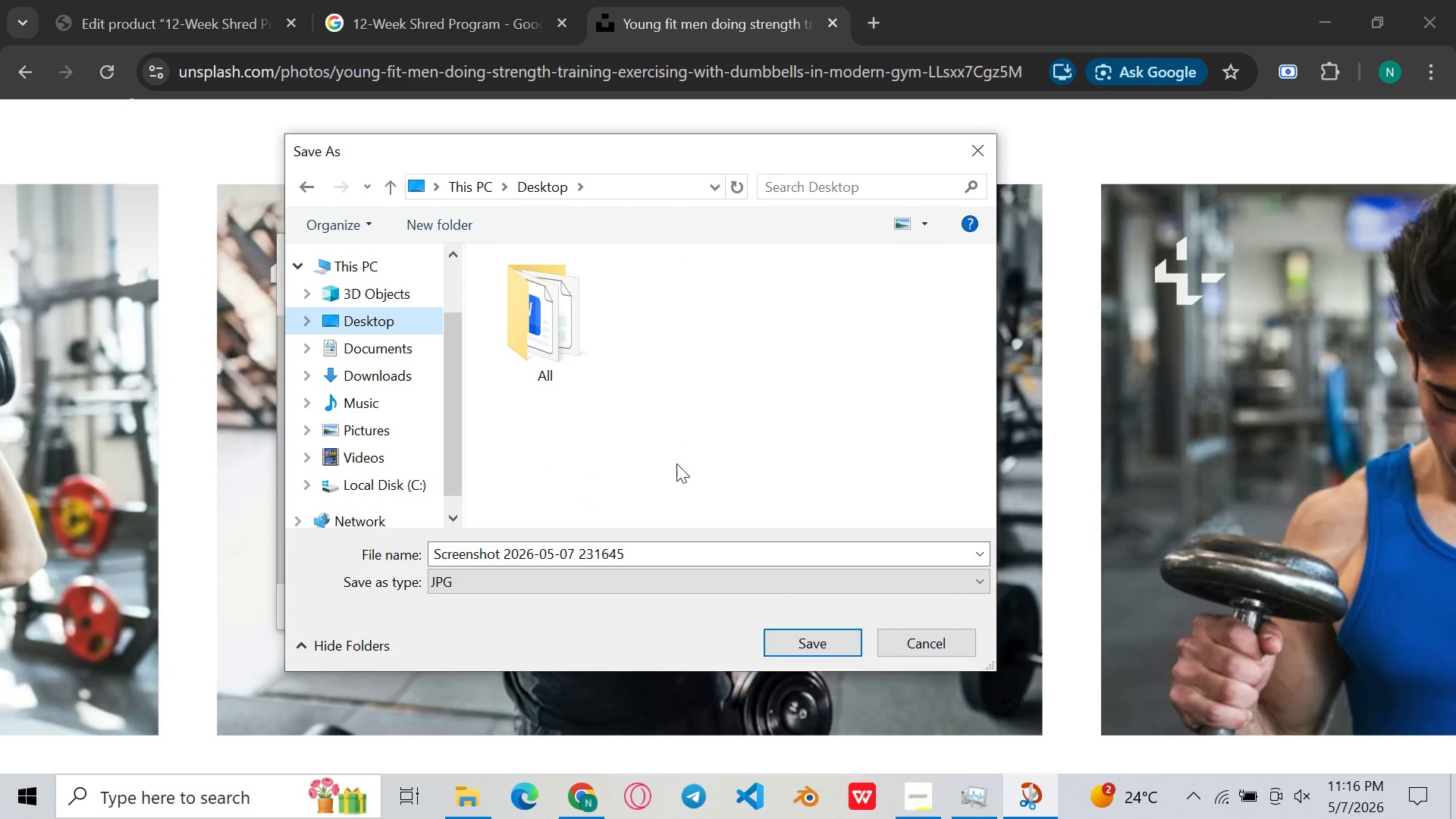 
left_click([820, 633])
 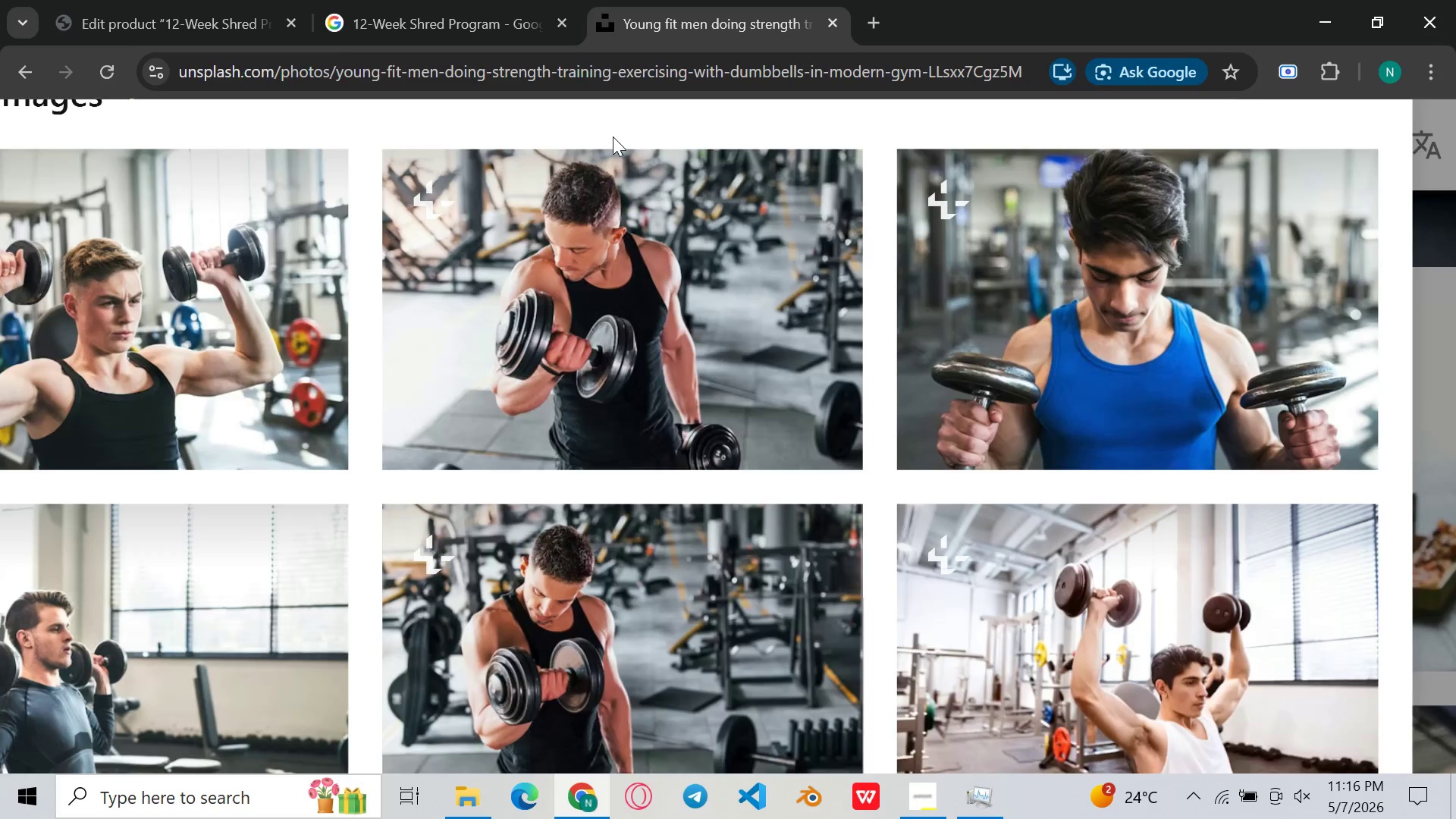 
scroll: coordinate [794, 274], scroll_direction: down, amount: 2.0
 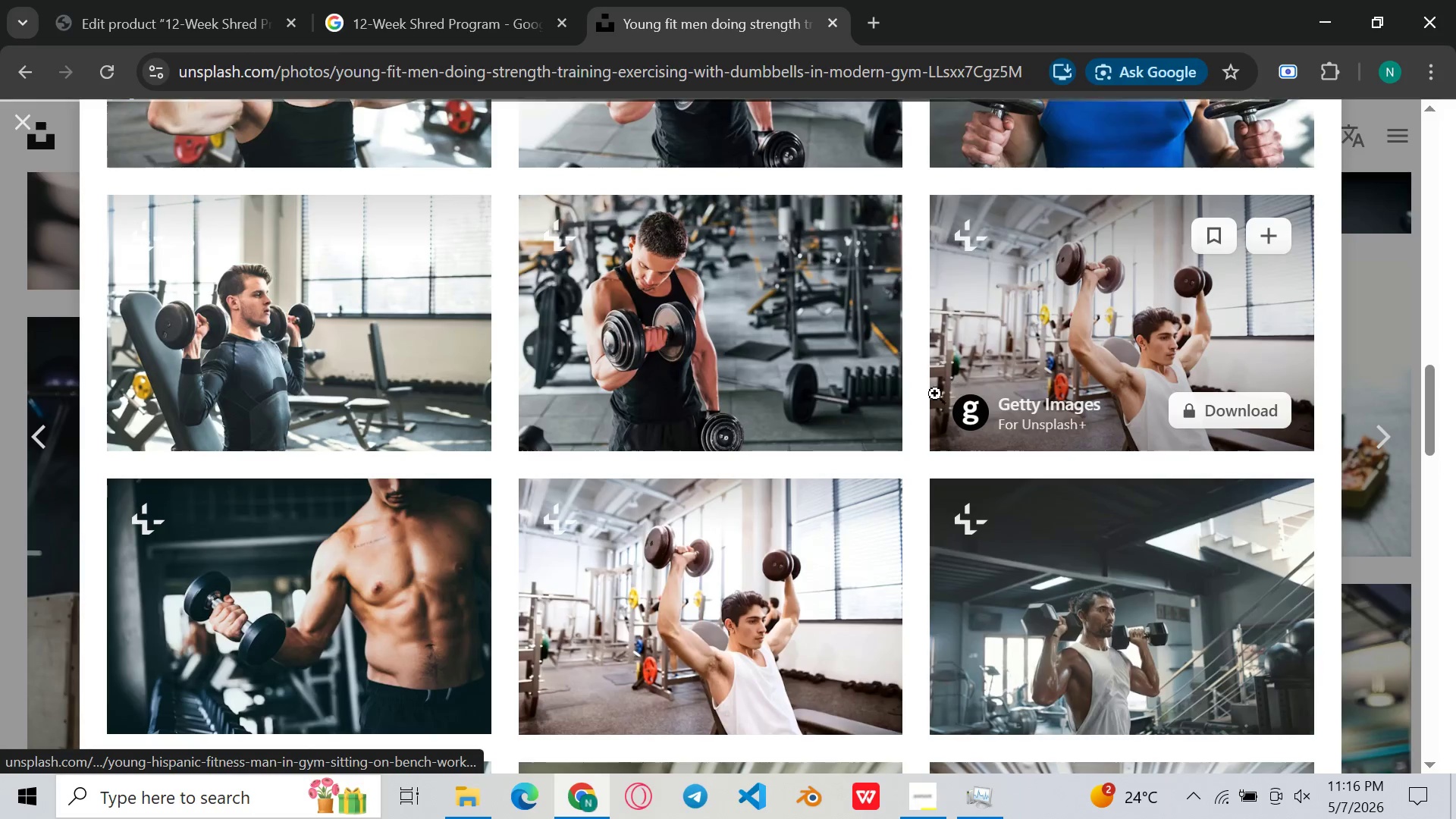 
scroll: coordinate [933, 395], scroll_direction: up, amount: 13.0
 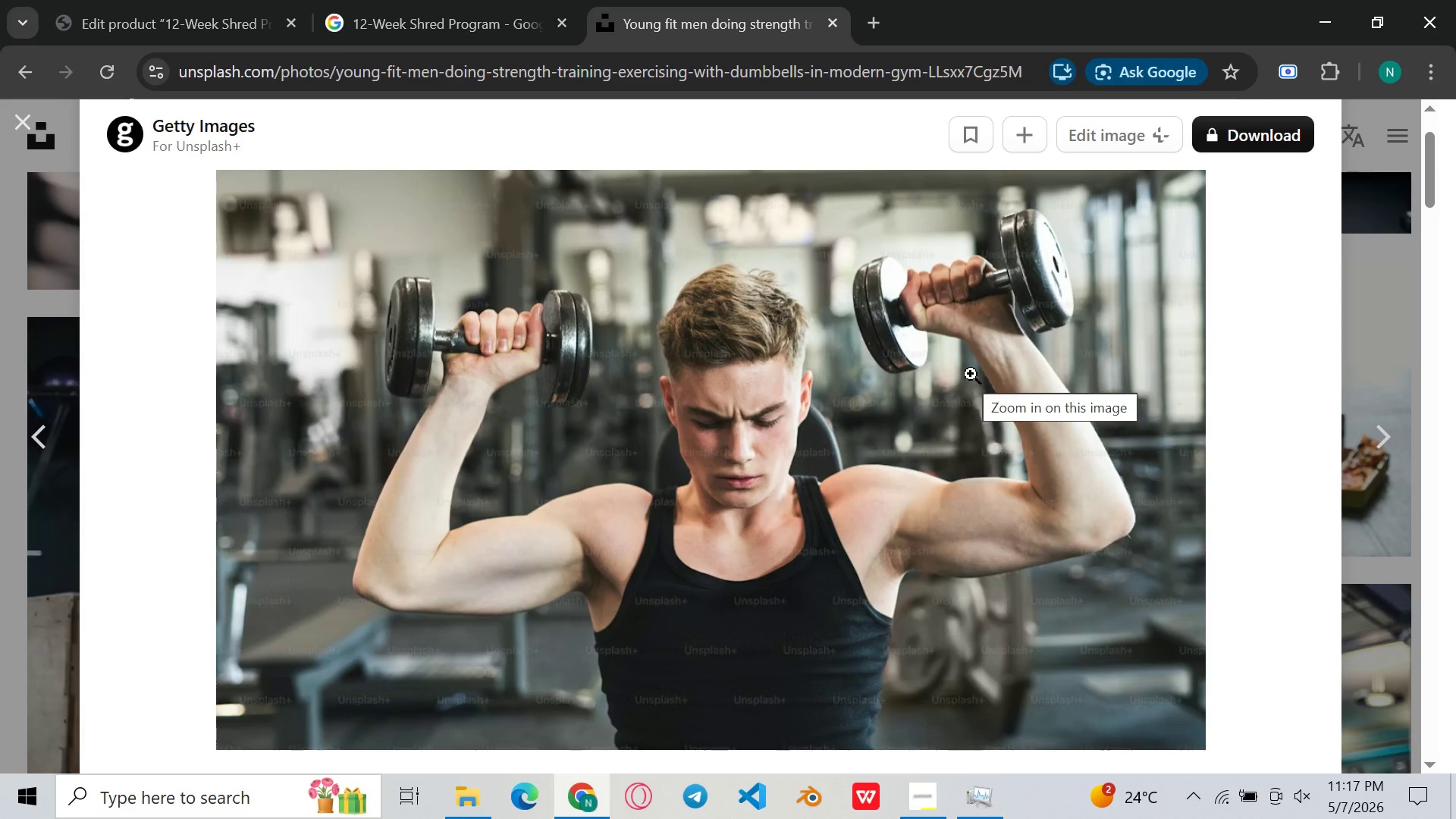 
scroll: coordinate [1009, 362], scroll_direction: down, amount: 22.0
 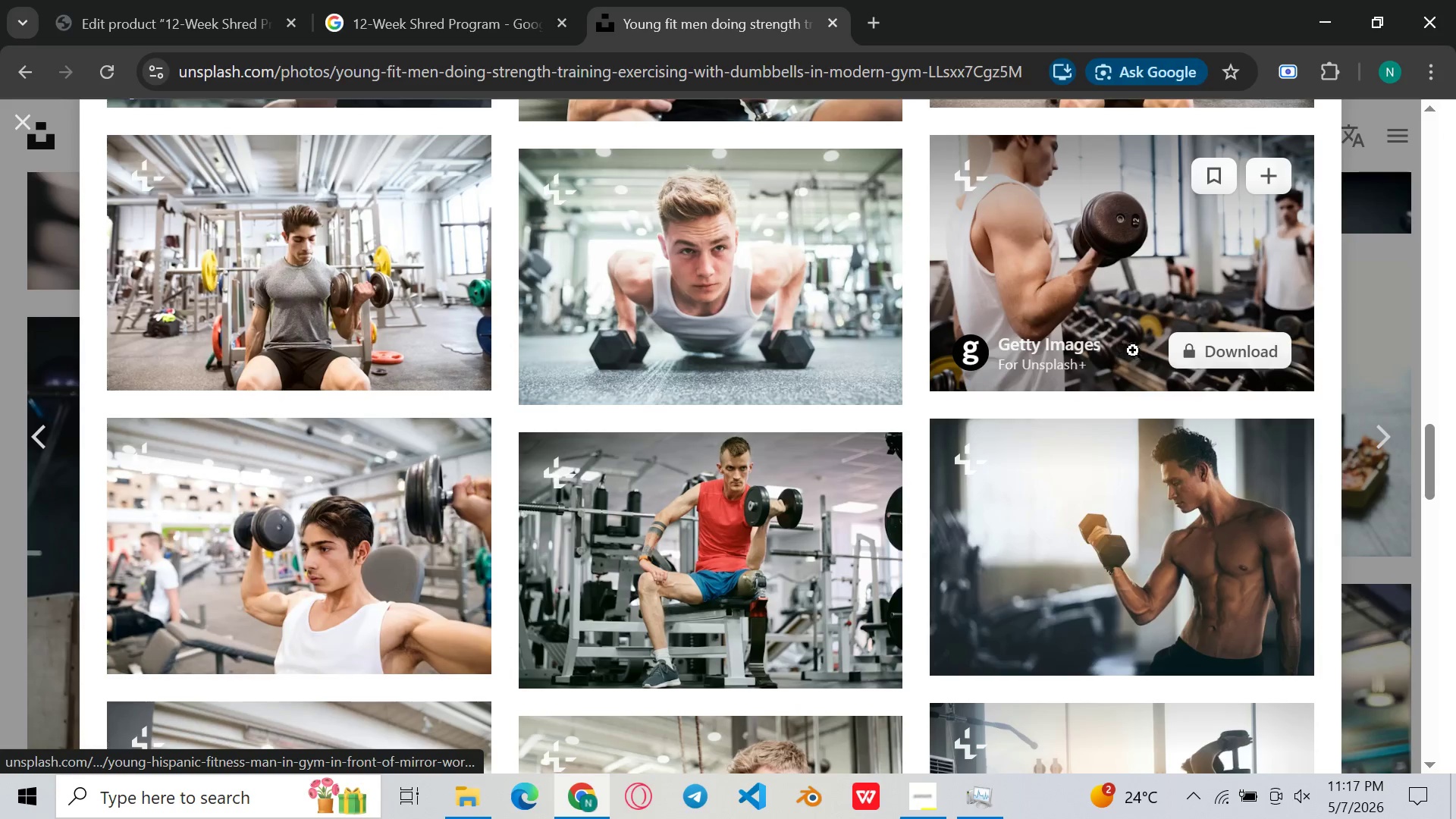 
mouse_move([1222, 386])
 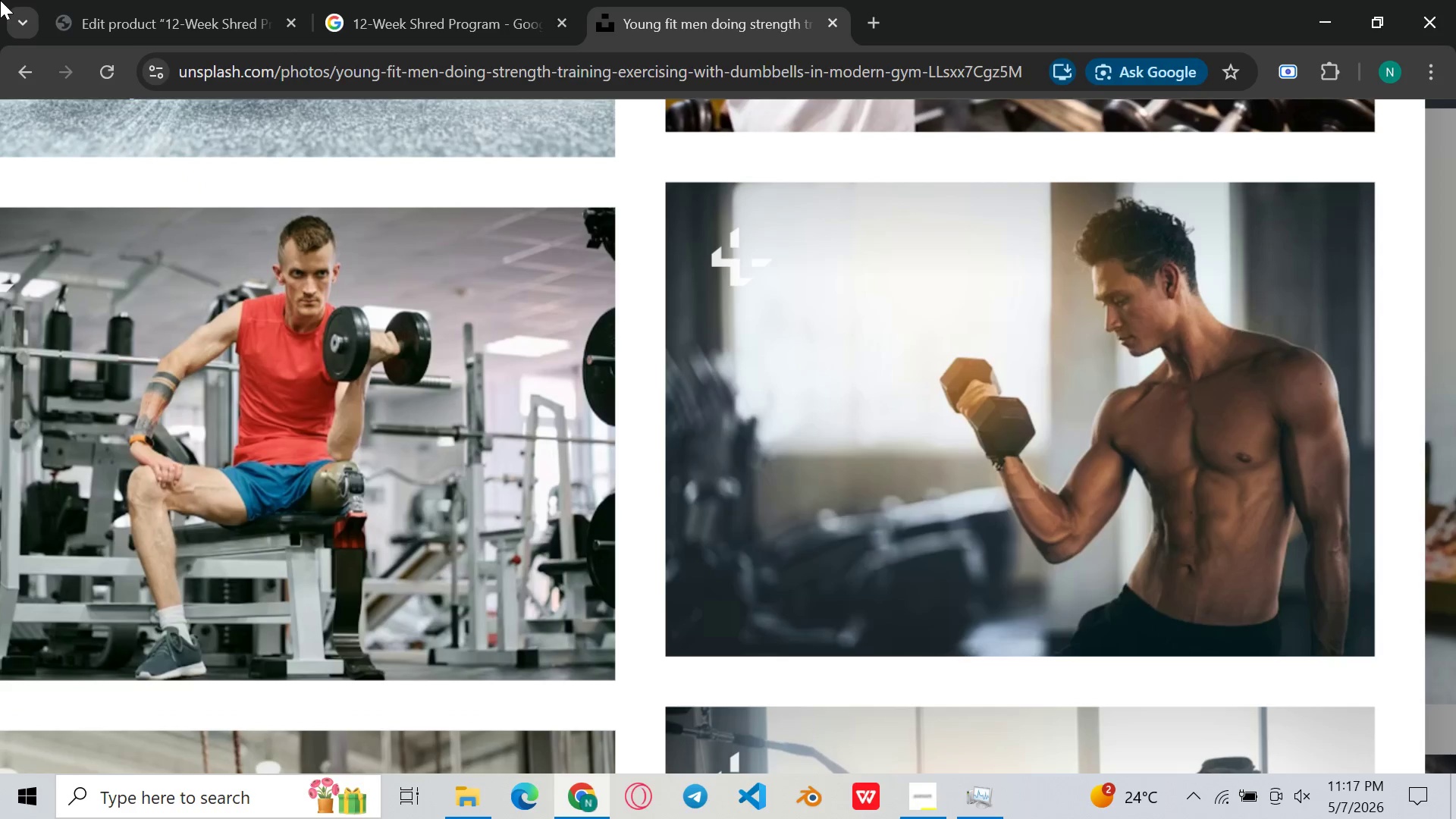 
key(Meta+Shift+S)
 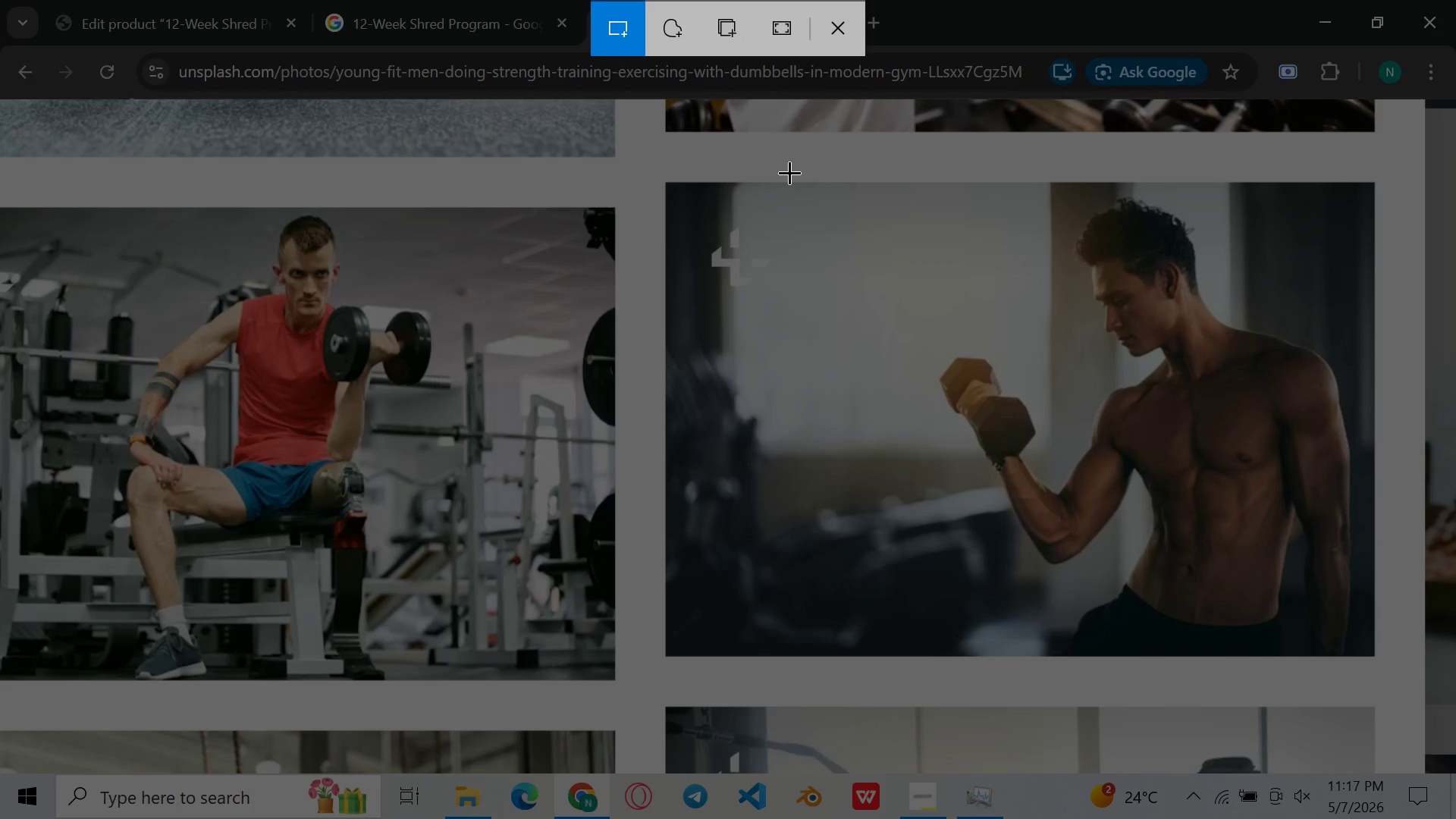 
left_click_drag(start_coordinate=[795, 179], to_coordinate=[1375, 657])
 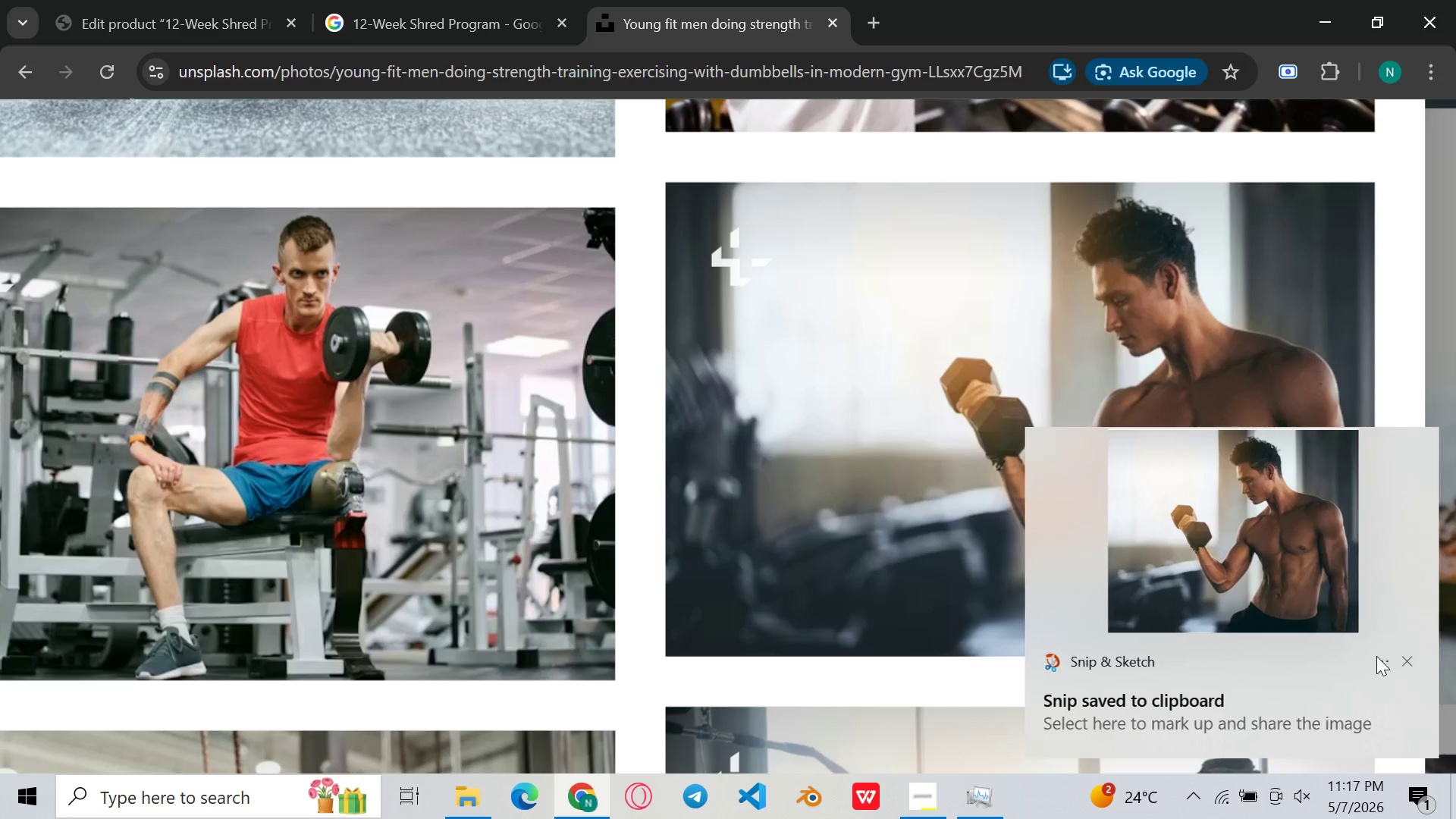 
double_click([1283, 555])
 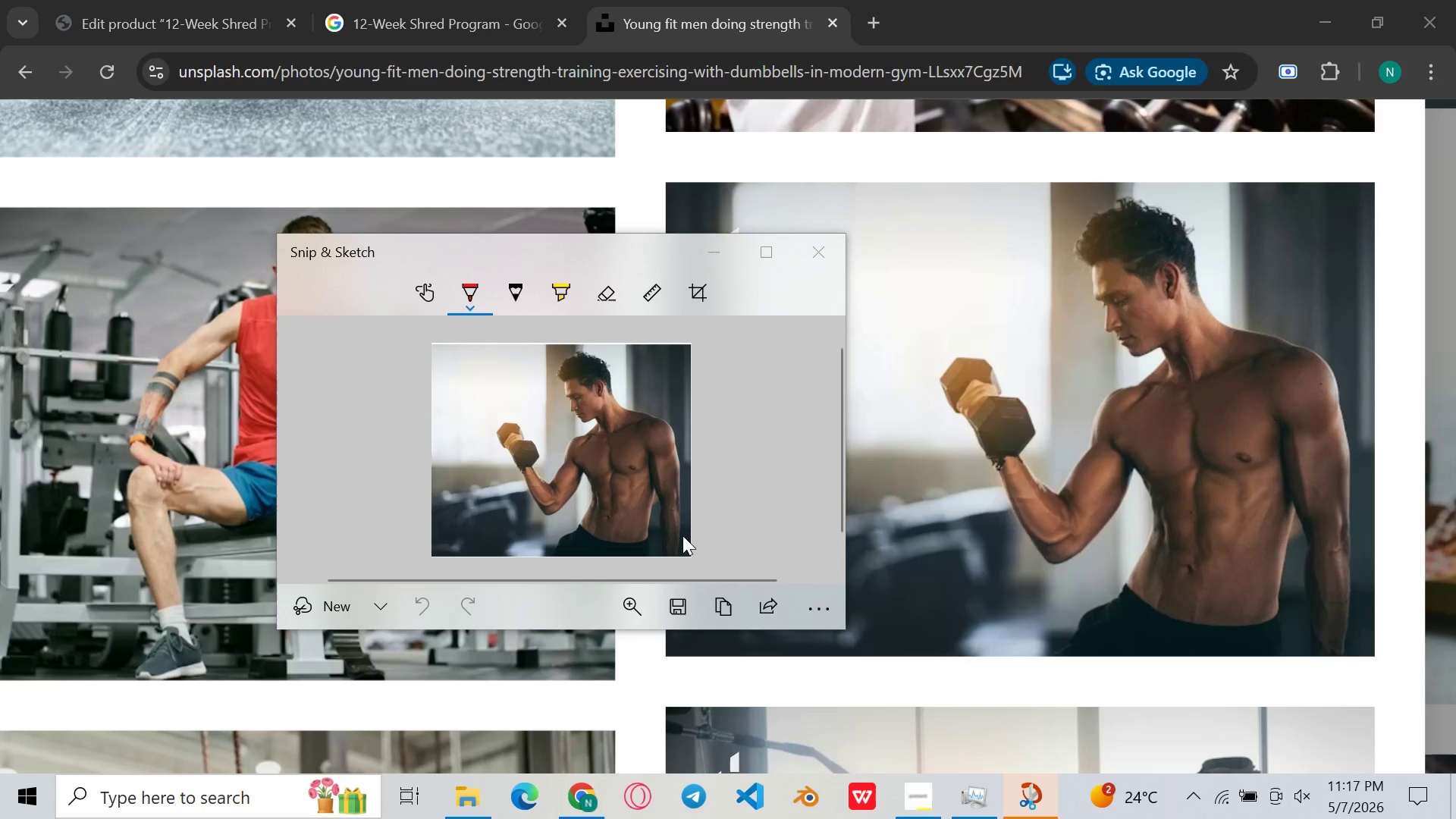 
left_click([682, 598])
 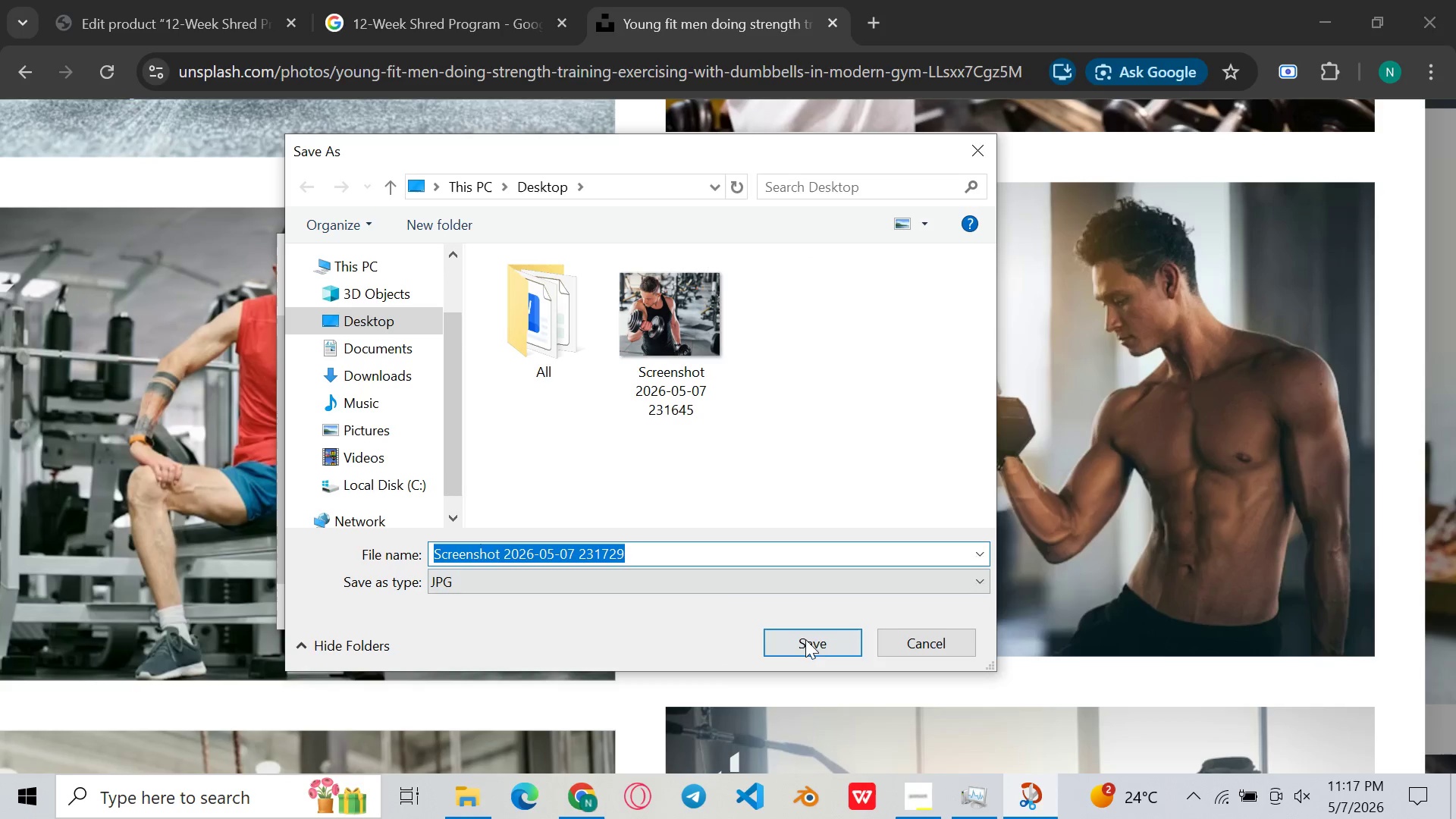 
left_click([815, 641])
 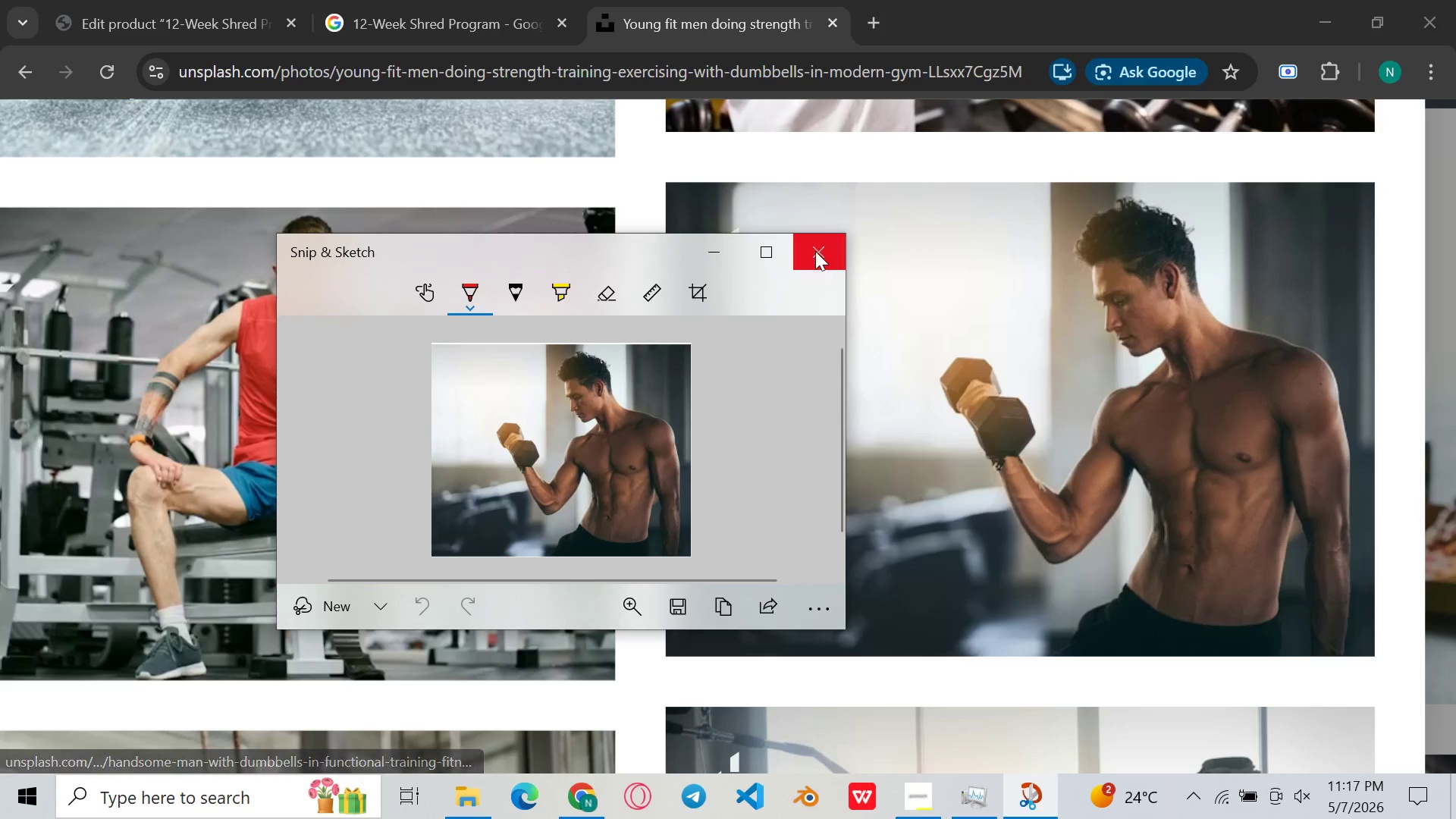 
left_click([814, 249])
 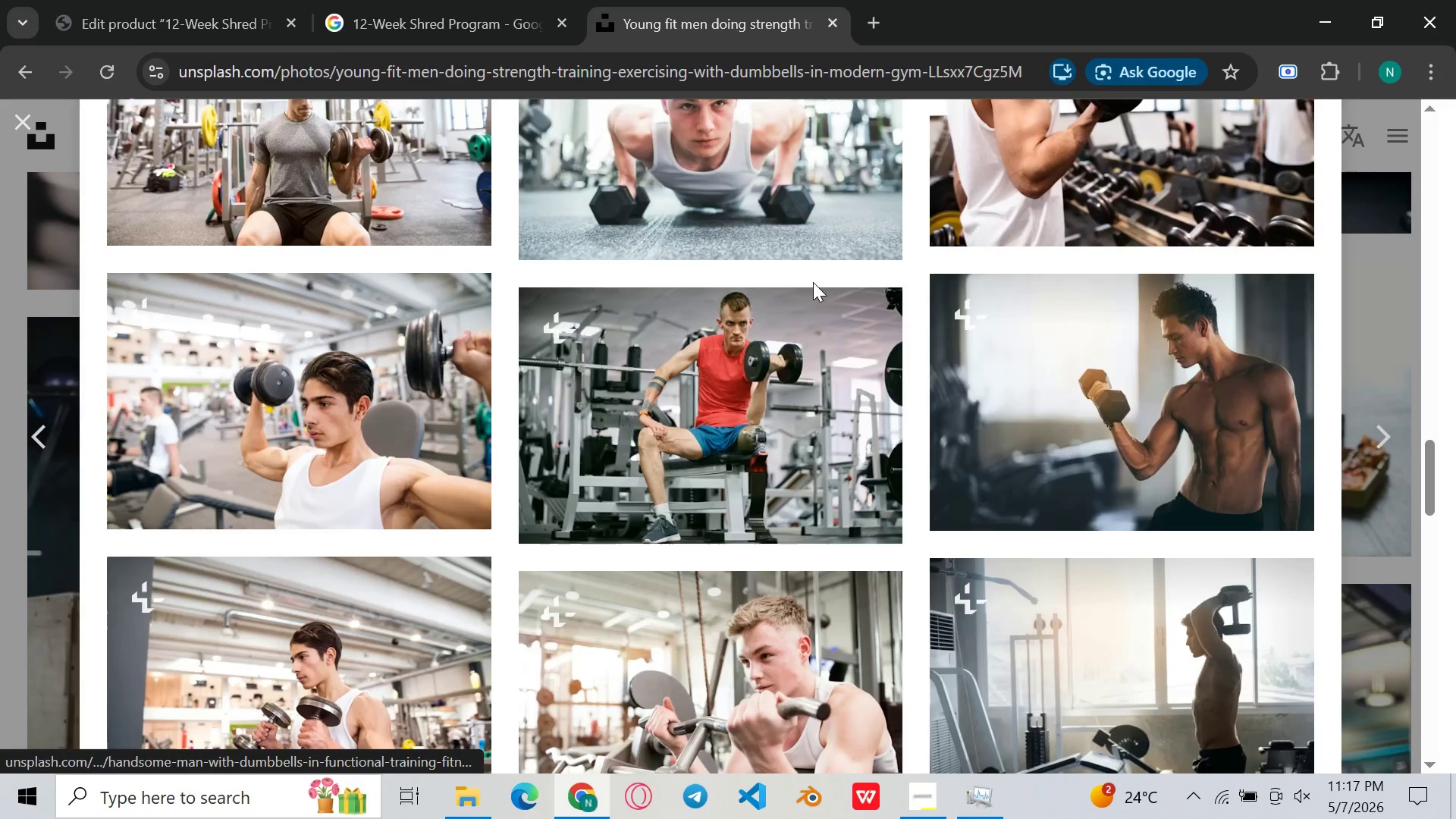 
scroll: coordinate [1116, 346], scroll_direction: down, amount: 22.0
 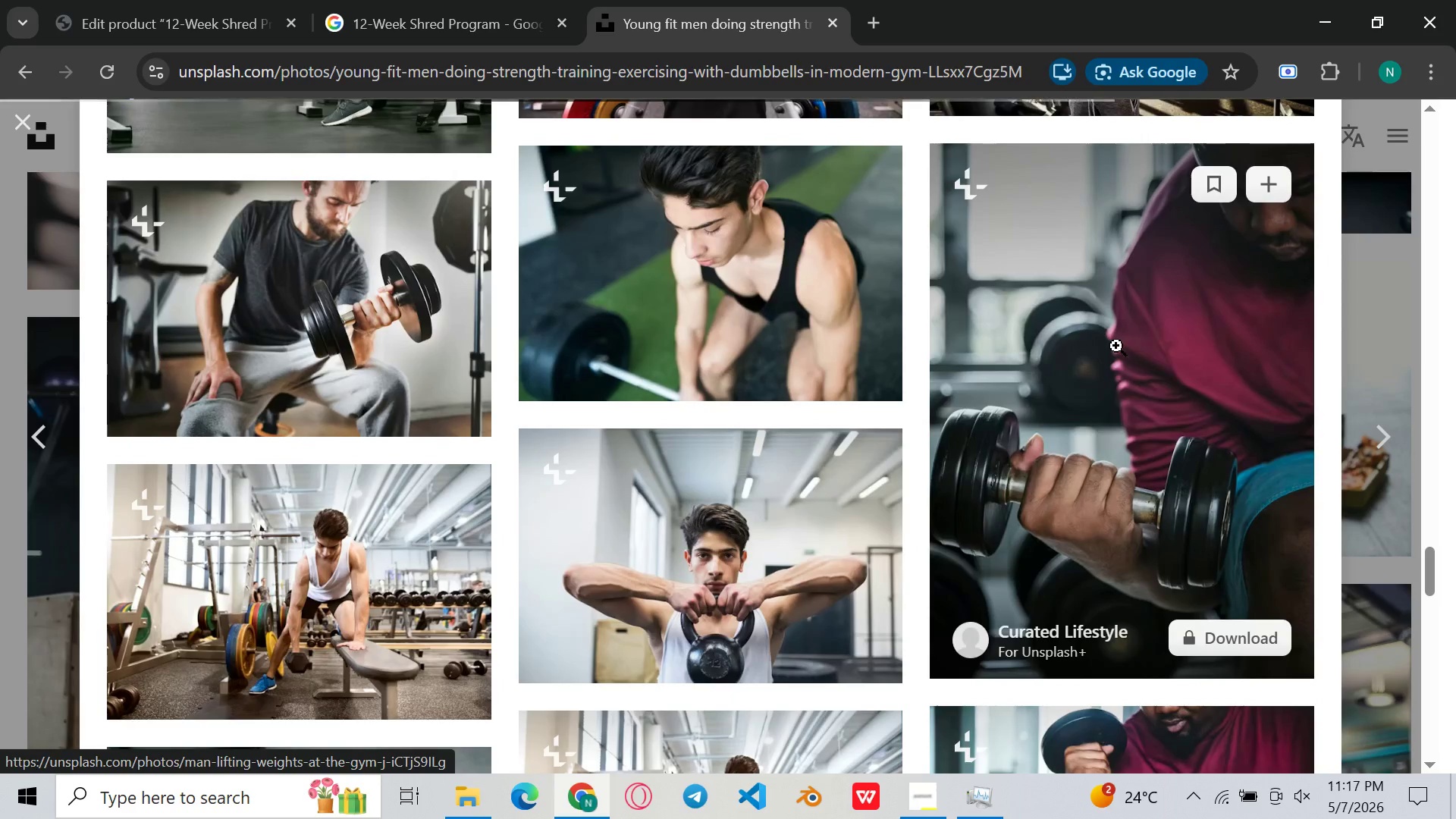 
scroll: coordinate [1116, 346], scroll_direction: up, amount: 7.0
 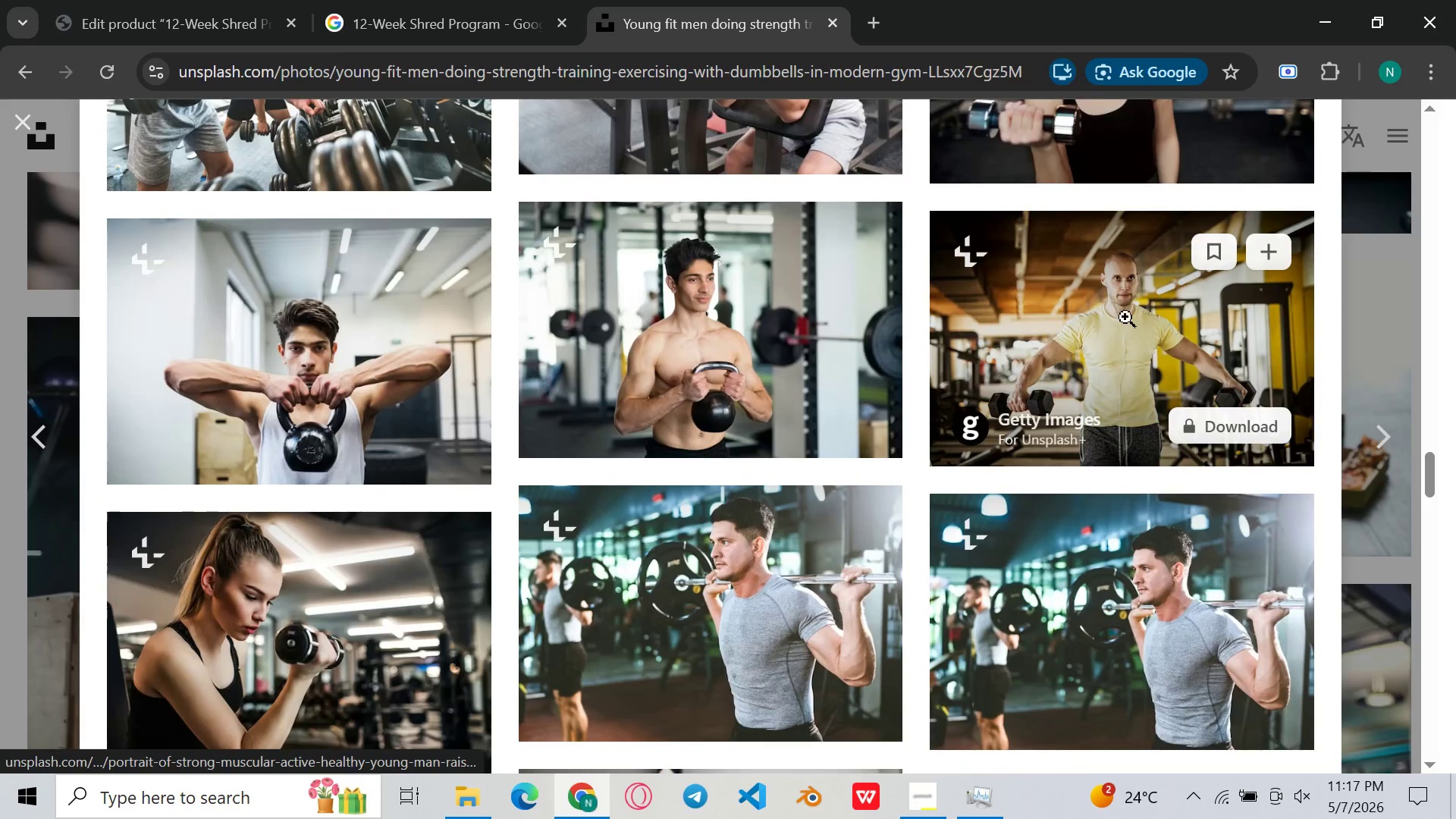 
left_click([1125, 317])
 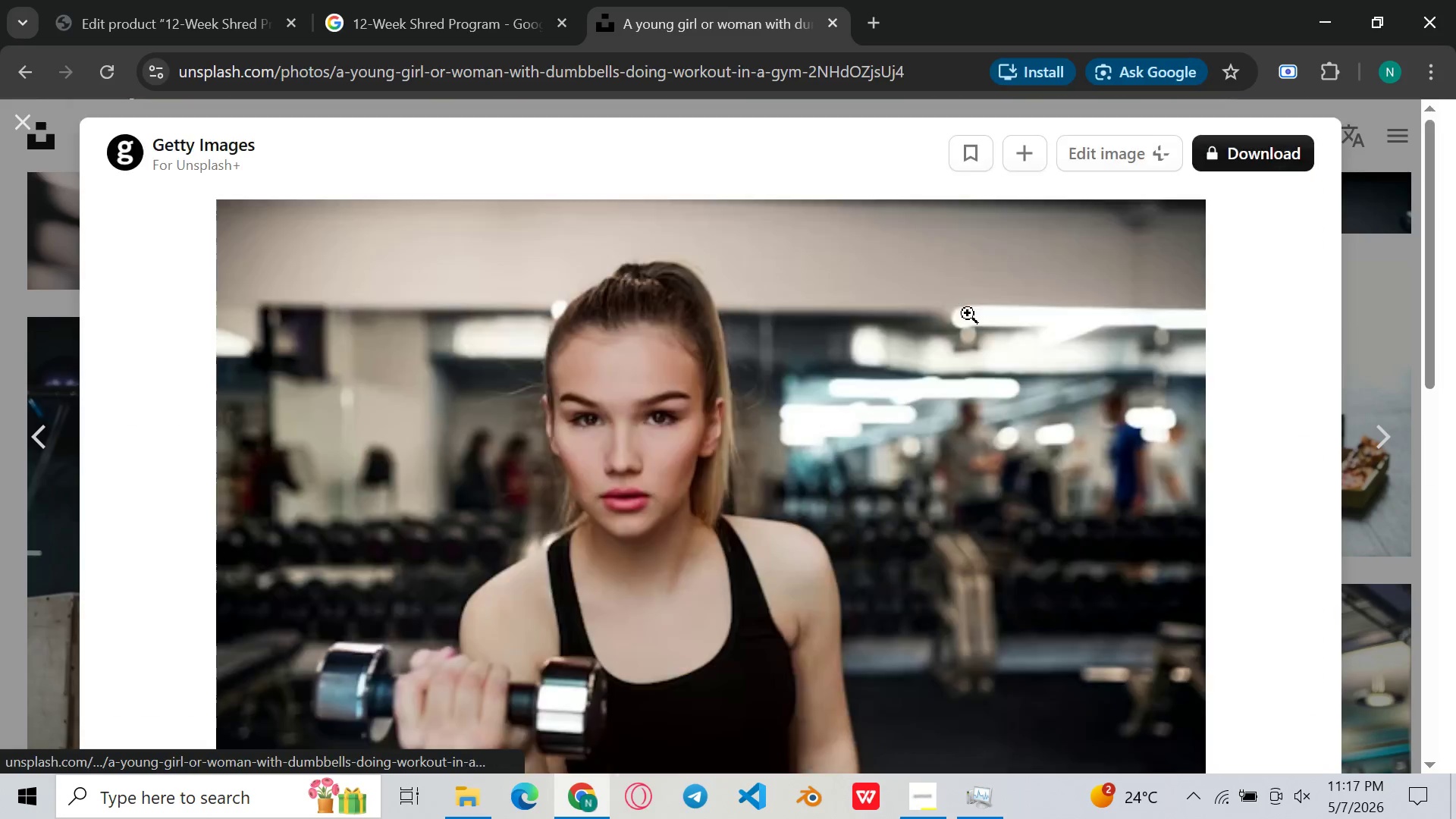 
scroll: coordinate [1125, 317], scroll_direction: up, amount: 2.0
 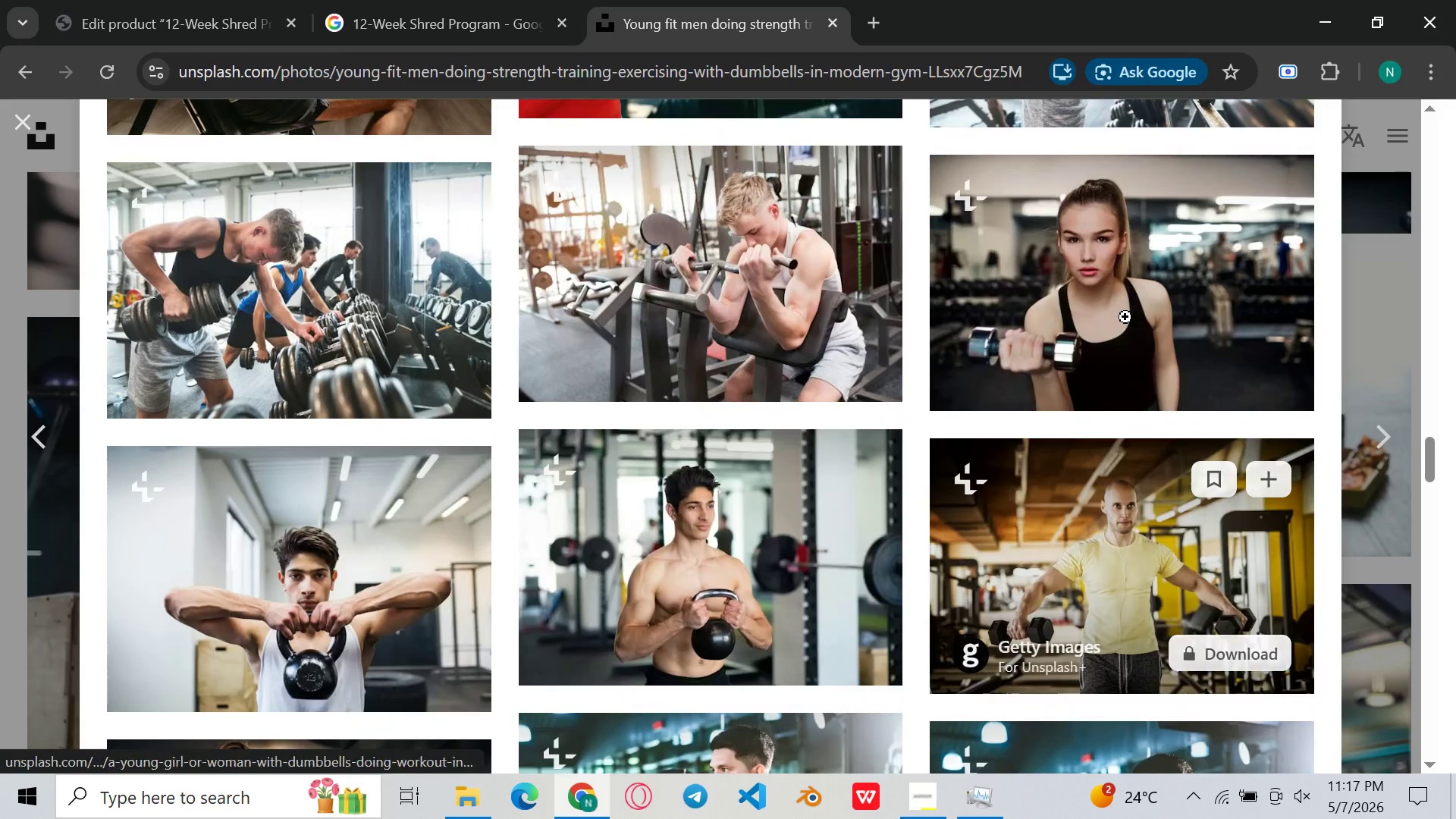 
scroll: coordinate [882, 268], scroll_direction: down, amount: 19.0
 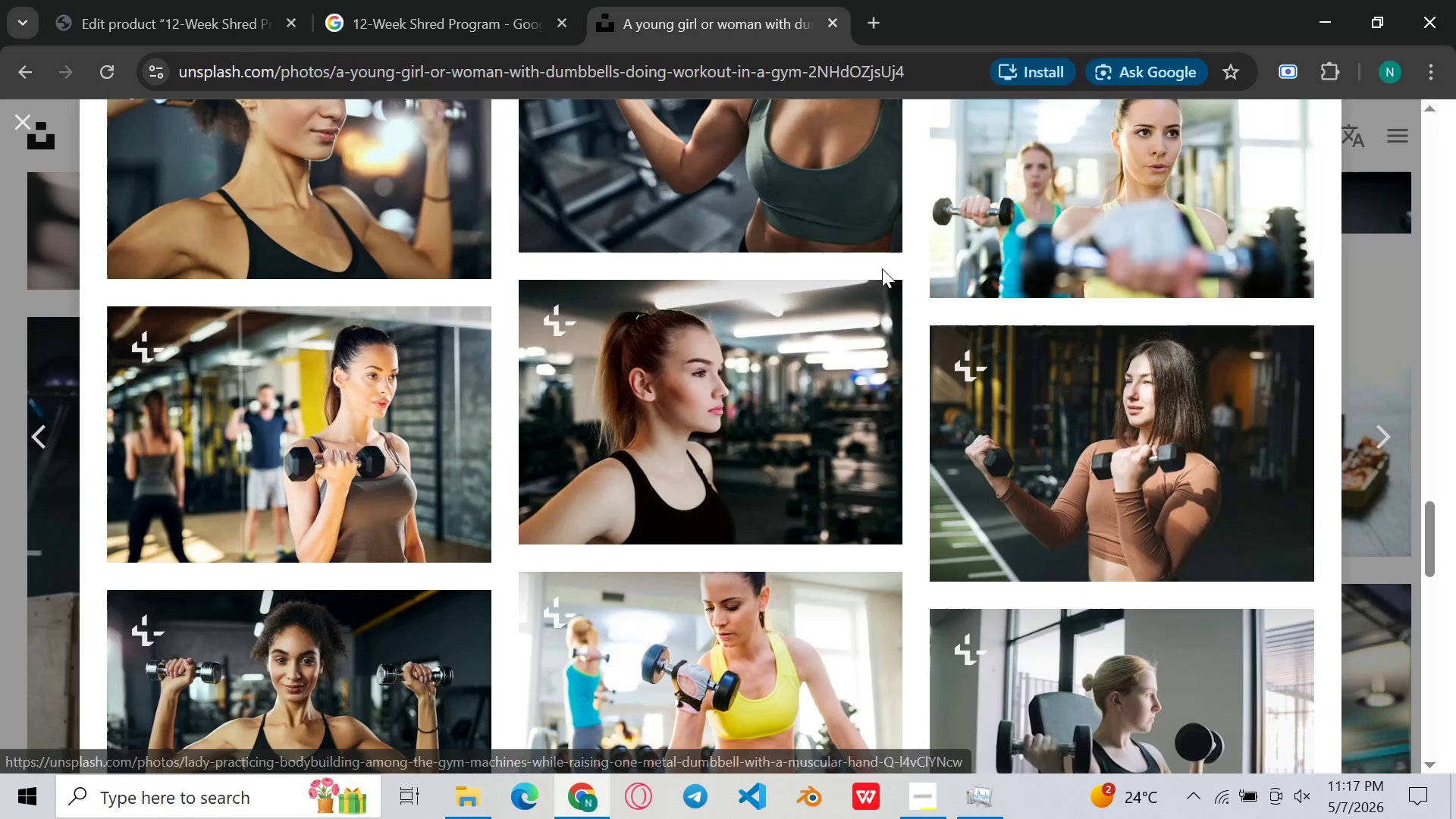 
scroll: coordinate [882, 268], scroll_direction: down, amount: 4.0
 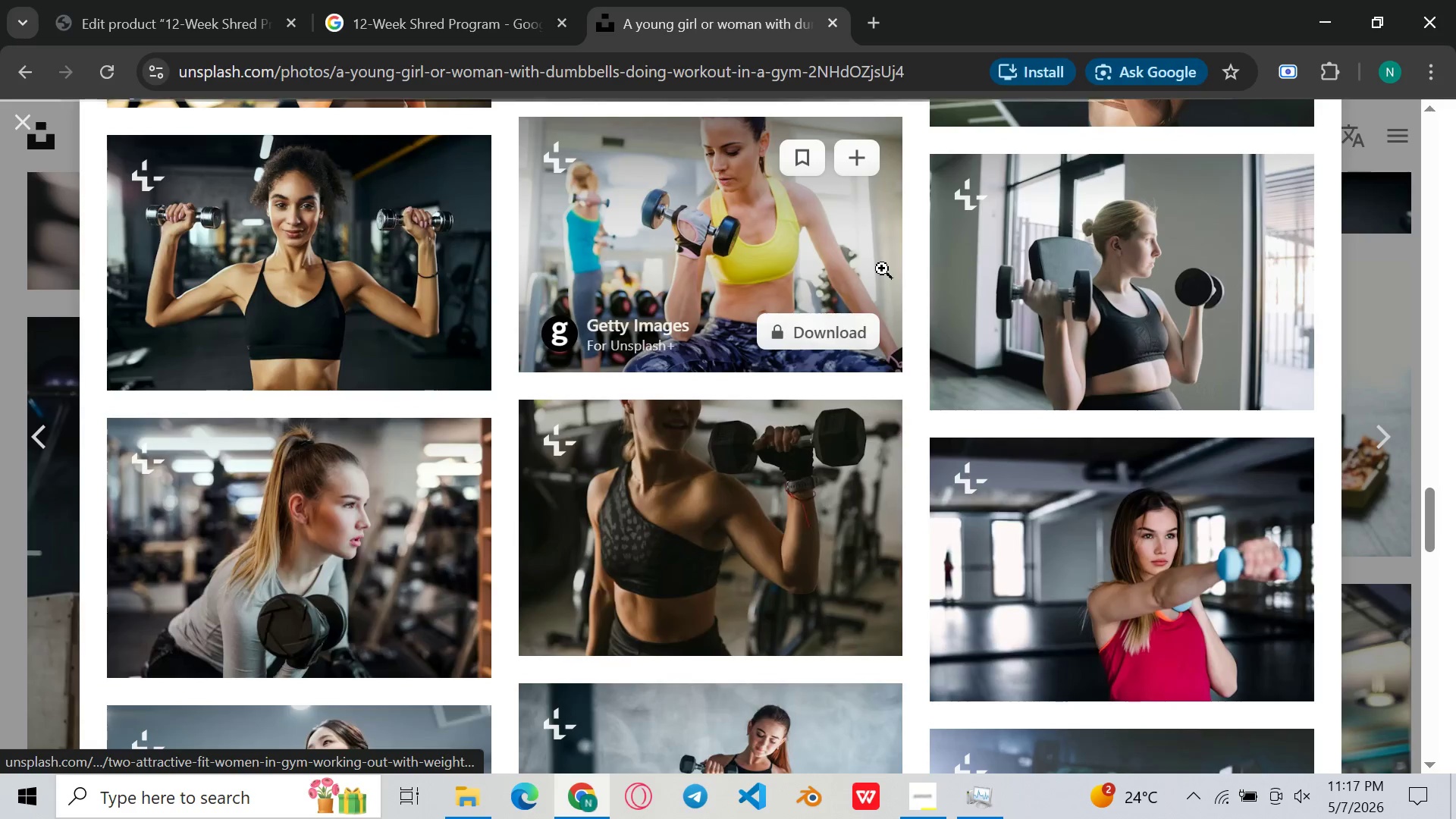 
scroll: coordinate [882, 268], scroll_direction: up, amount: 10.0
 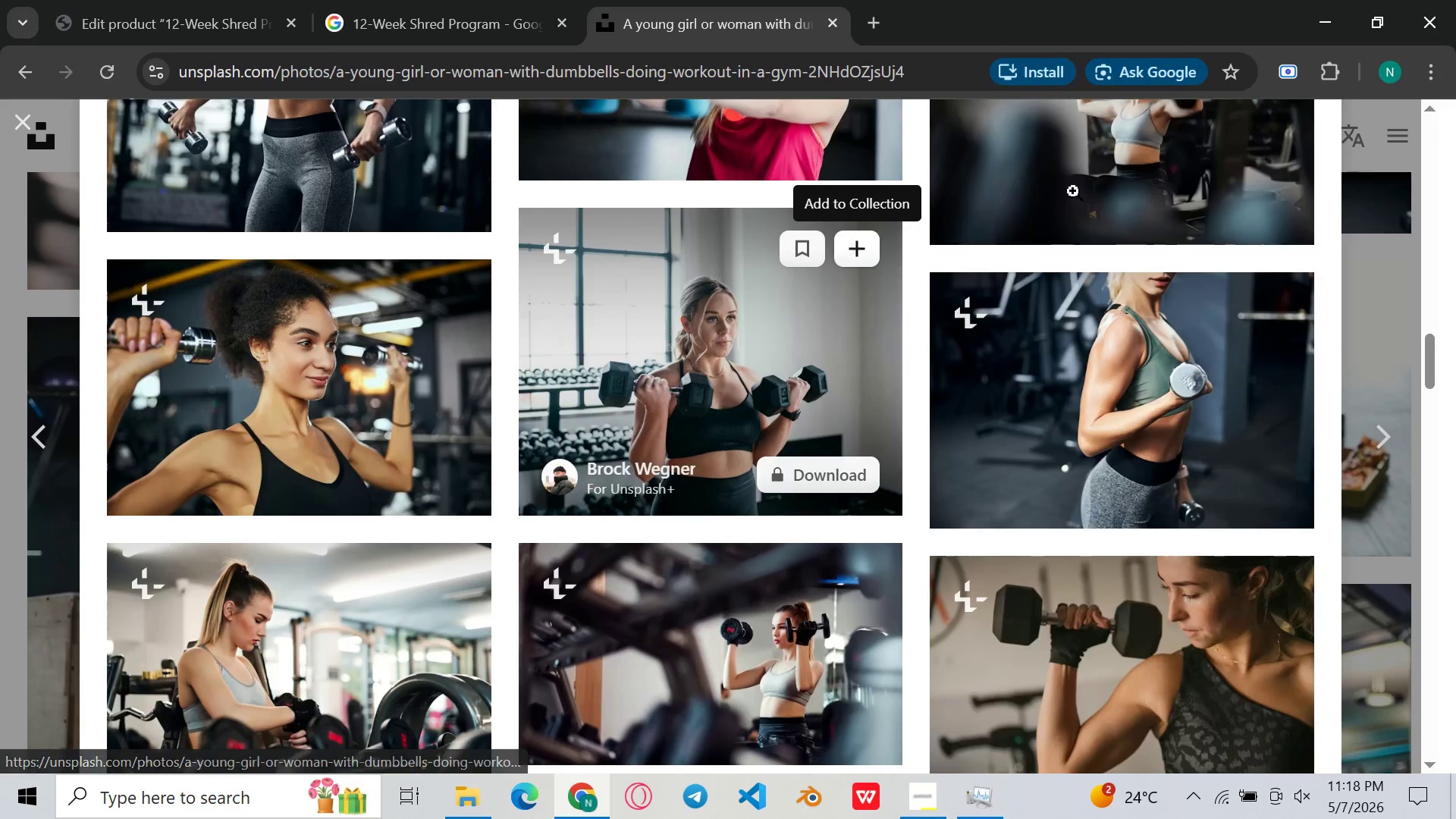 
wait(6.05)
 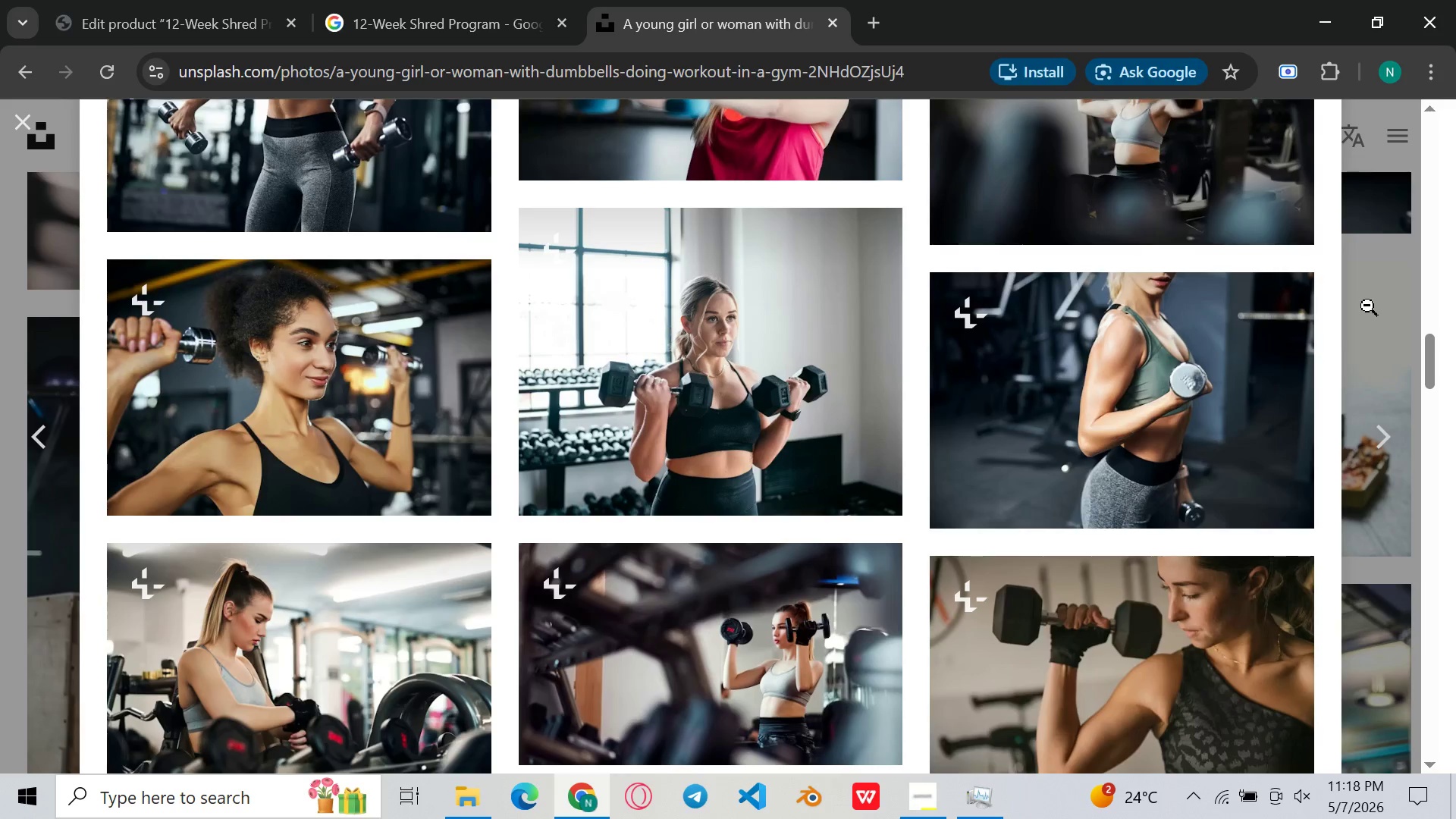 
key(Meta+Shift+S)
 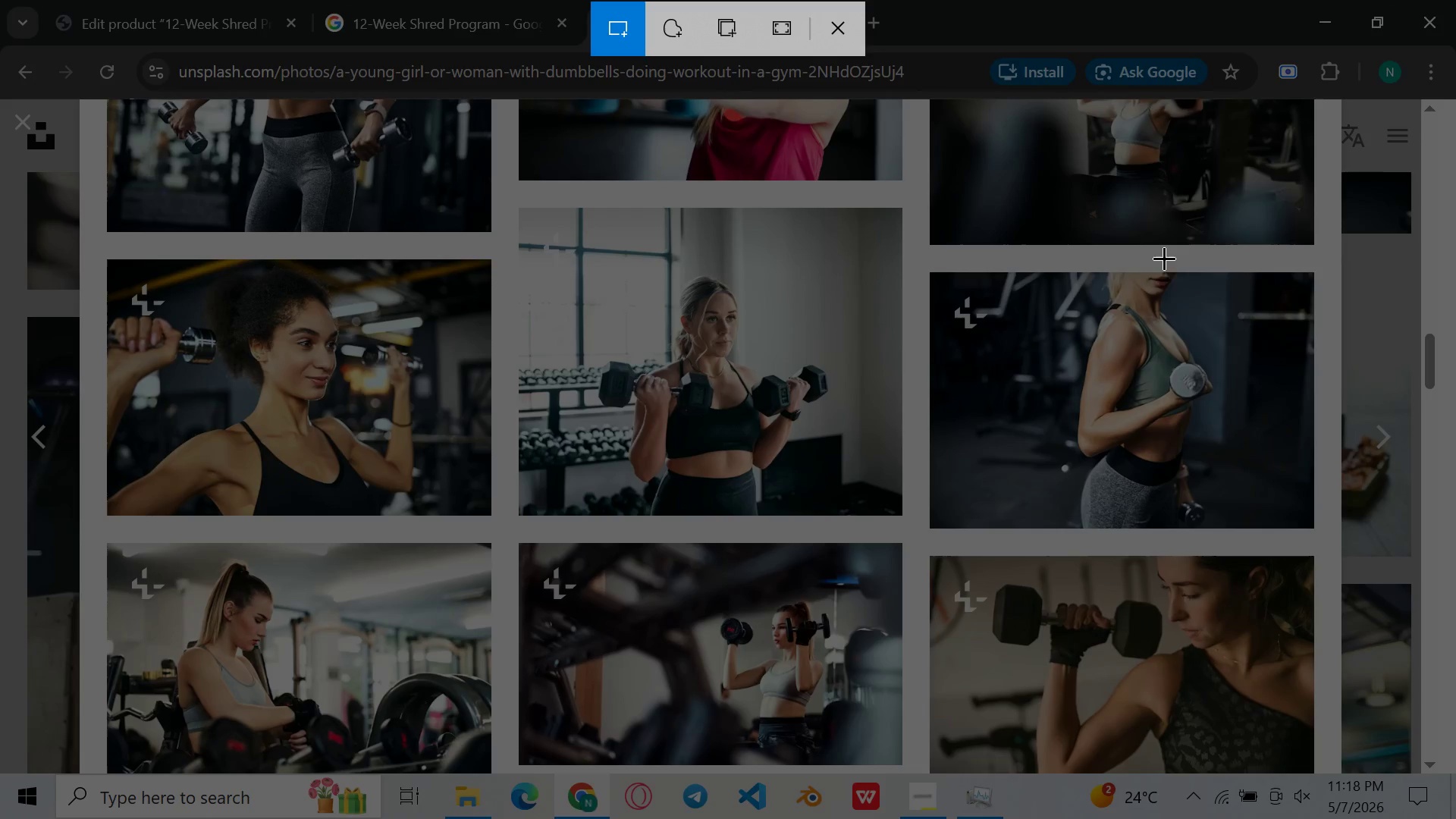 
left_click([1194, 253])
 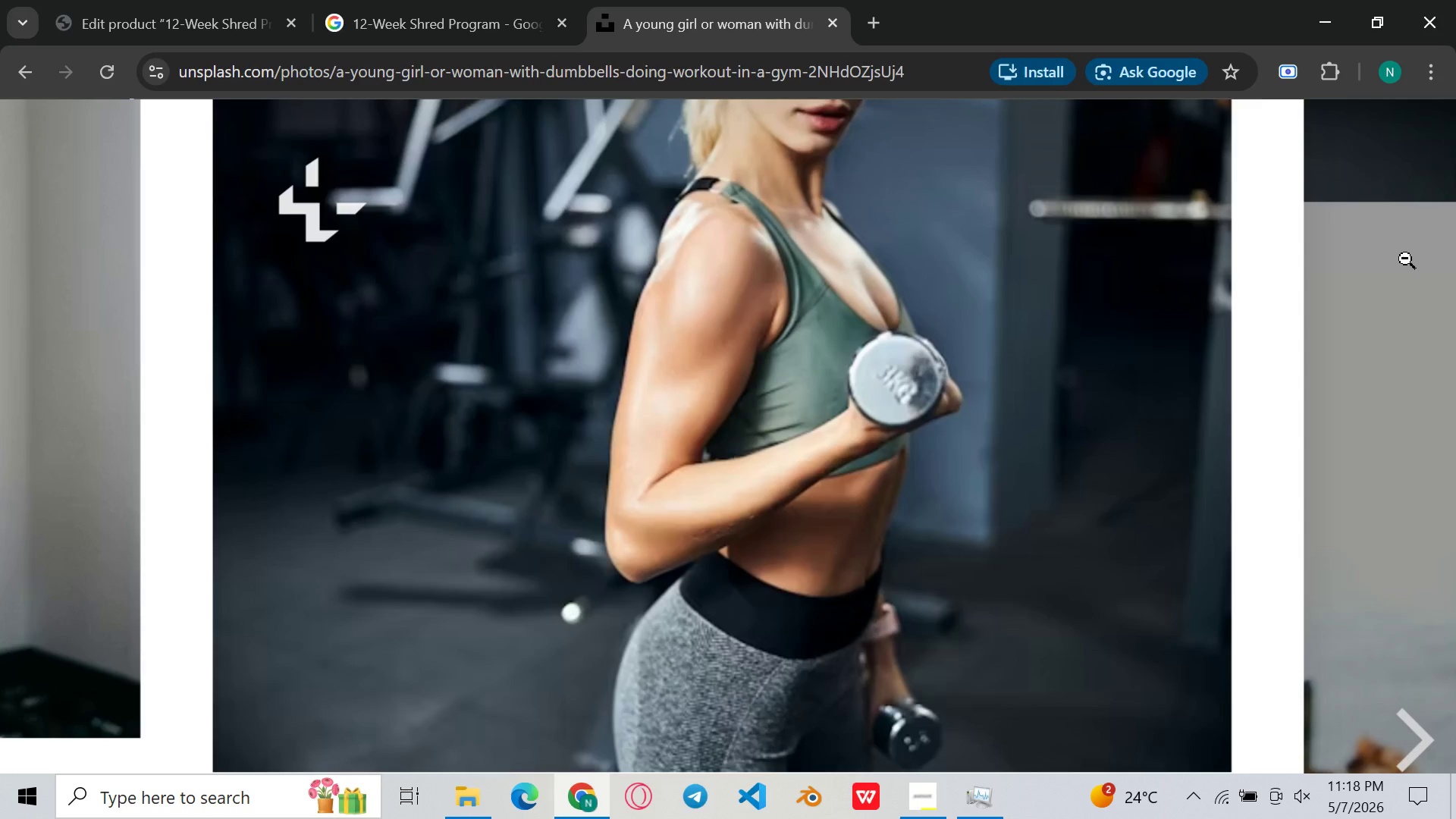 
wait(15.5)
 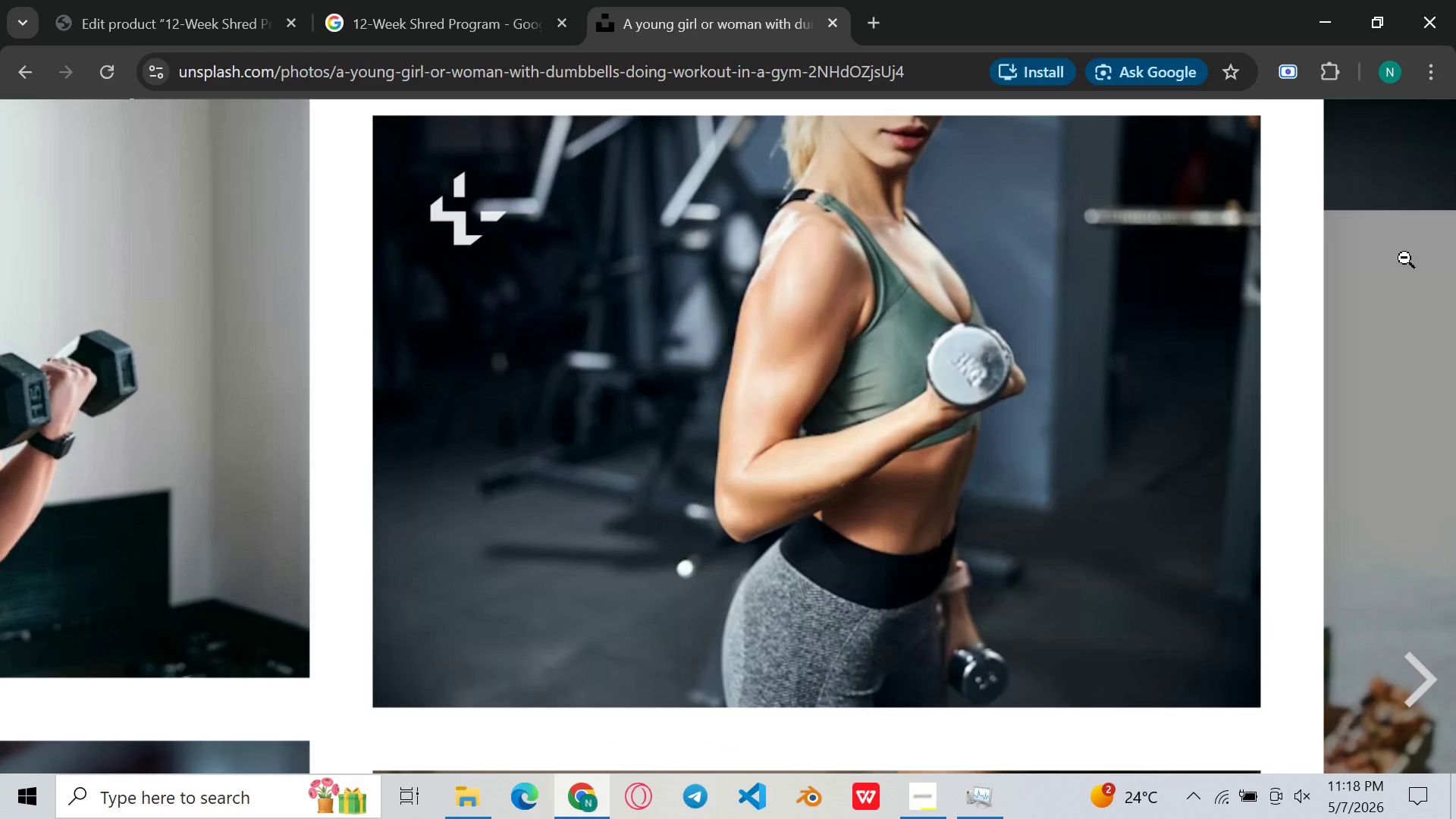 
key(Meta+Shift+S)
 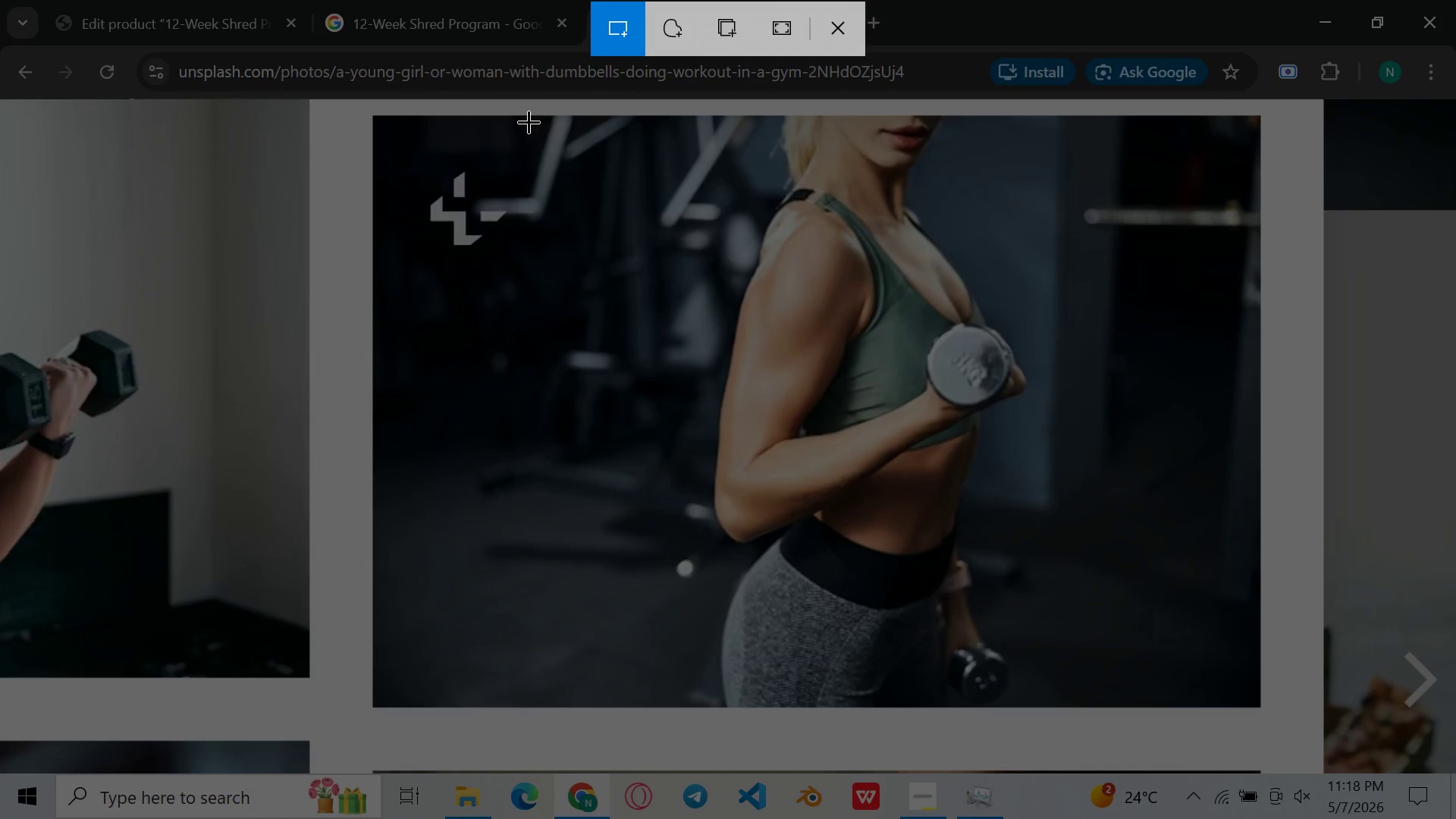 
left_click_drag(start_coordinate=[518, 112], to_coordinate=[1257, 704])
 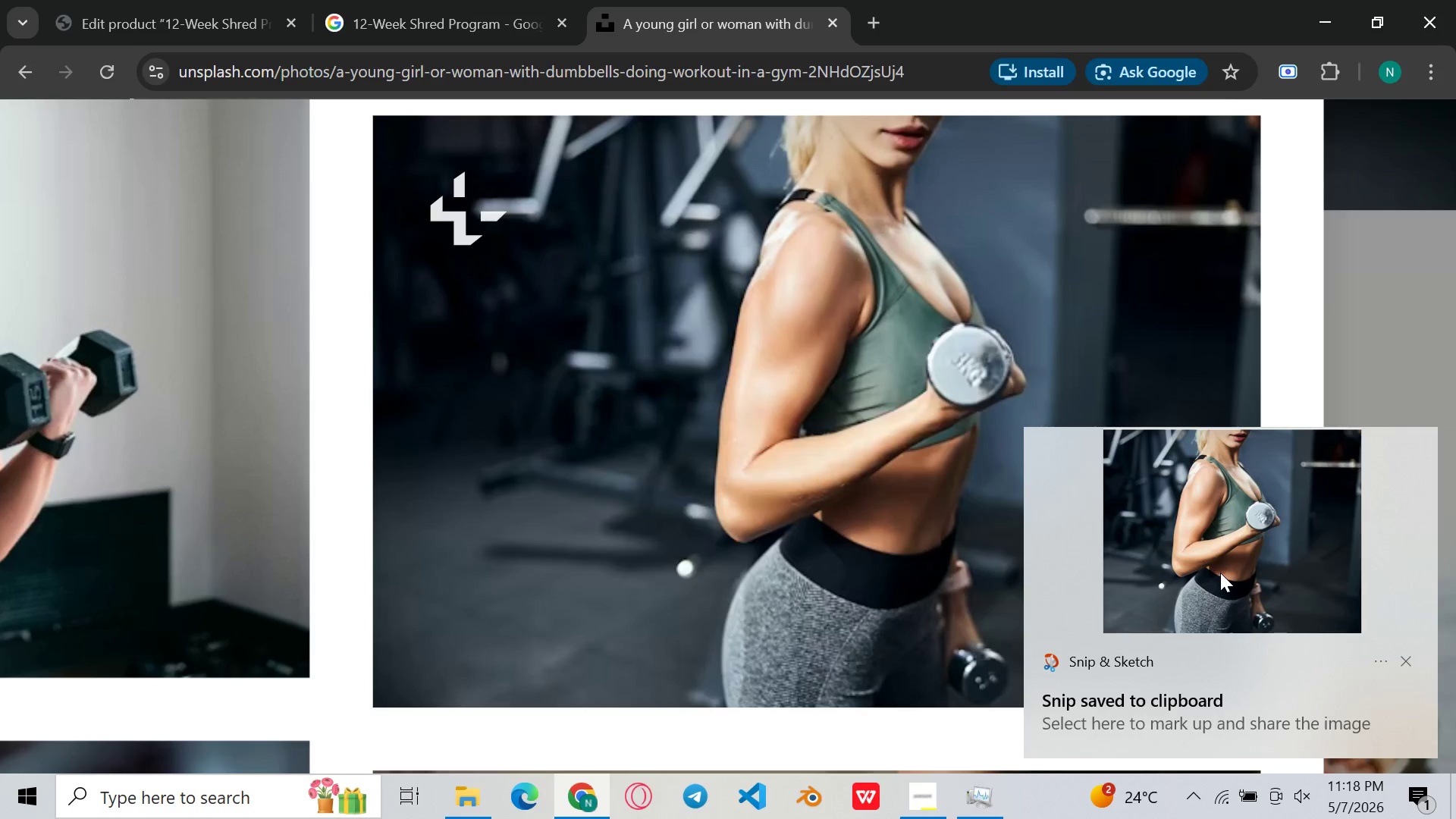 
double_click([1241, 548])
 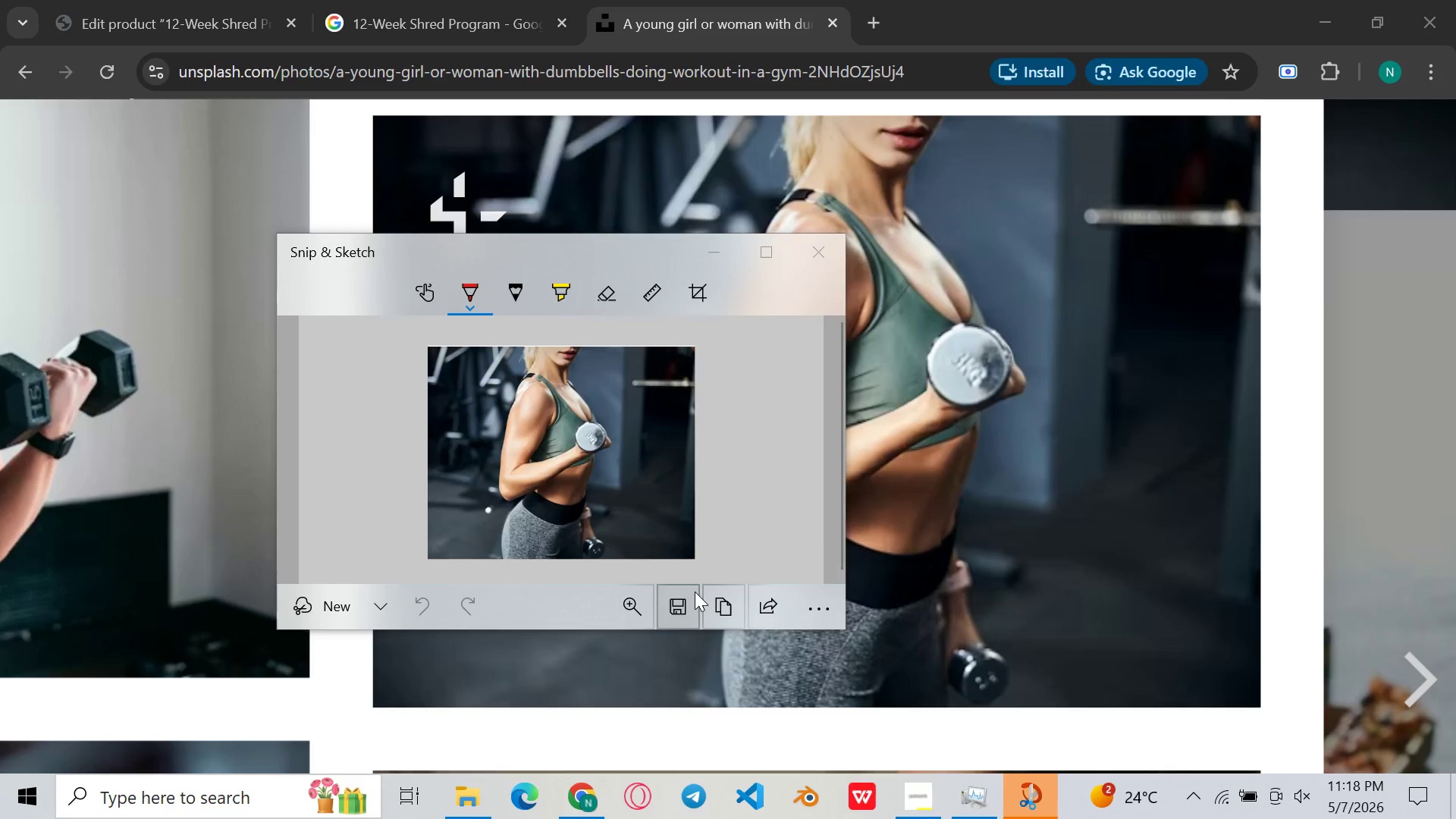 
left_click([691, 597])
 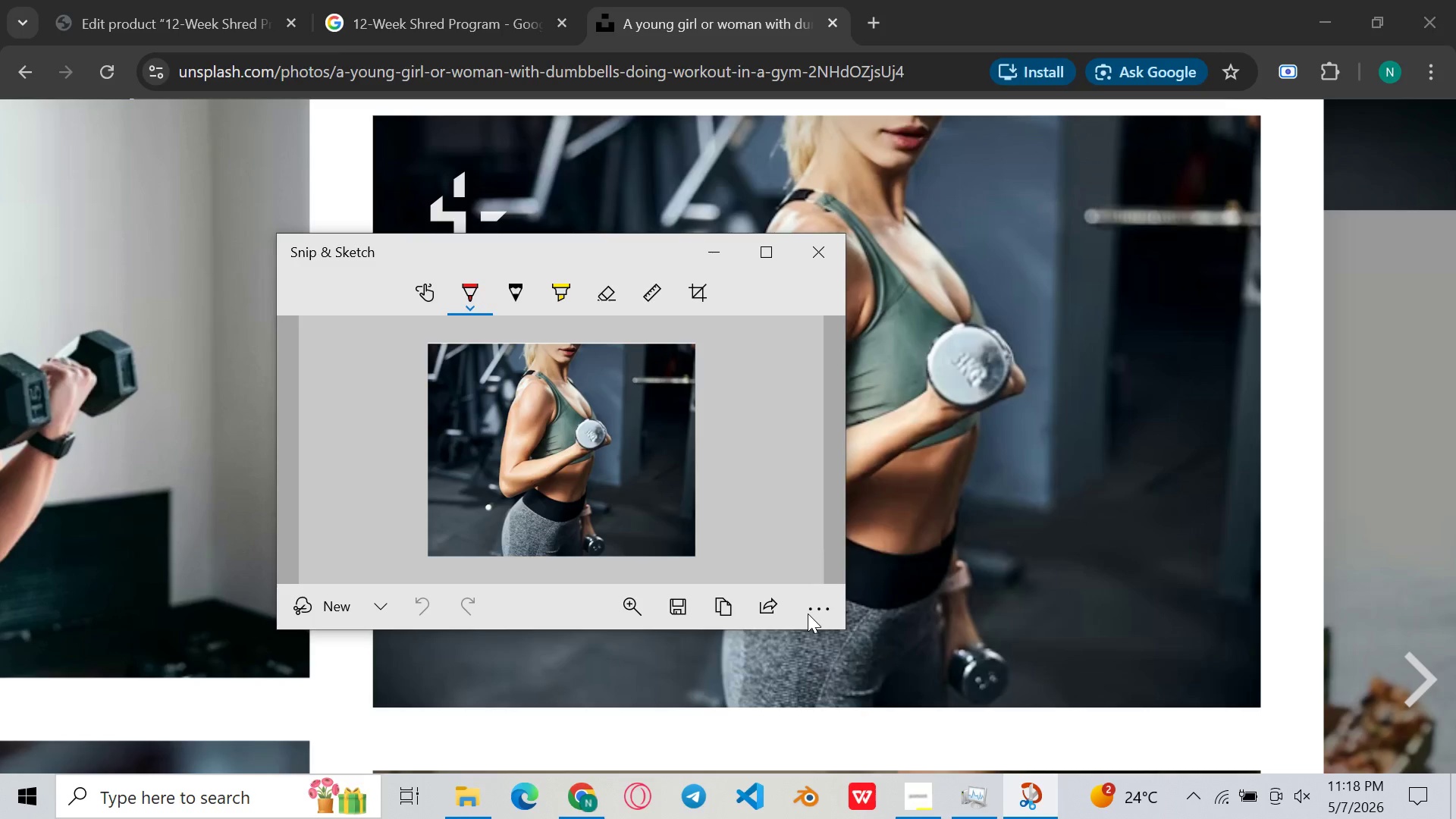 
left_click([814, 249])
 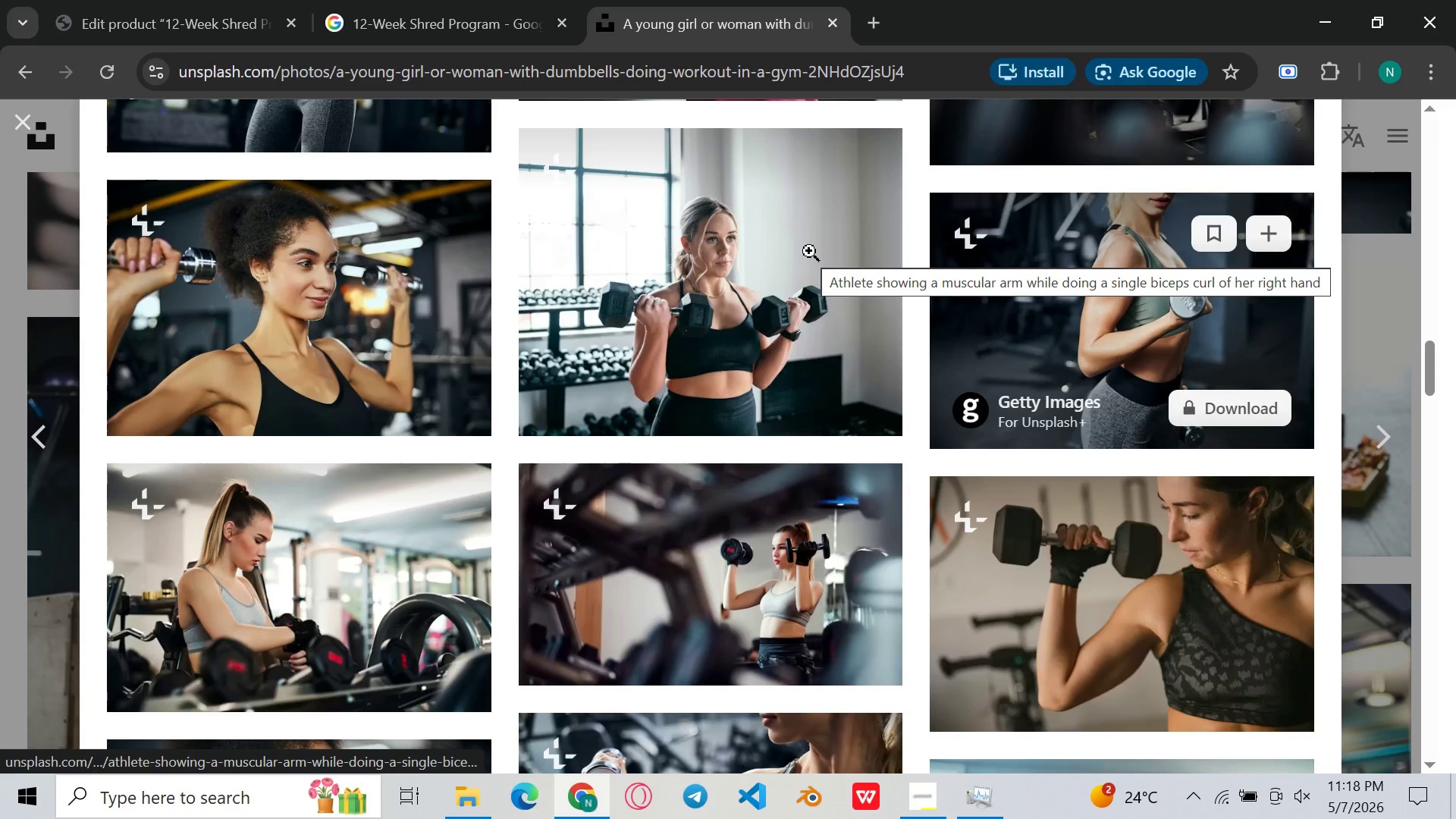 
scroll: coordinate [786, 322], scroll_direction: down, amount: 8.0
 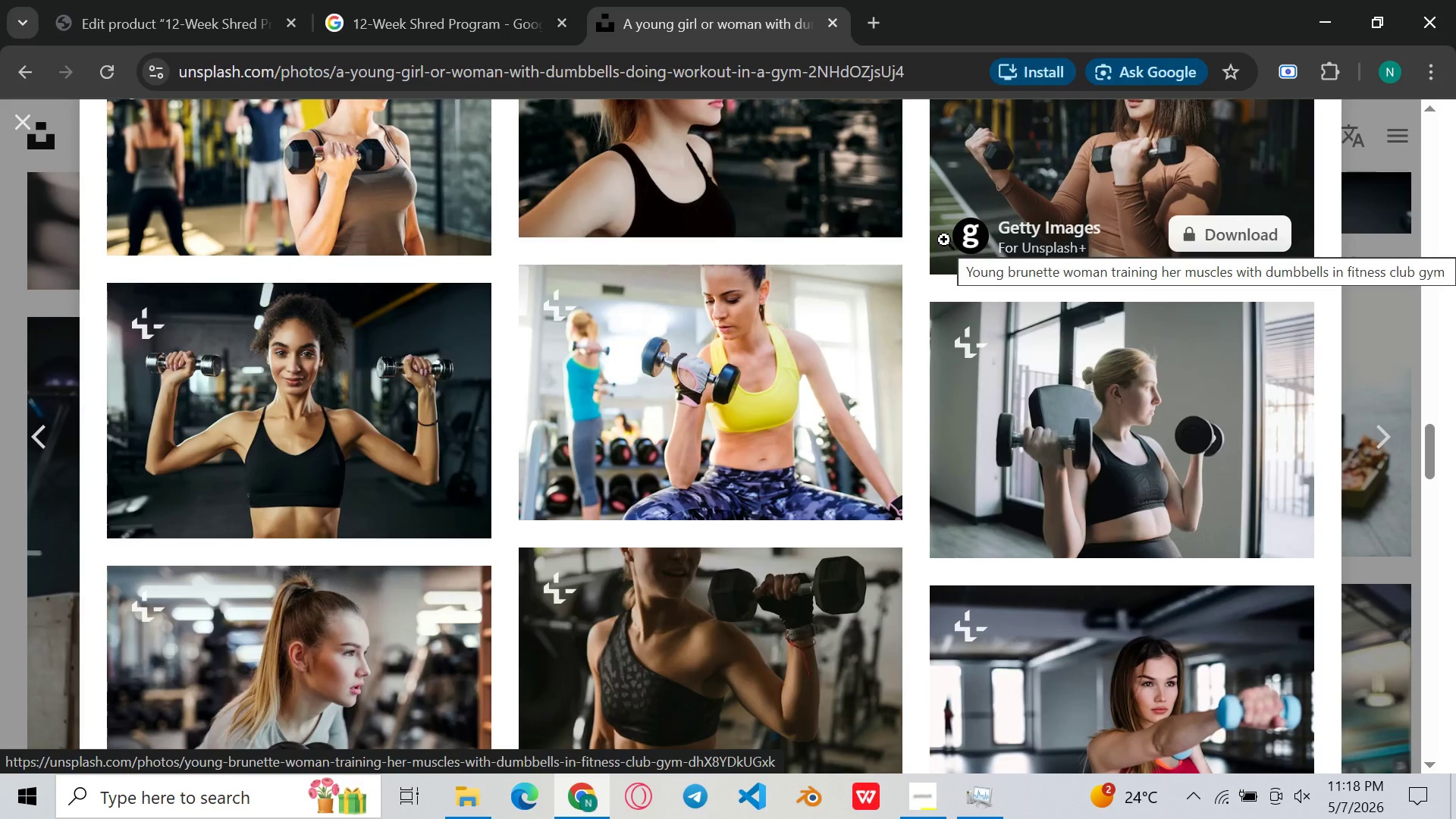 
wait(8.93)
 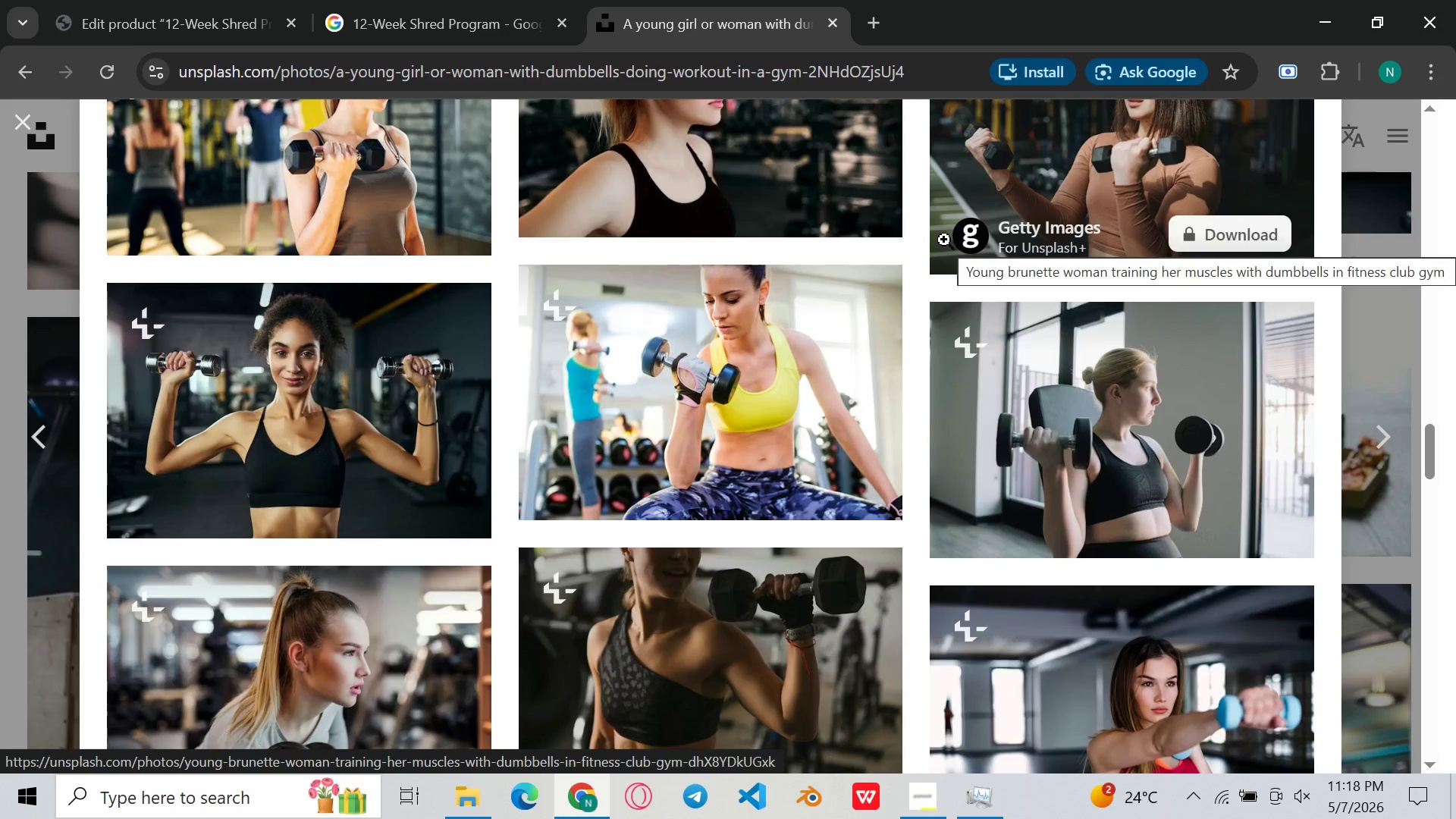 
key(Meta+Shift+ShiftLeft)
 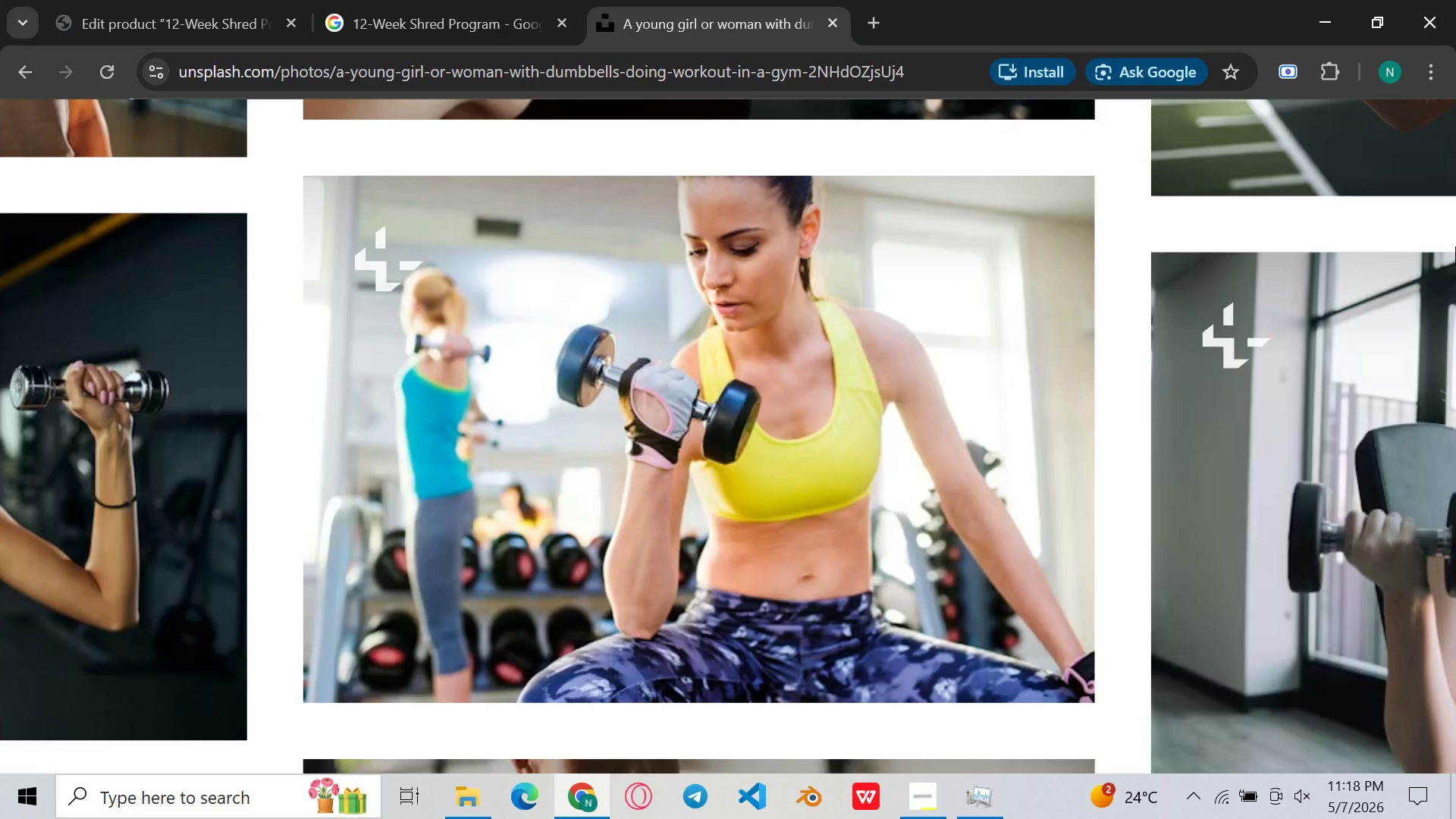 
key(Meta+Shift+S)
 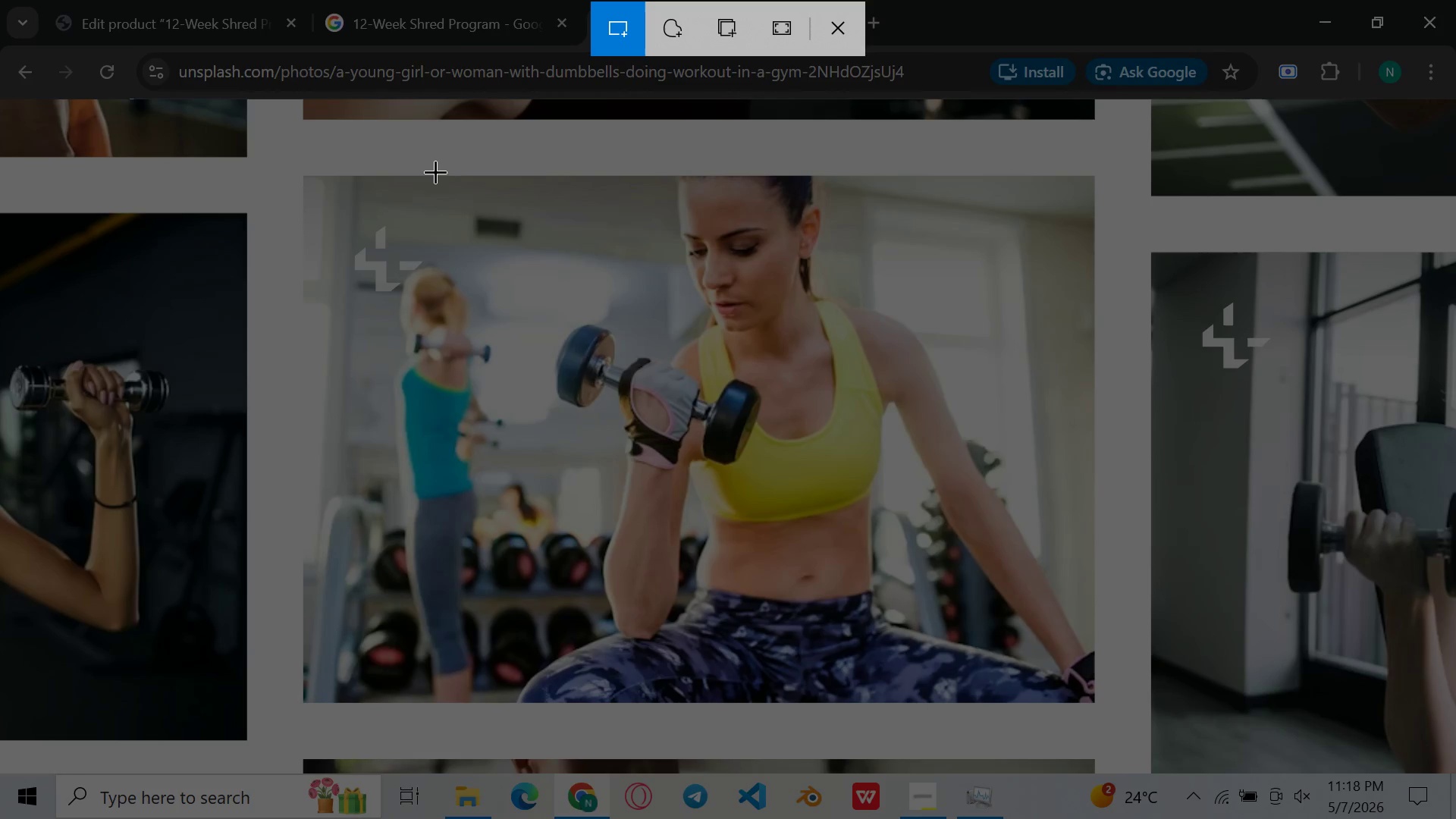 
left_click_drag(start_coordinate=[441, 174], to_coordinate=[1093, 698])
 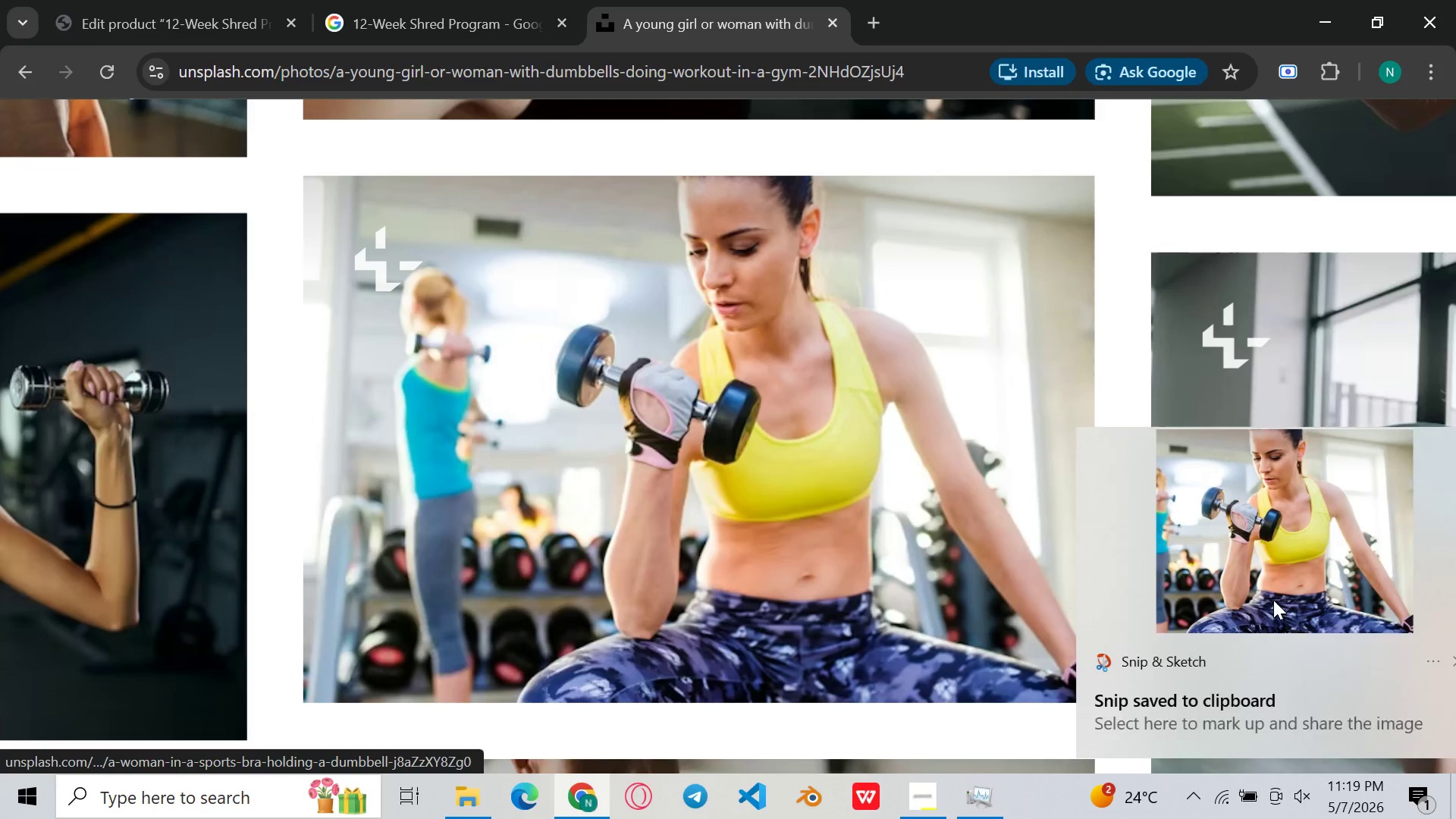 
double_click([1288, 580])
 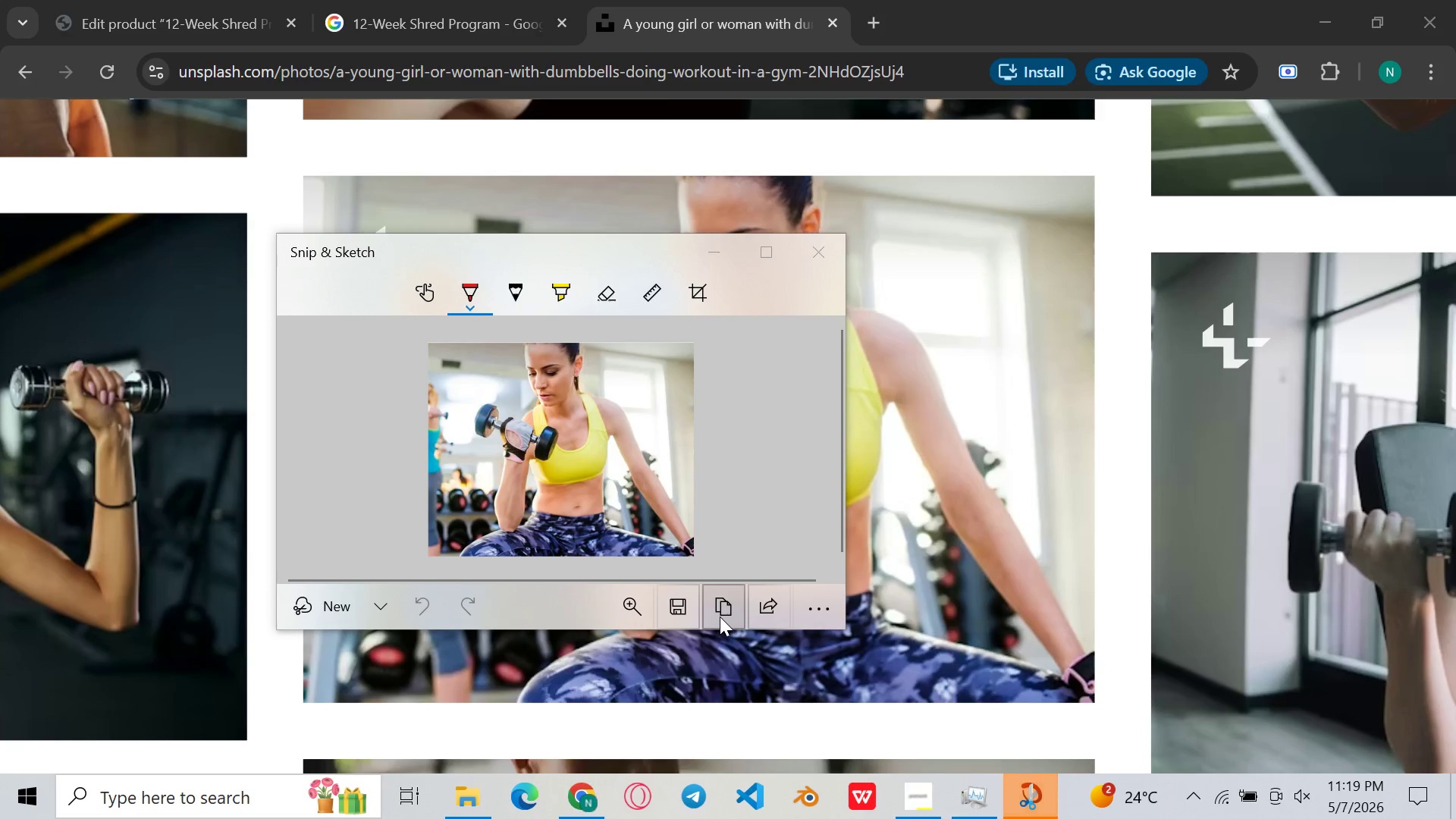 
left_click([698, 608])
 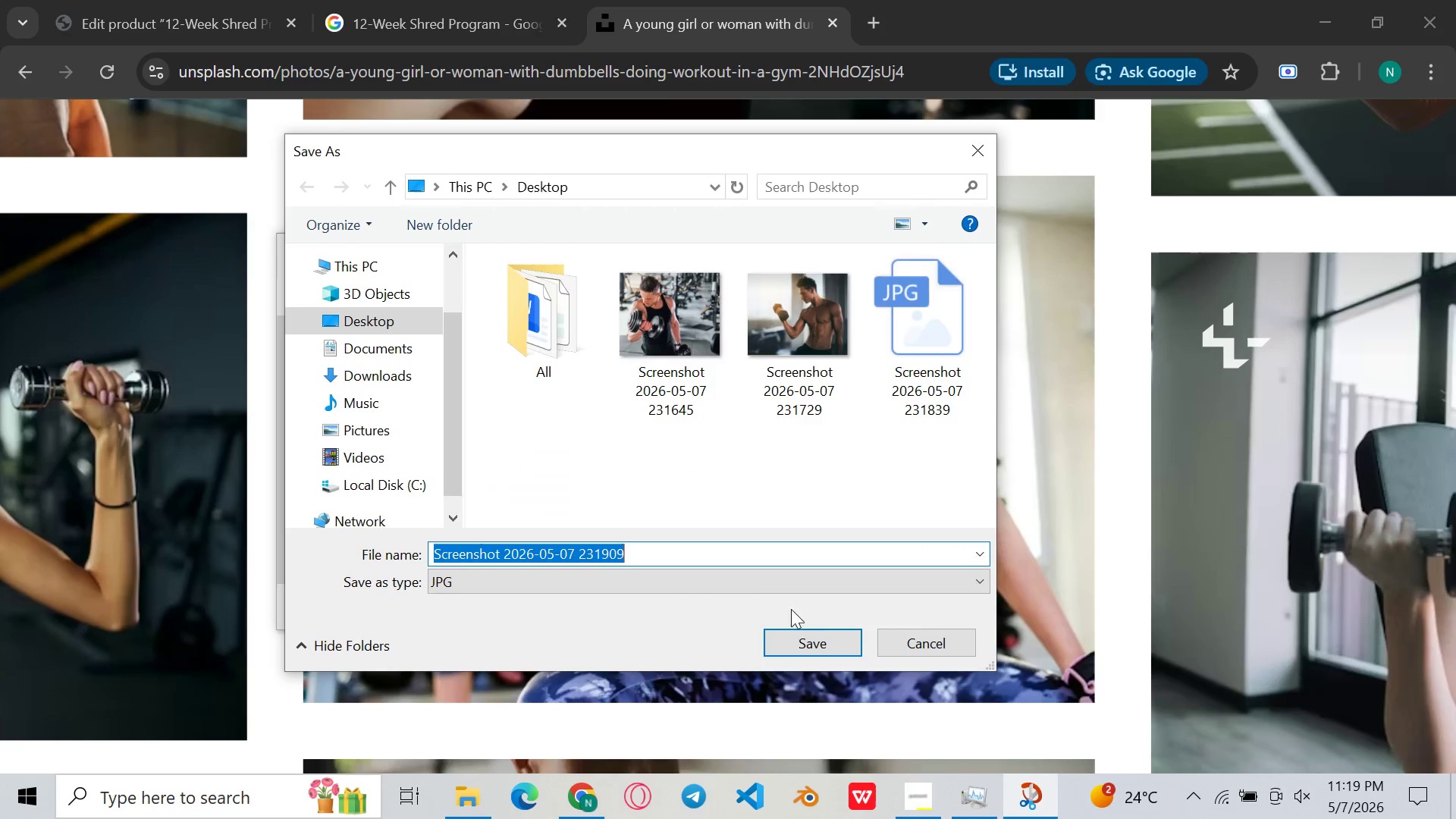 
left_click([819, 631])
 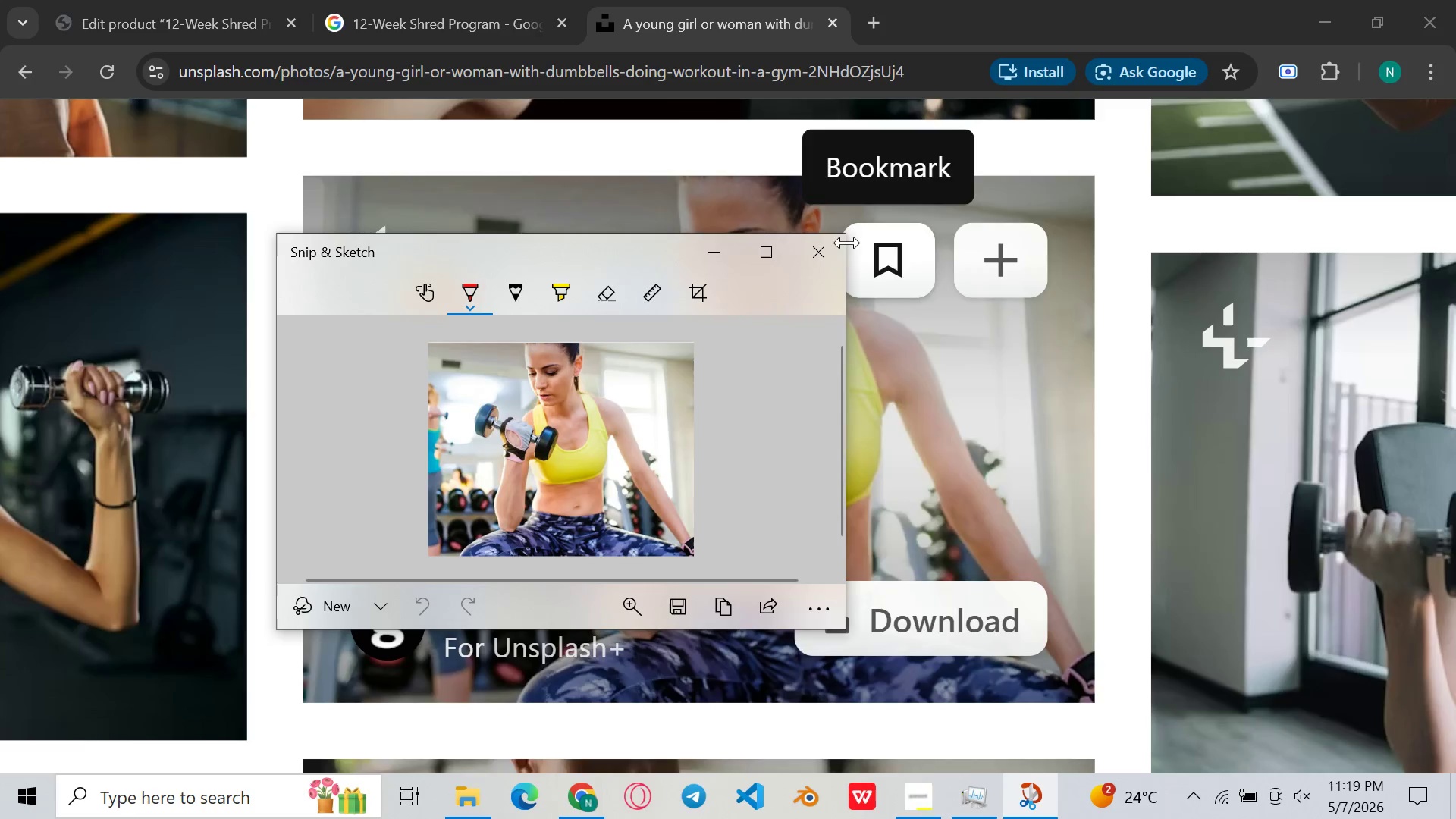 
left_click_drag(start_coordinate=[846, 243], to_coordinate=[842, 243])
 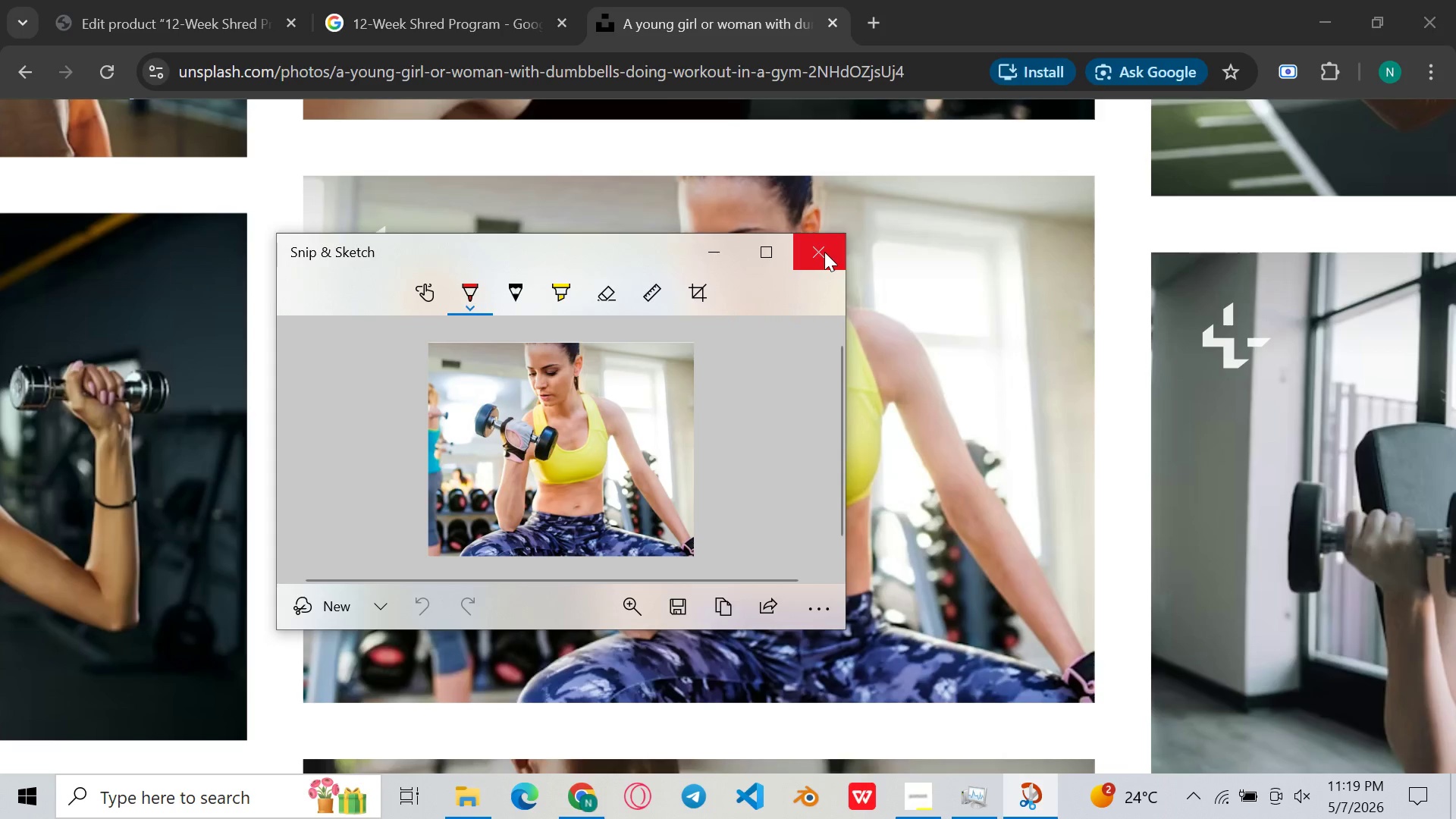 
double_click([824, 252])
 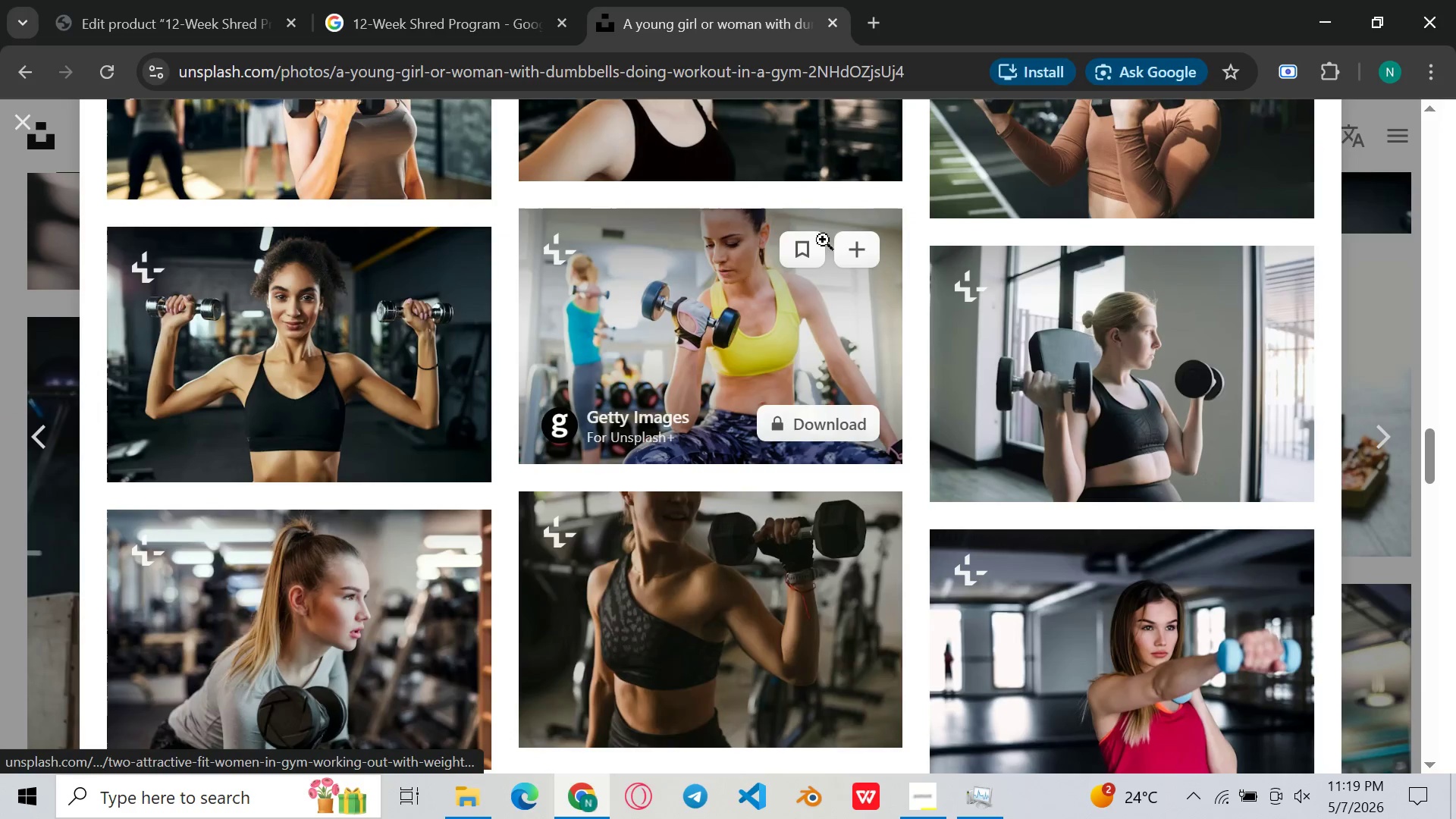 
key(Control+ControlLeft)
 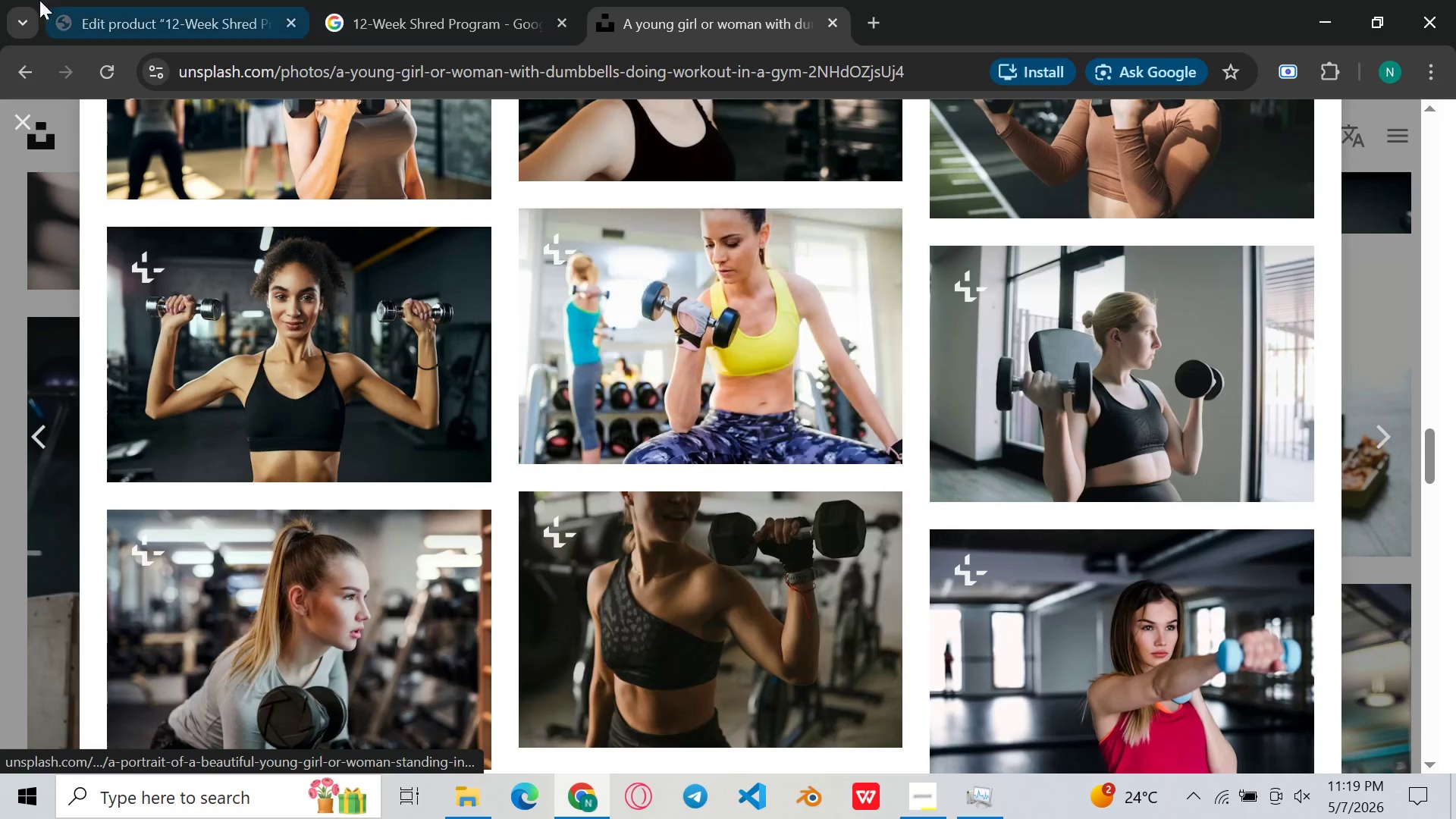 
scroll: coordinate [1287, 634], scroll_direction: down, amount: 3.0
 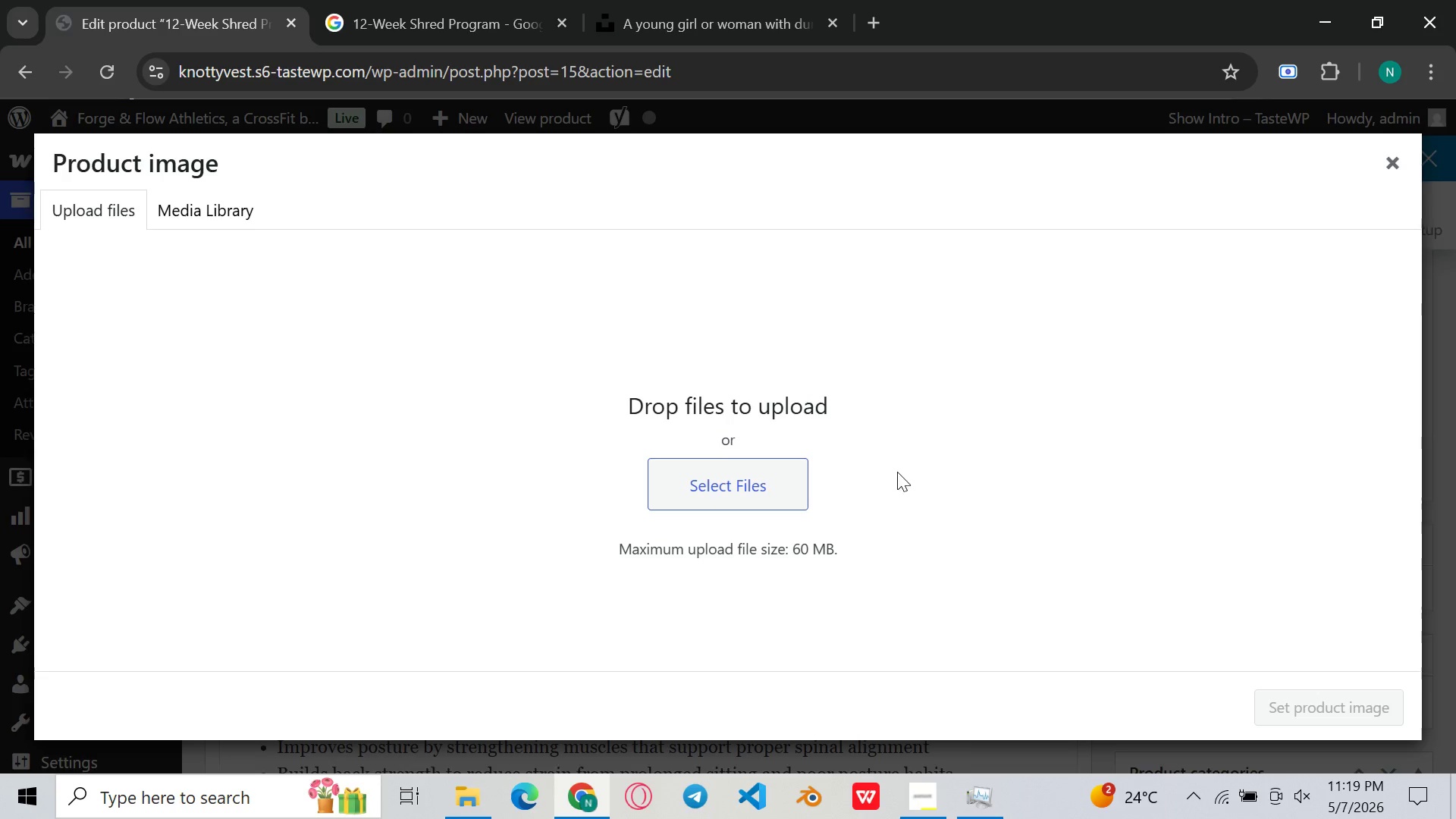 
left_click([753, 497])
 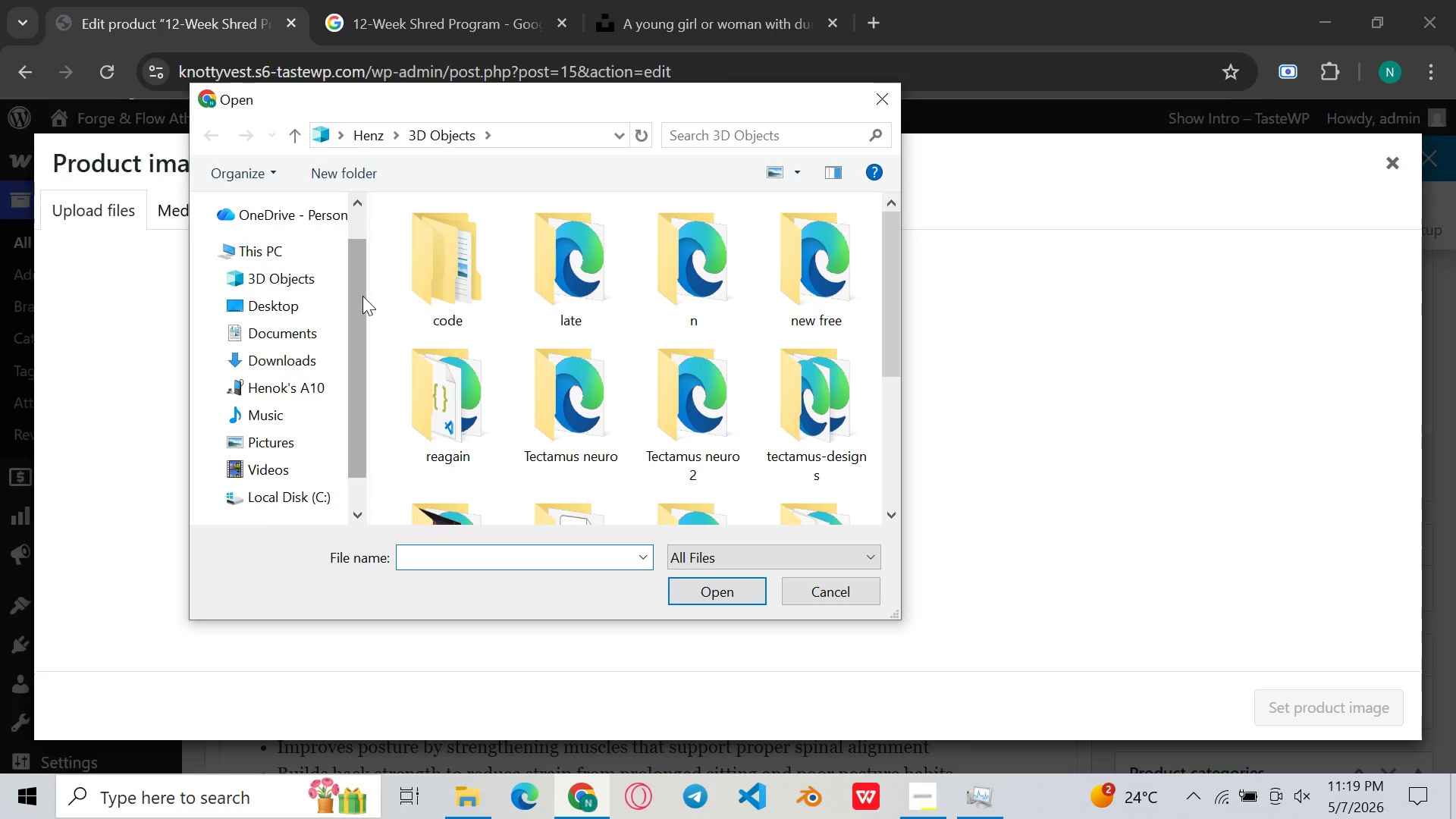 
left_click([316, 314])
 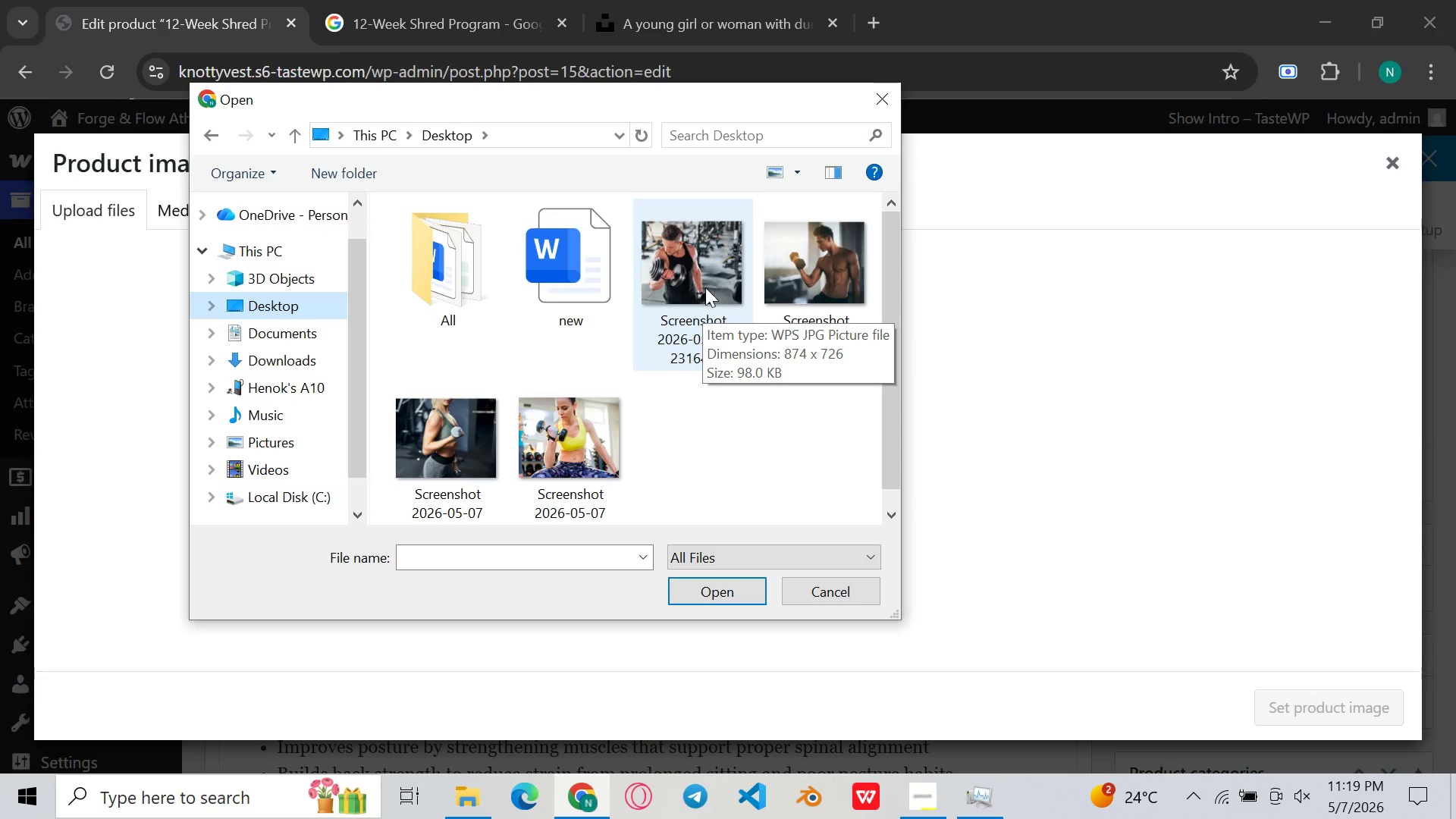 
double_click([708, 275])
 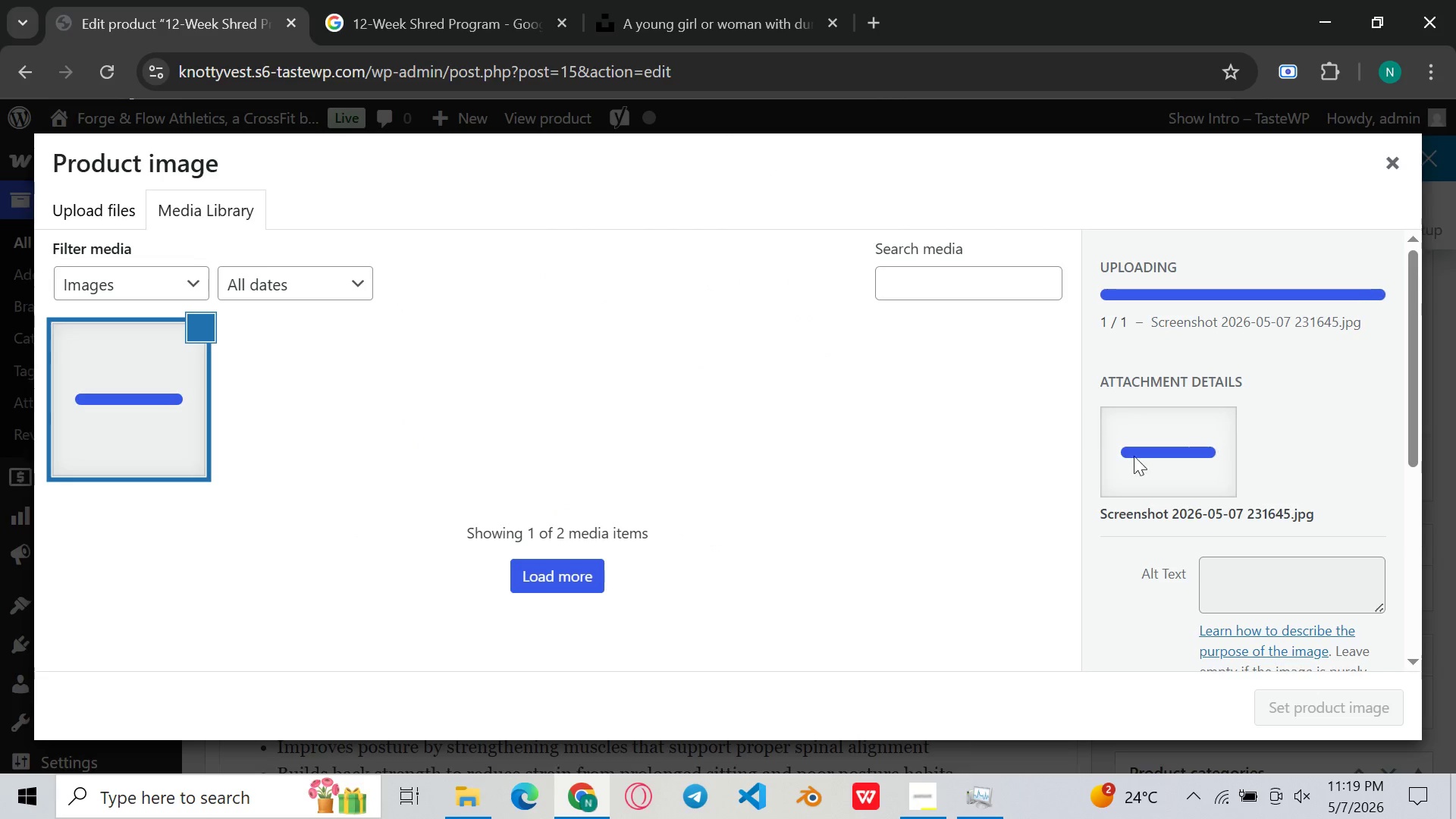 
mouse_move([1207, 513])
 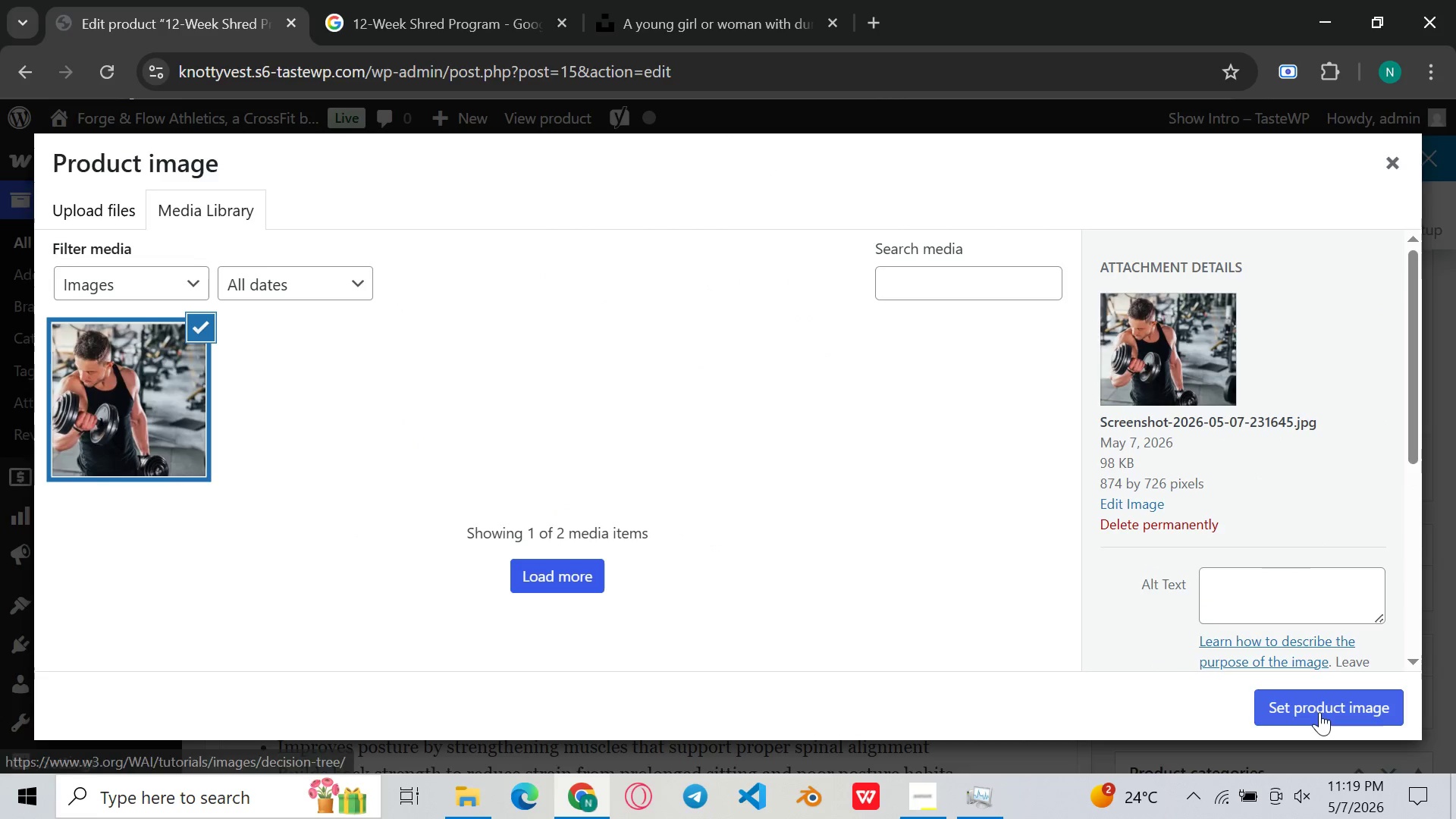 
left_click([1320, 712])
 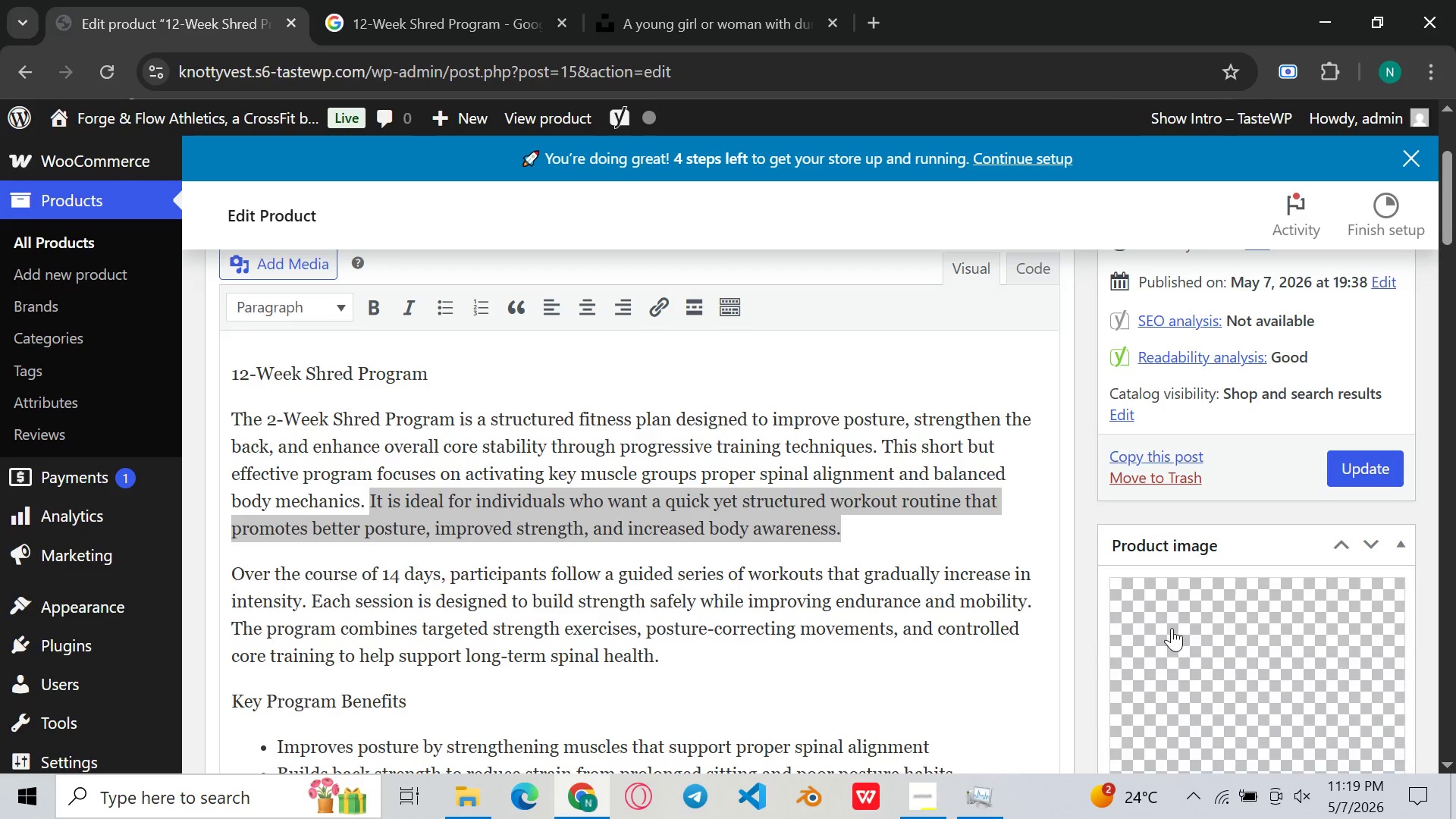 
scroll: coordinate [1172, 628], scroll_direction: down, amount: 3.0
 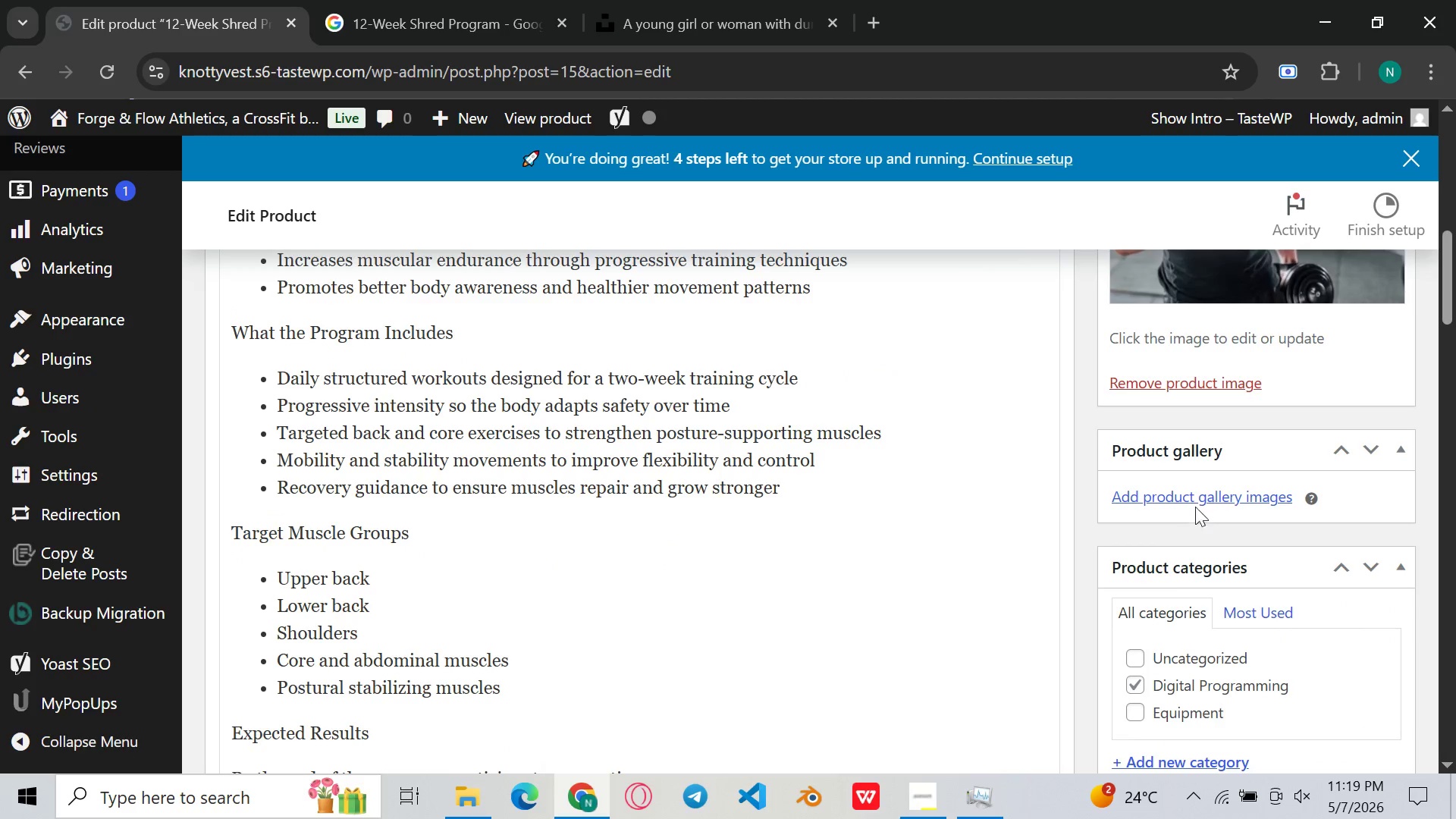 
left_click([1208, 493])
 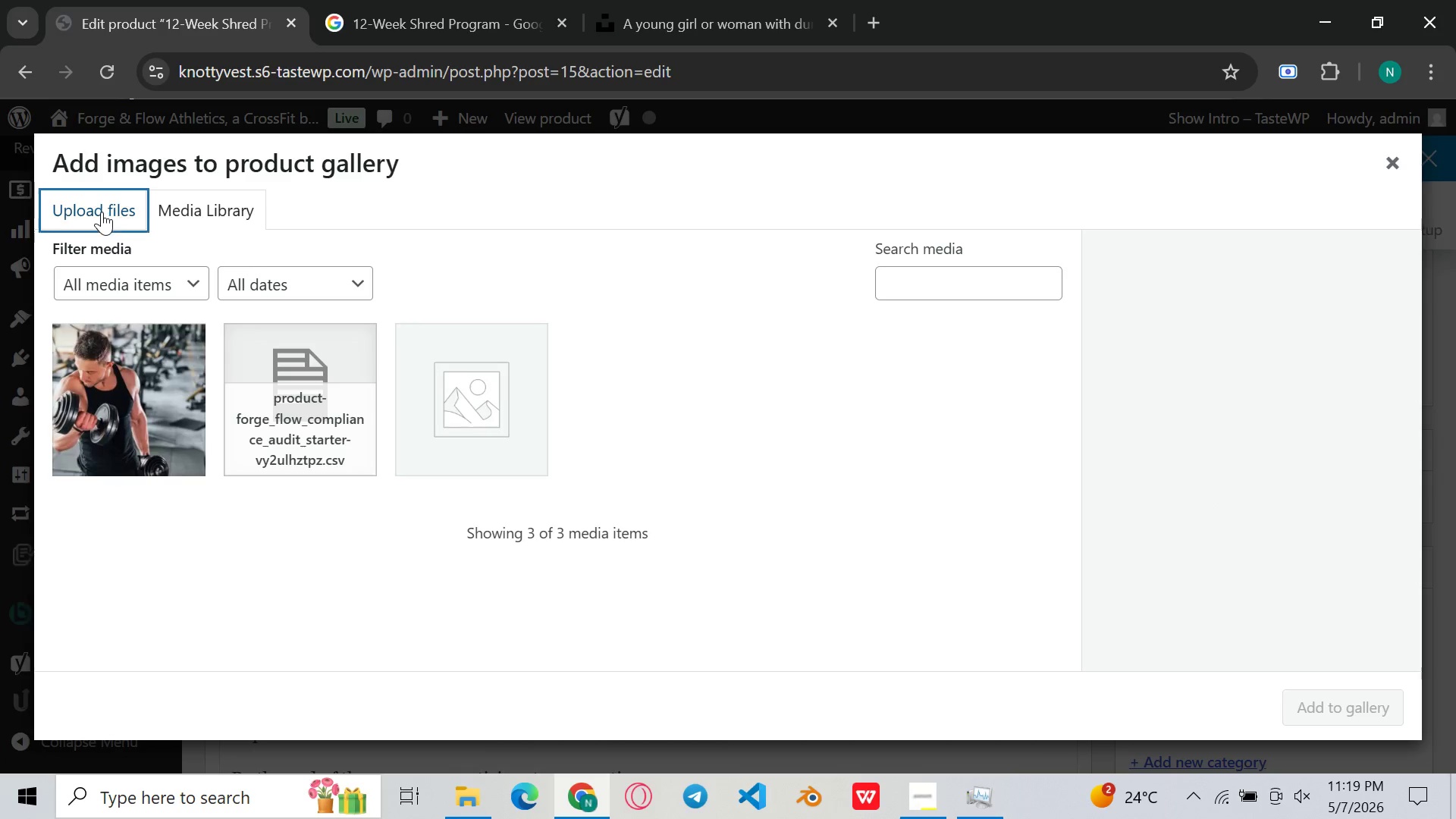 
left_click([780, 481])
 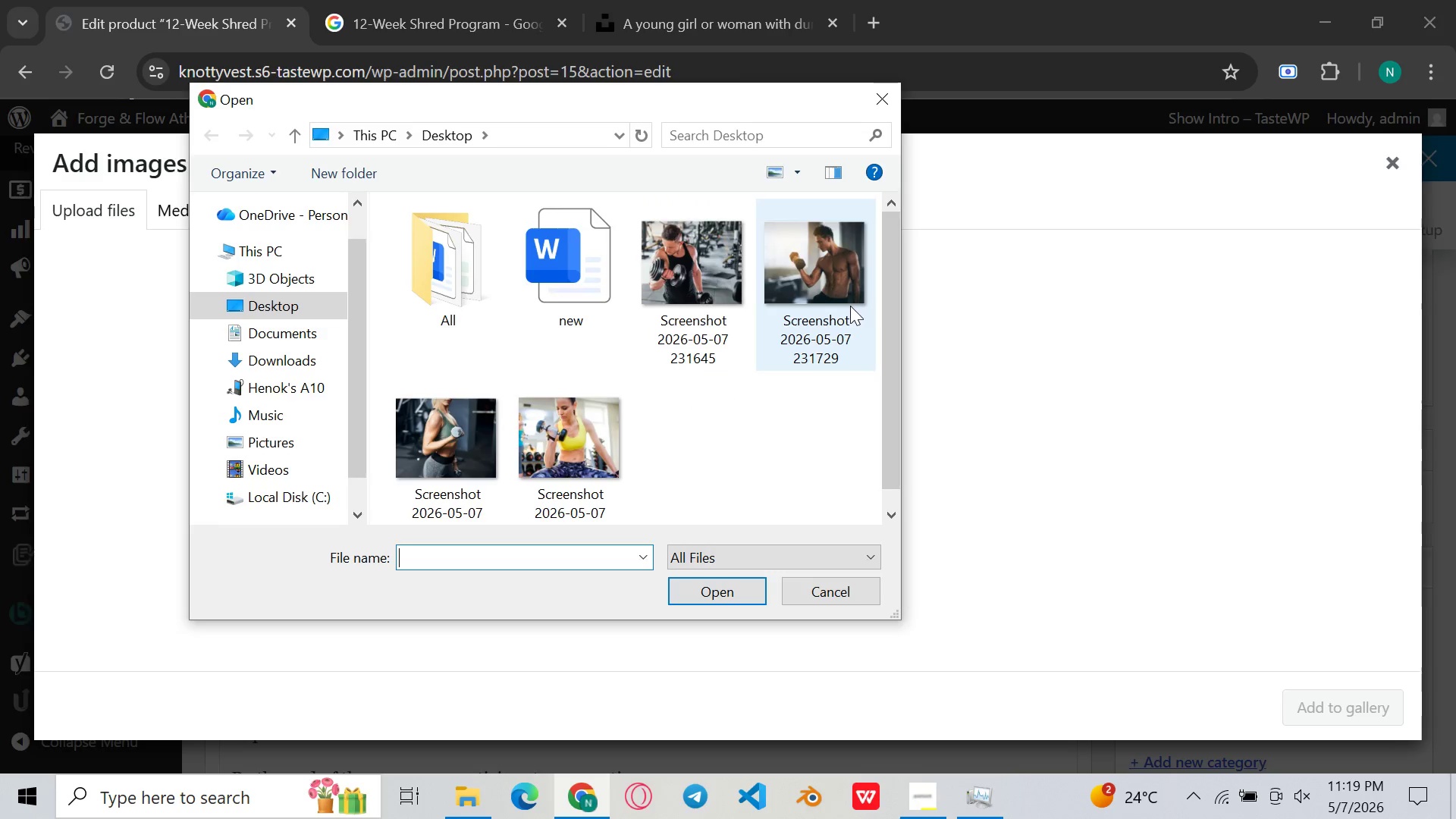 
double_click([850, 306])
 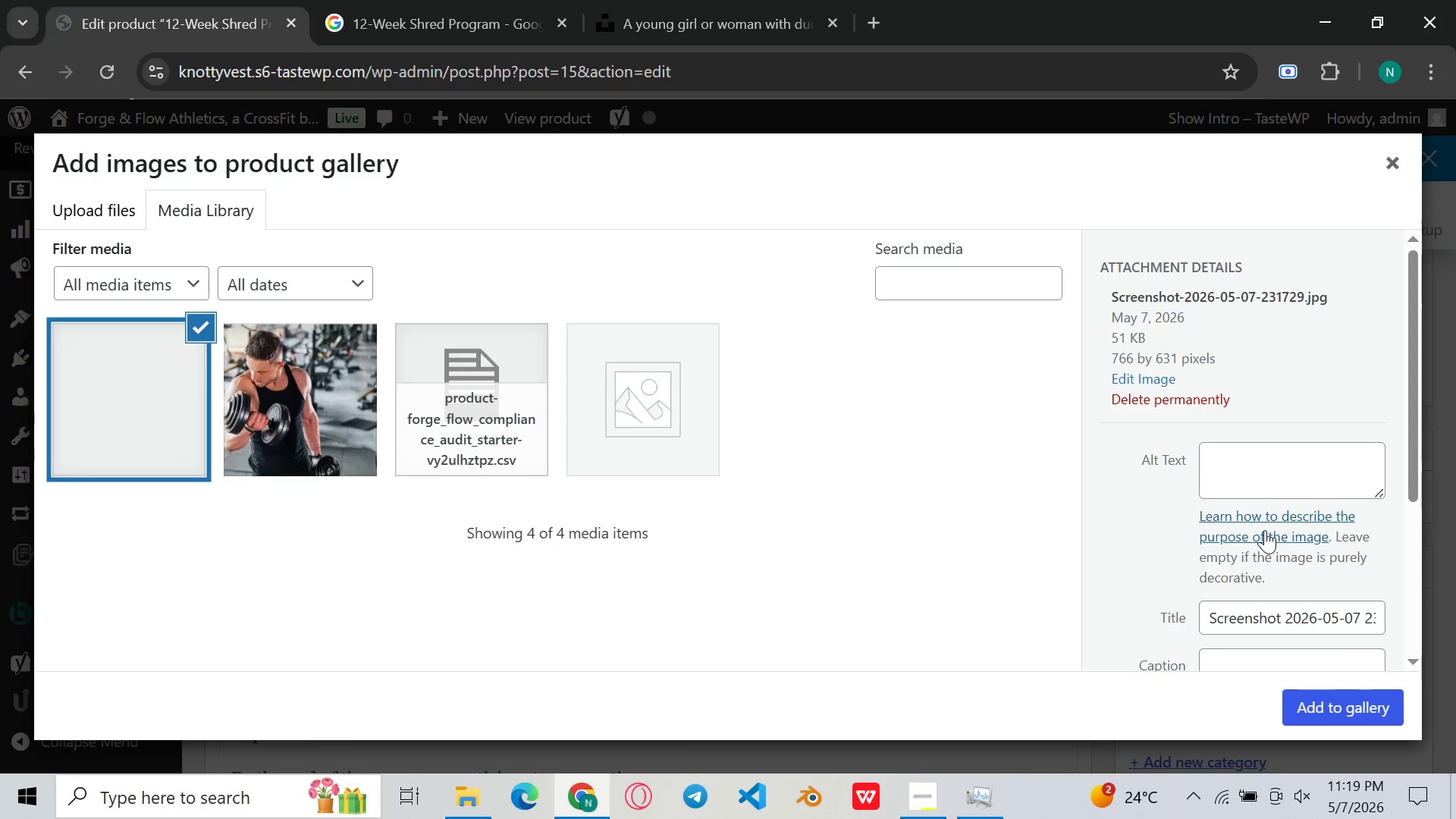 
scroll: coordinate [1265, 530], scroll_direction: down, amount: 3.0
 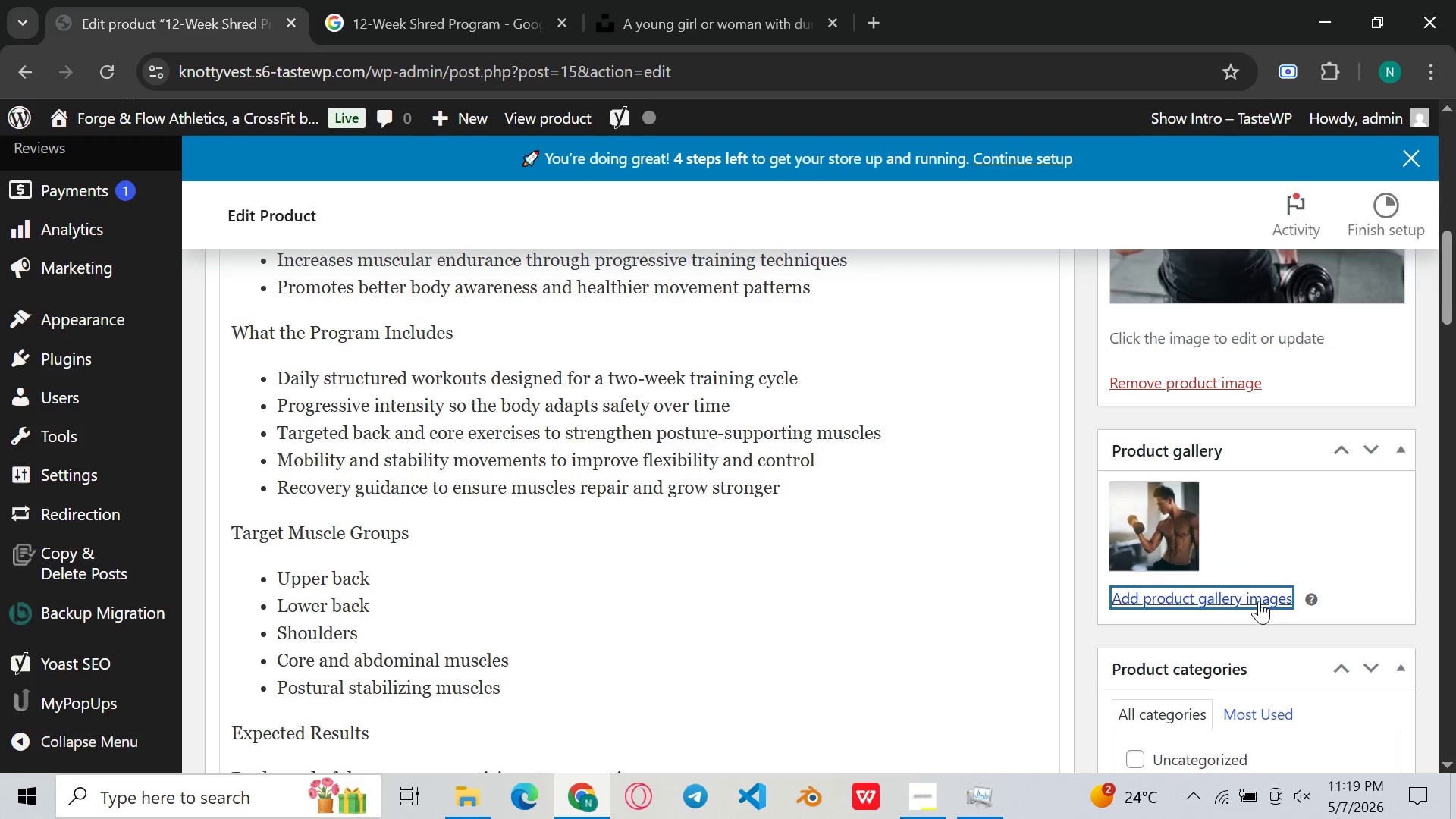 
left_click([1225, 597])
 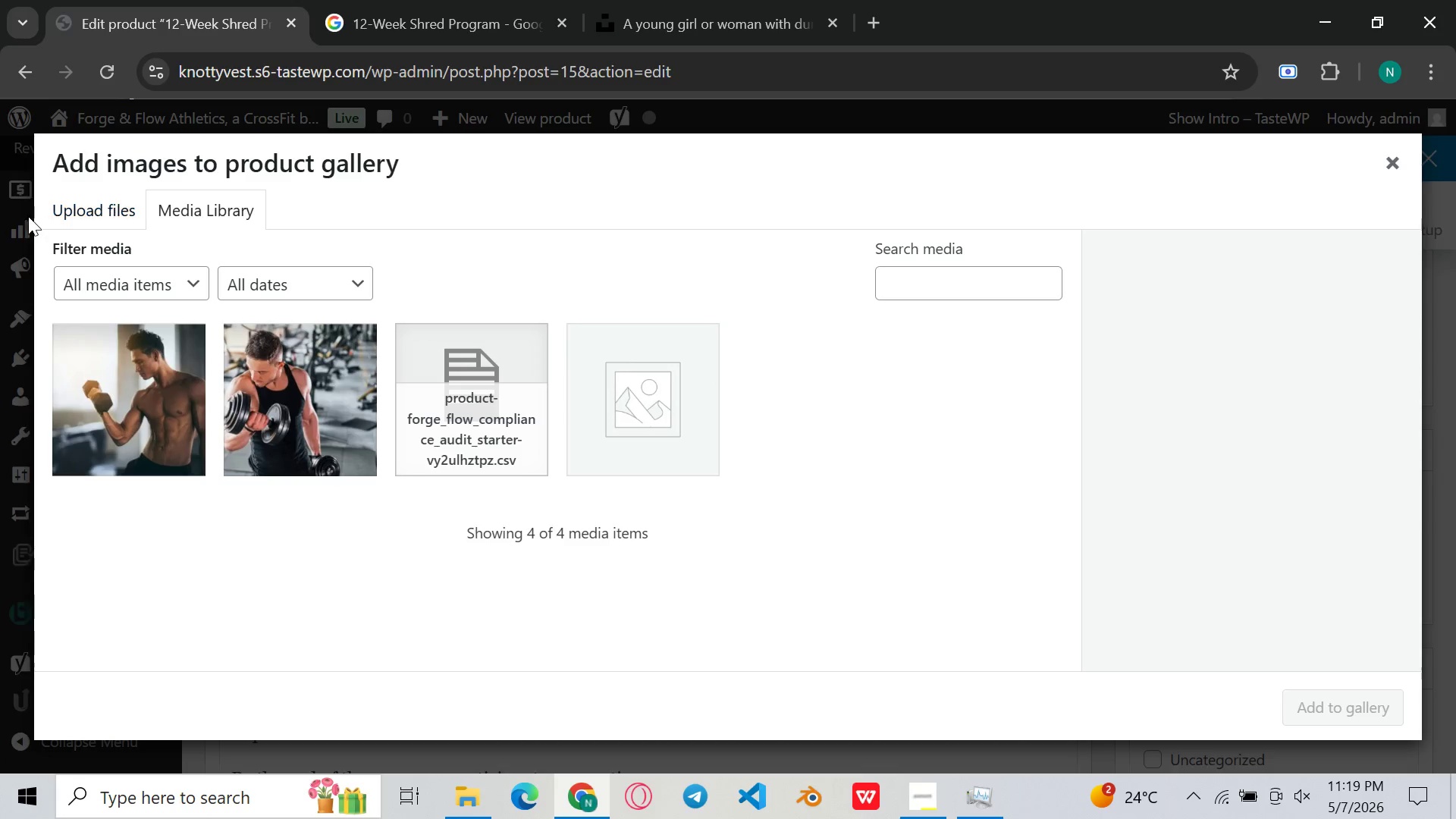 
left_click([65, 209])
 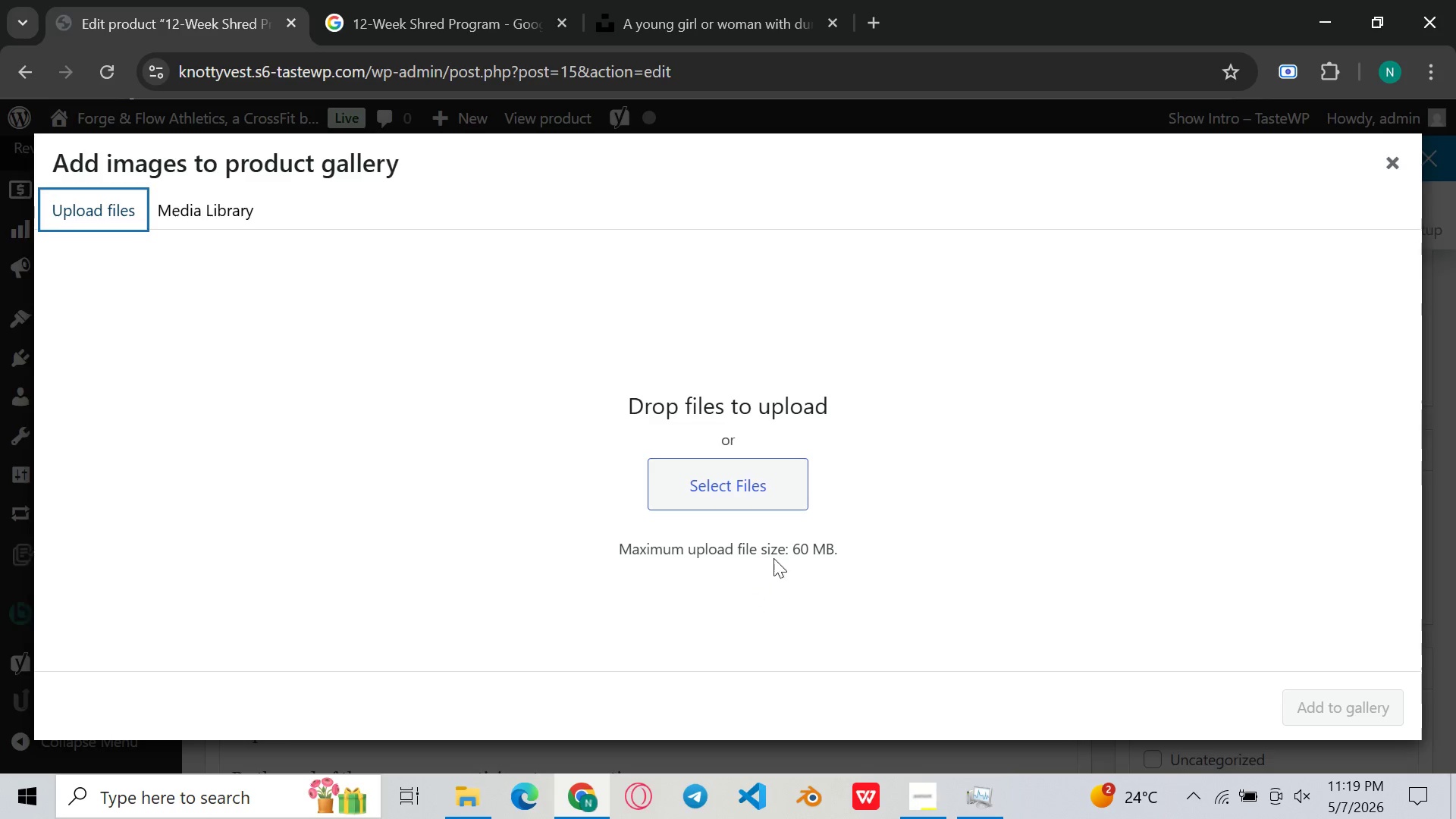 
left_click([788, 501])
 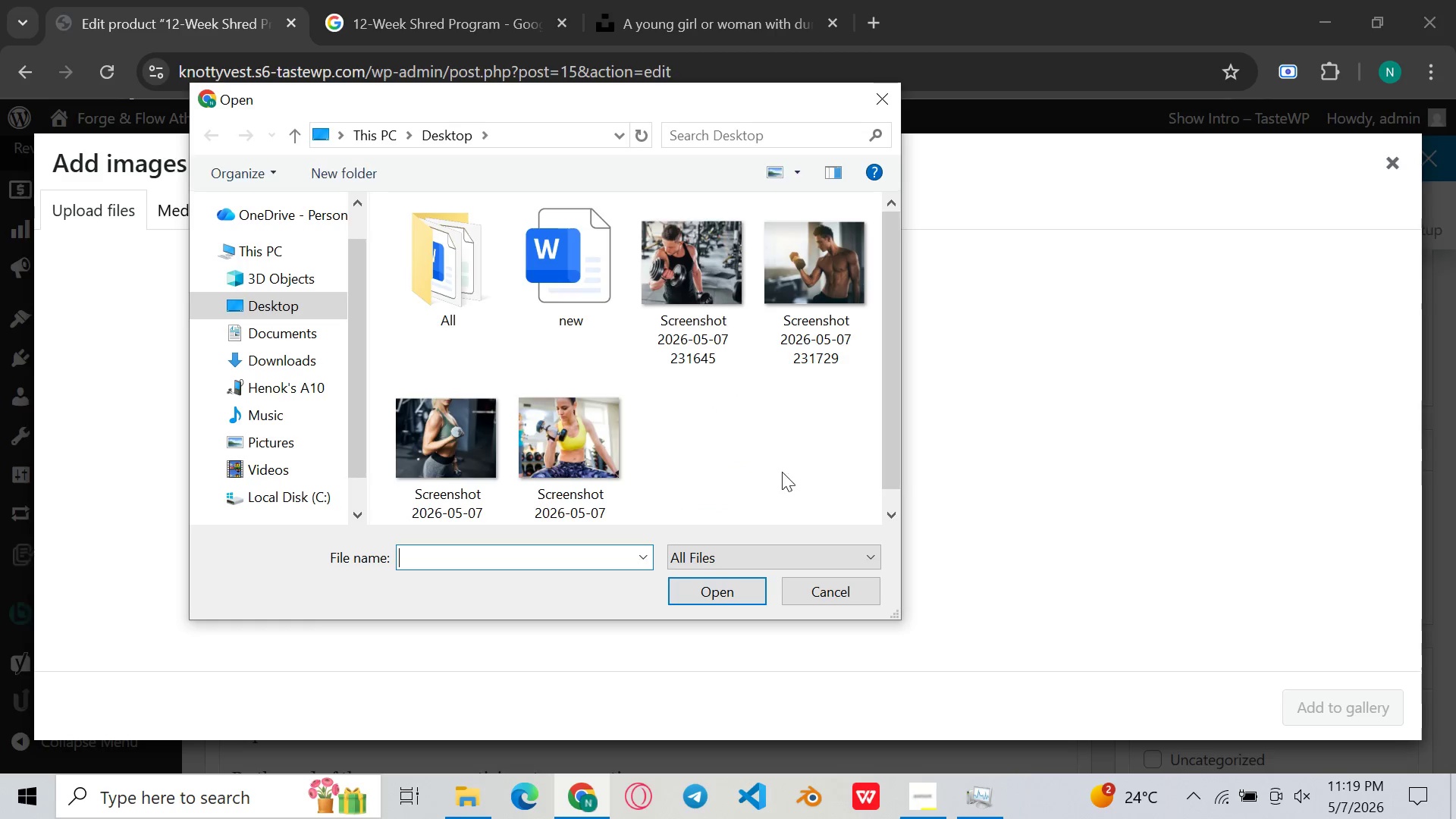 
scroll: coordinate [775, 450], scroll_direction: down, amount: 1.0
 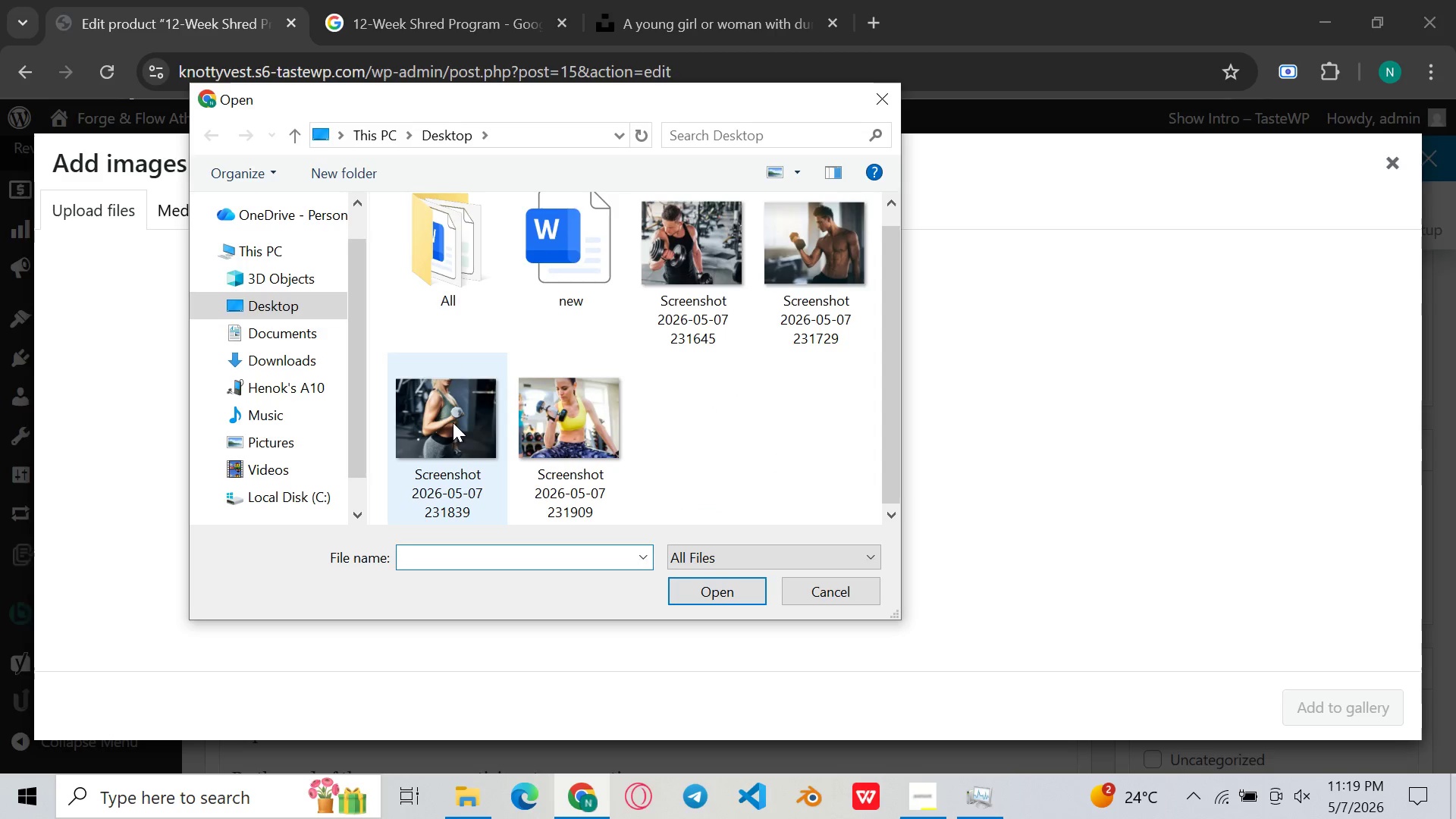 
left_click([453, 430])
 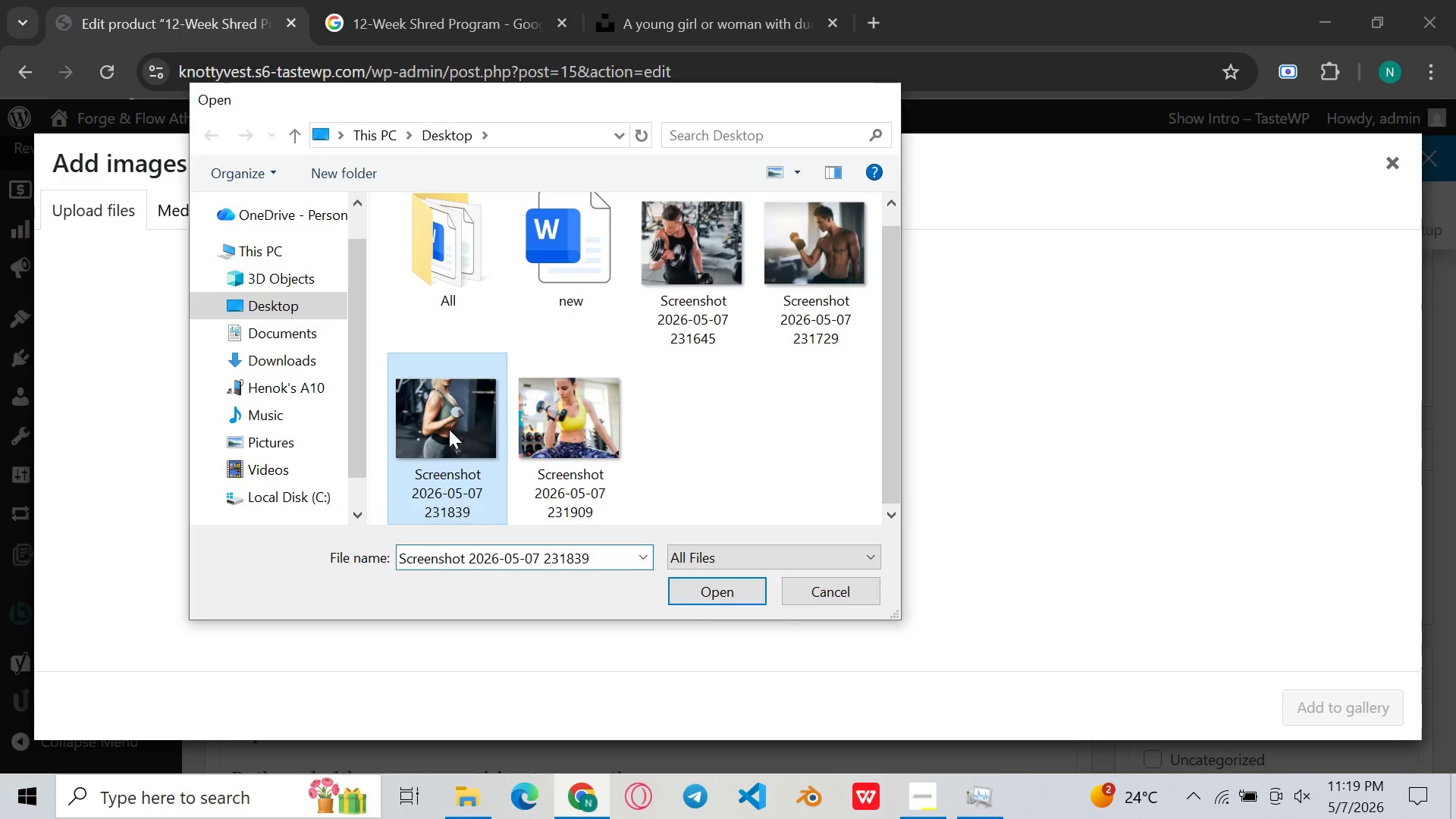 
left_click_drag(start_coordinate=[453, 430], to_coordinate=[448, 428])
 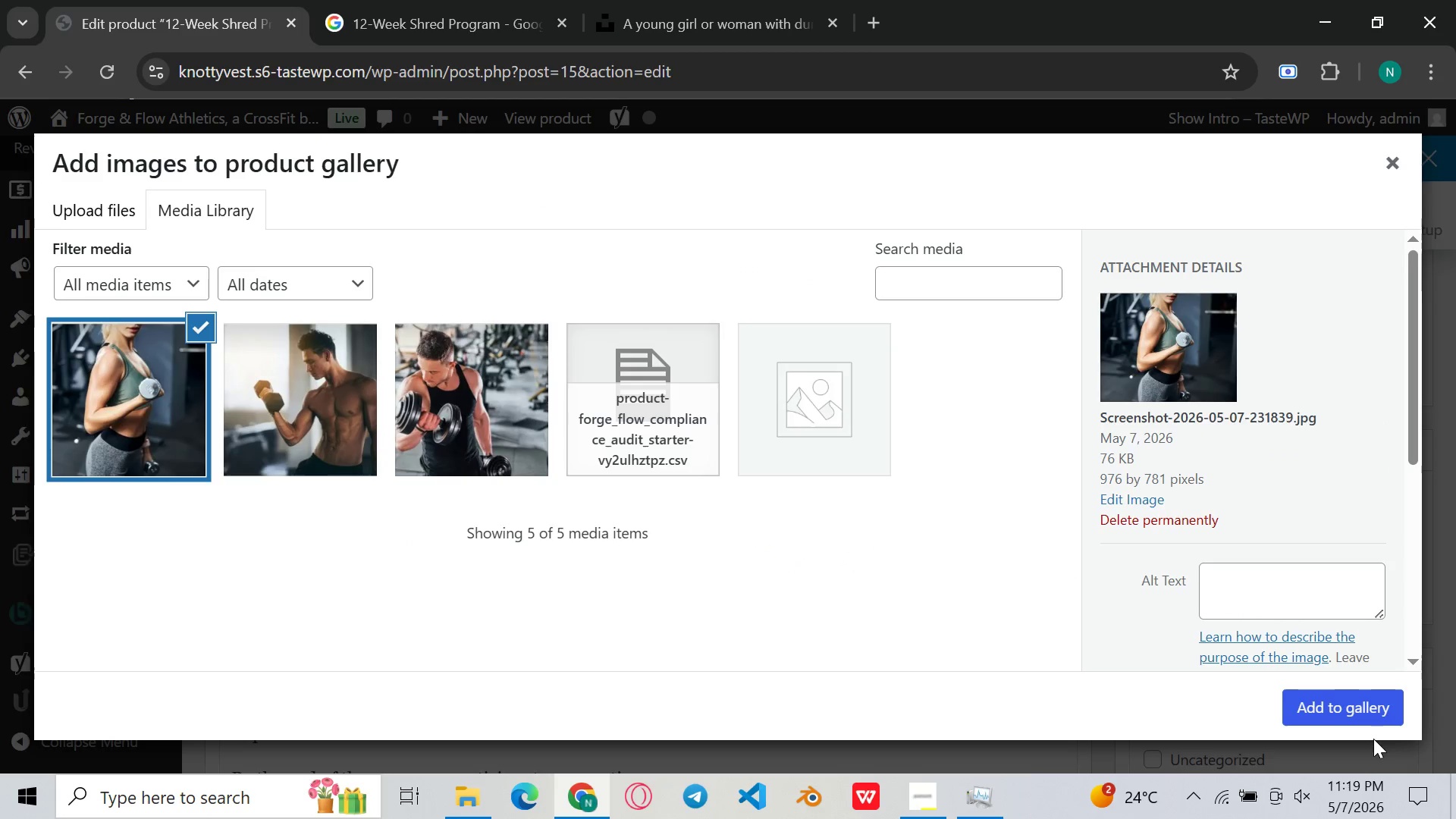 
left_click([1360, 697])
 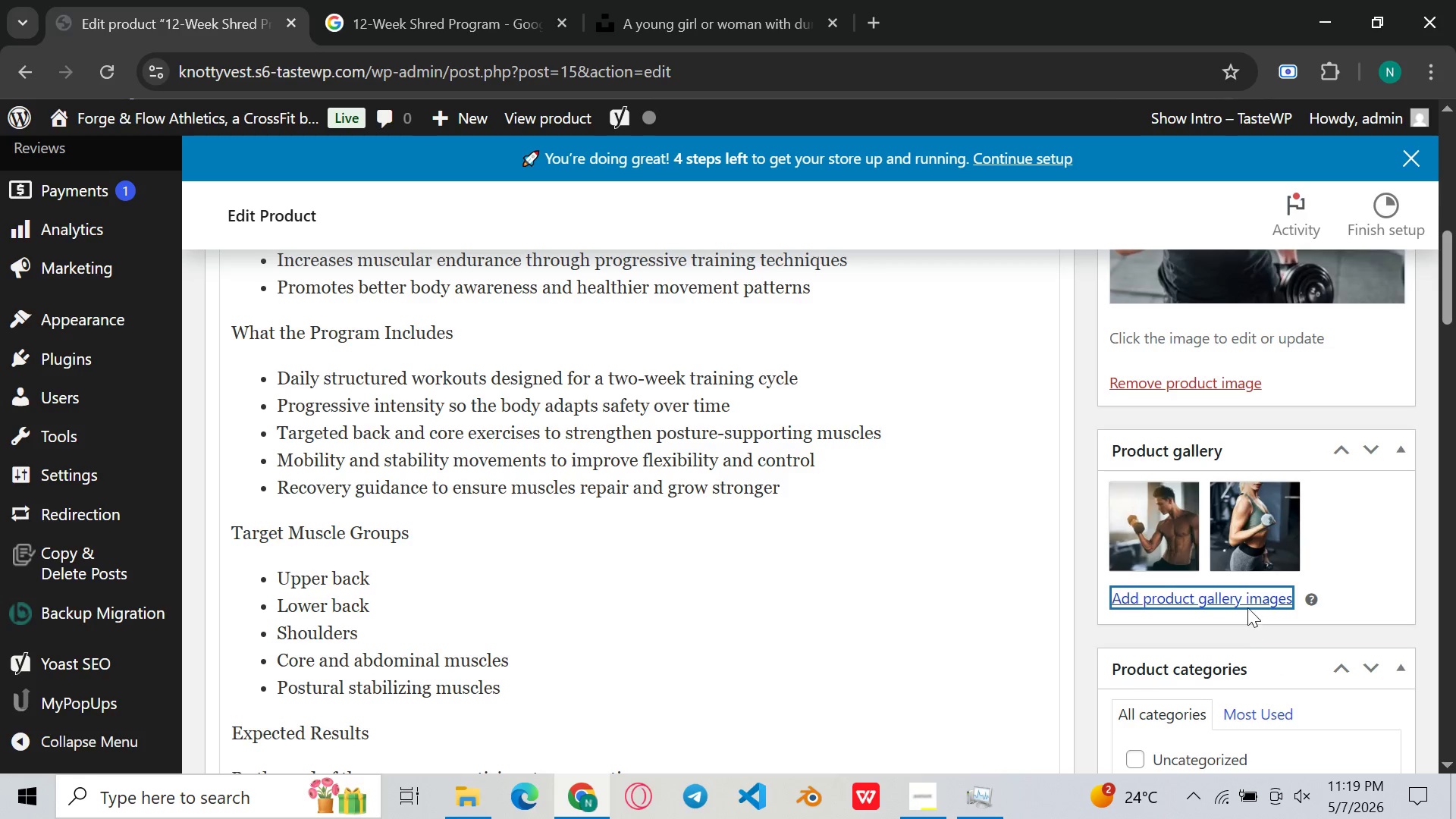 
left_click([1247, 607])
 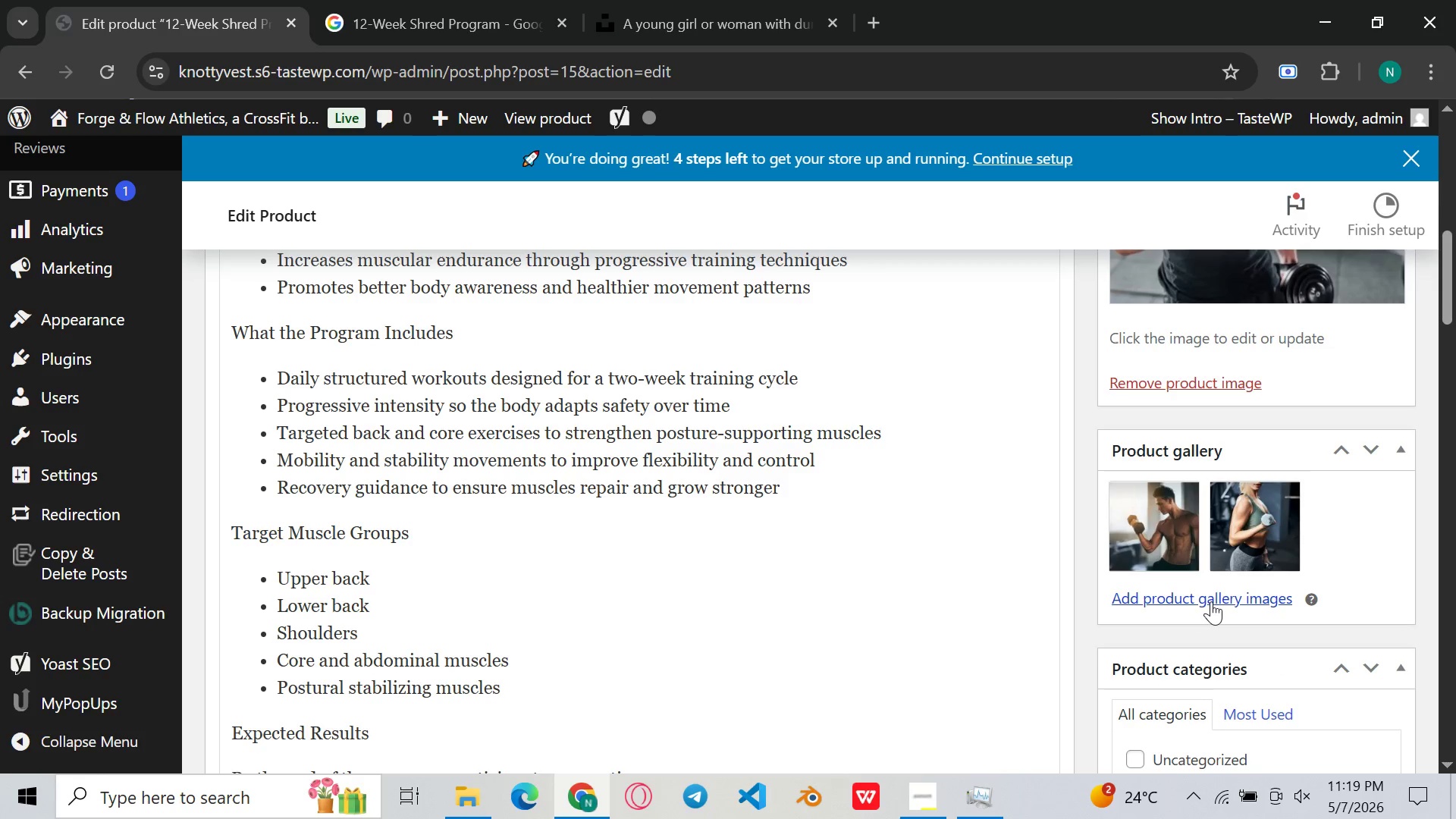 
left_click([1211, 601])
 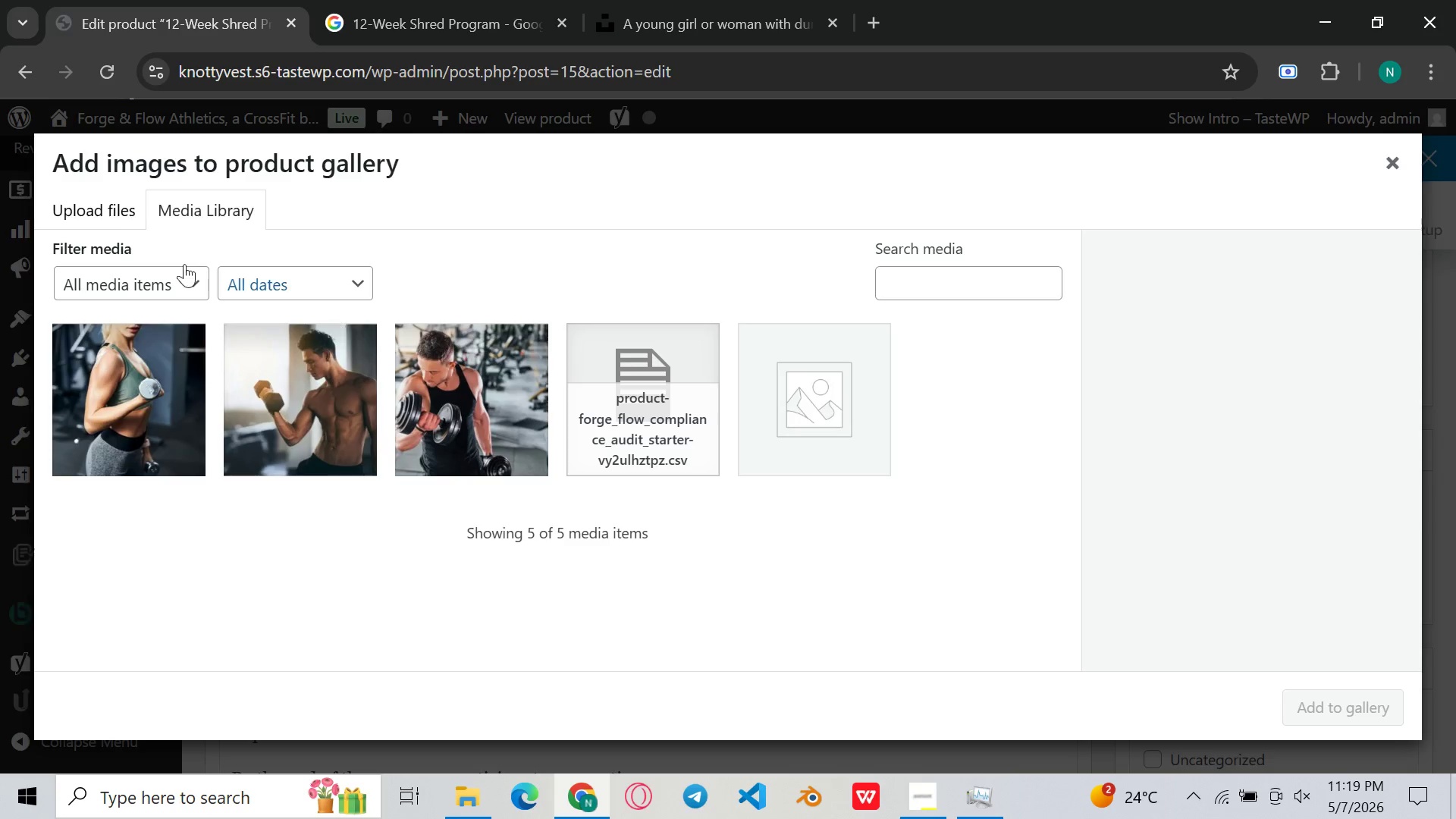 
left_click([102, 209])
 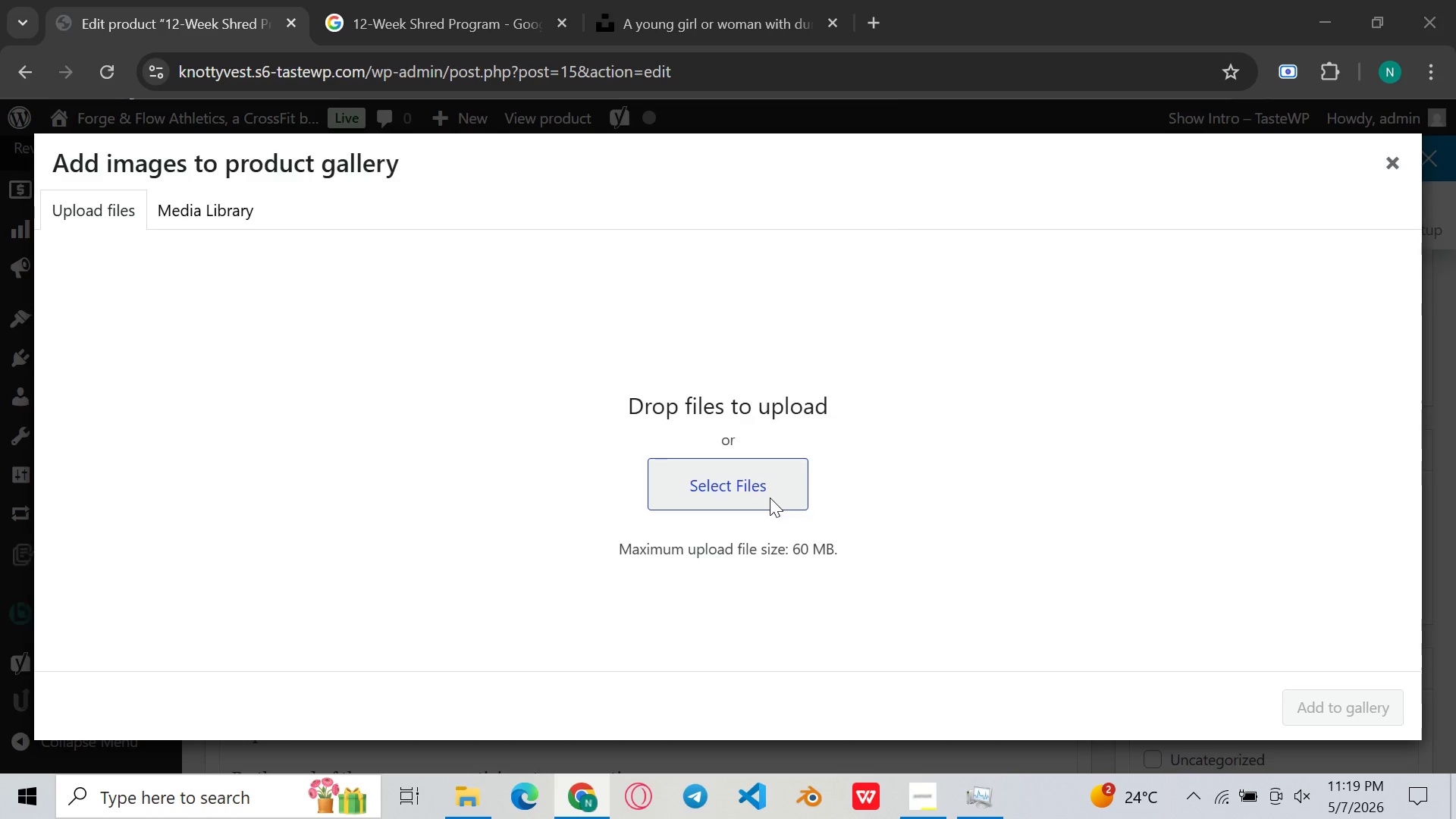 
scroll: coordinate [835, 472], scroll_direction: down, amount: 6.0
 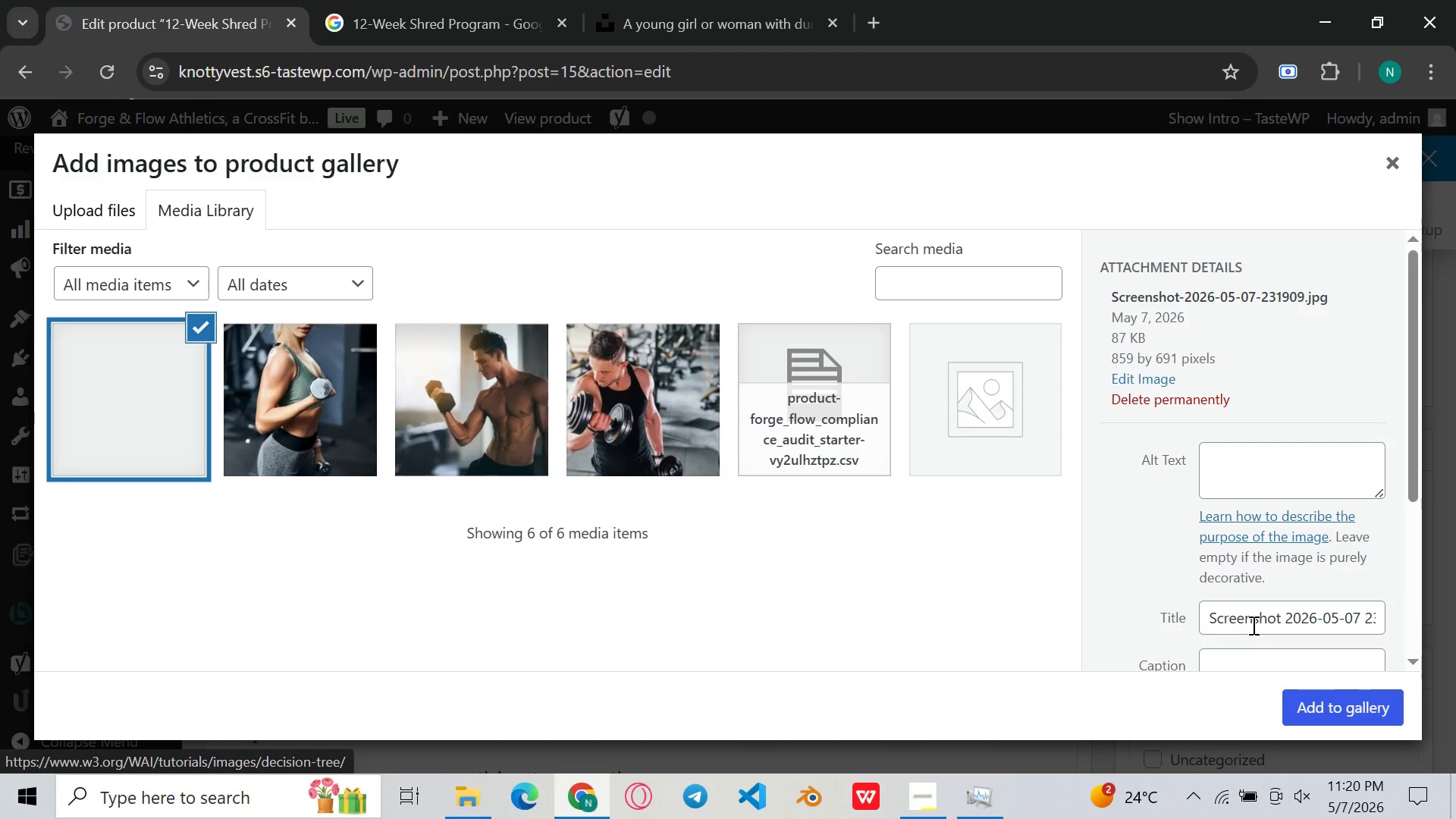 
left_click([1347, 704])
 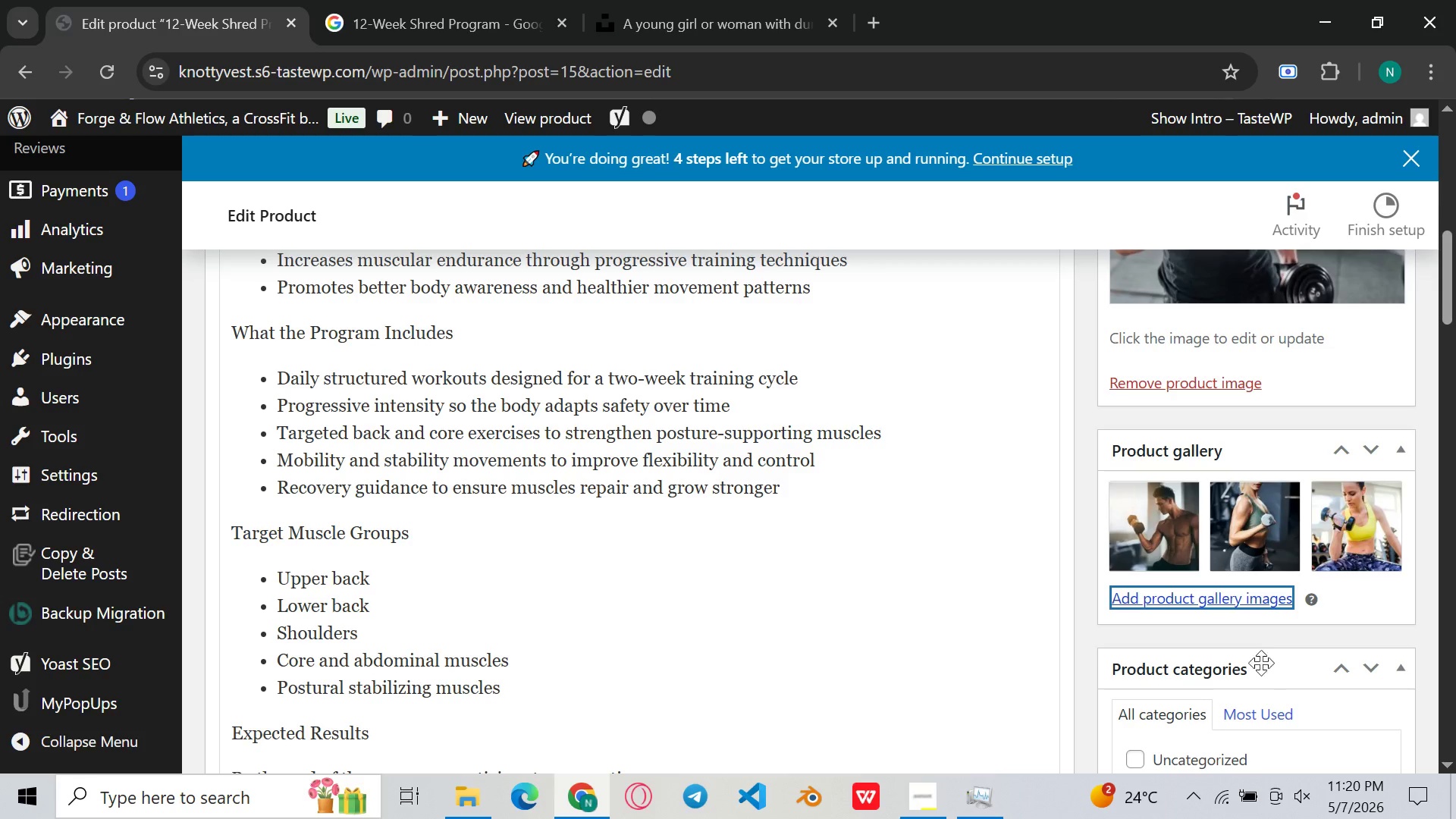 
scroll: coordinate [1092, 548], scroll_direction: up, amount: 4.0
 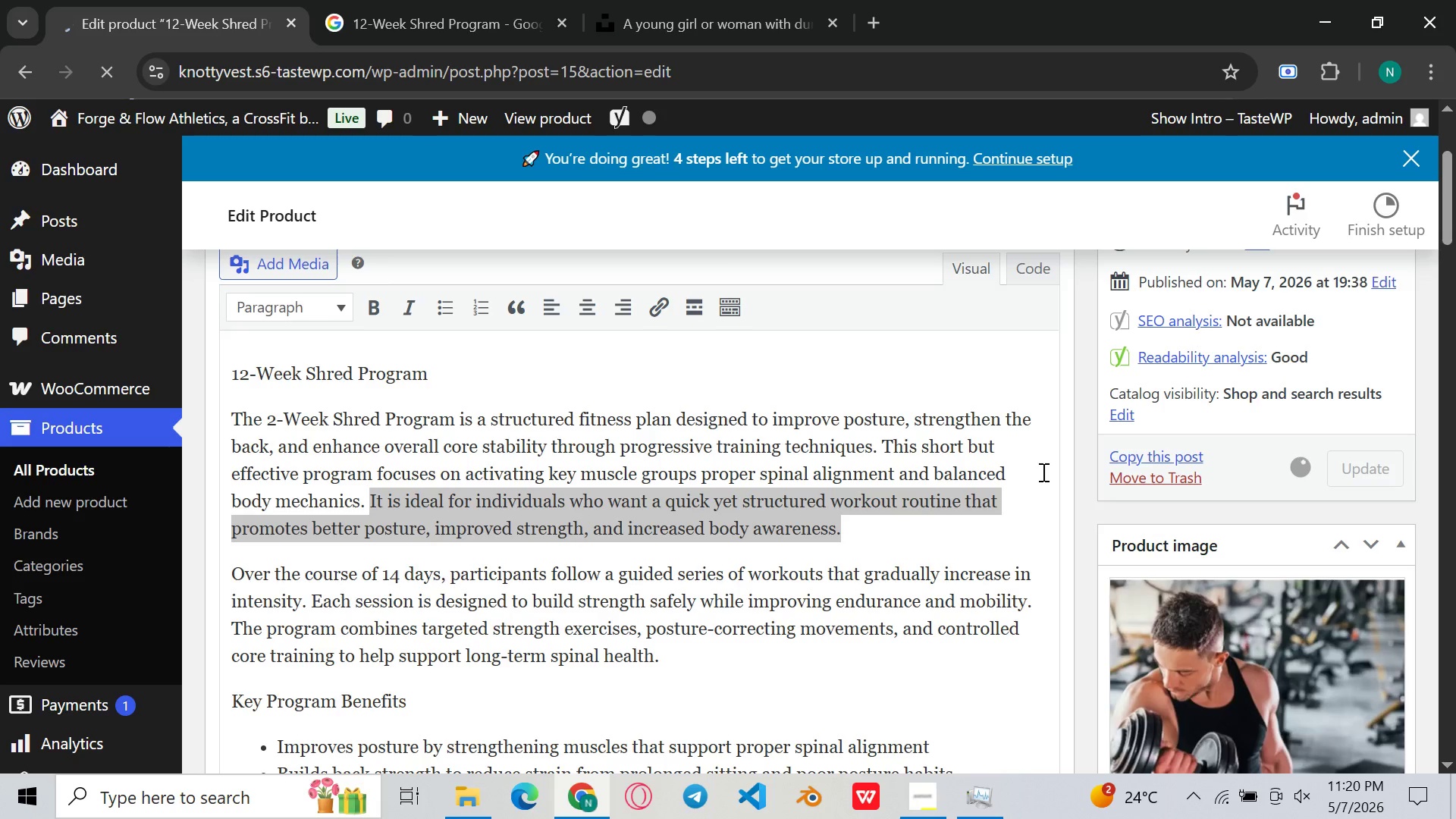 
left_click([846, 507])
 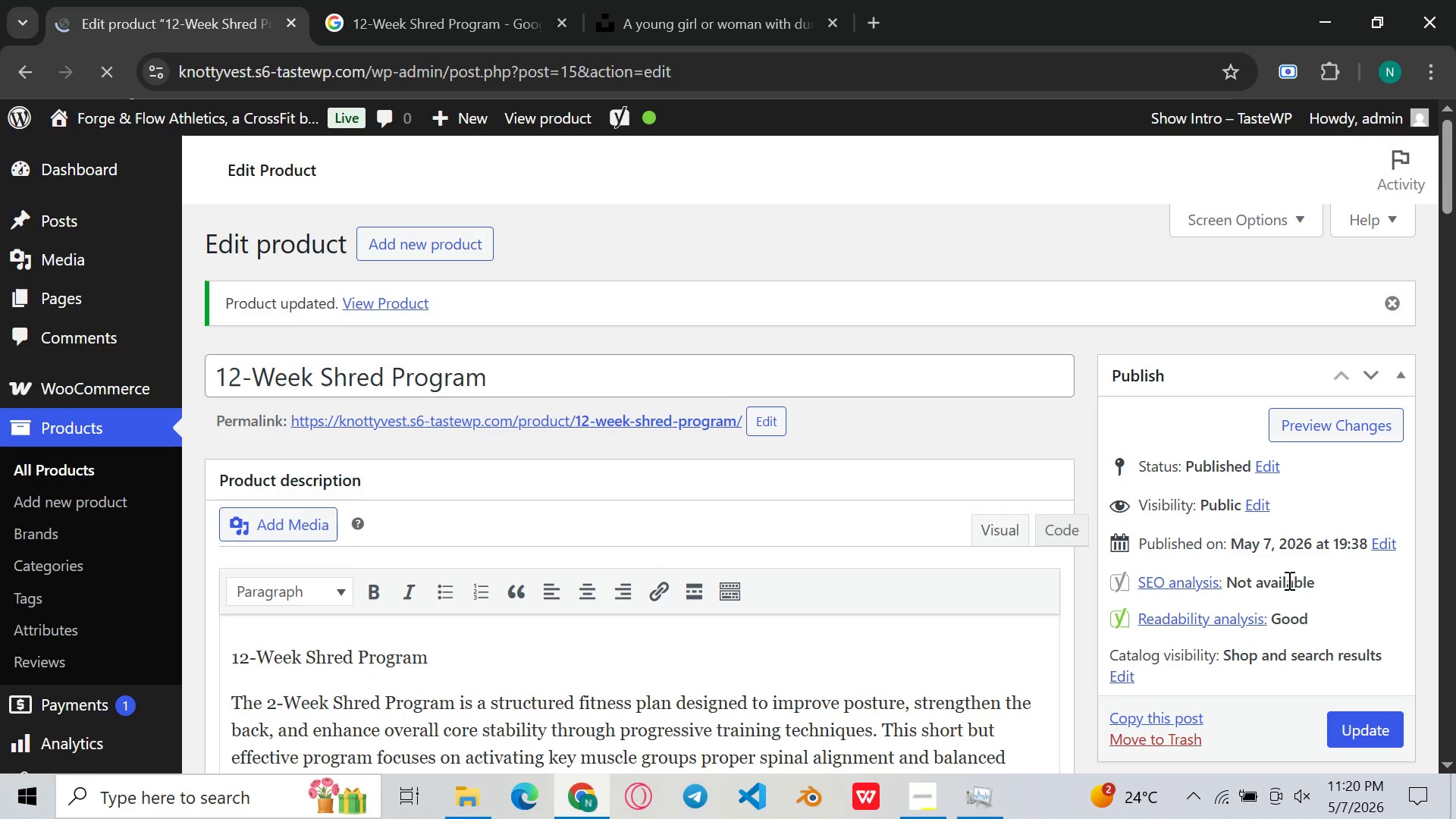 
wait(5.8)
 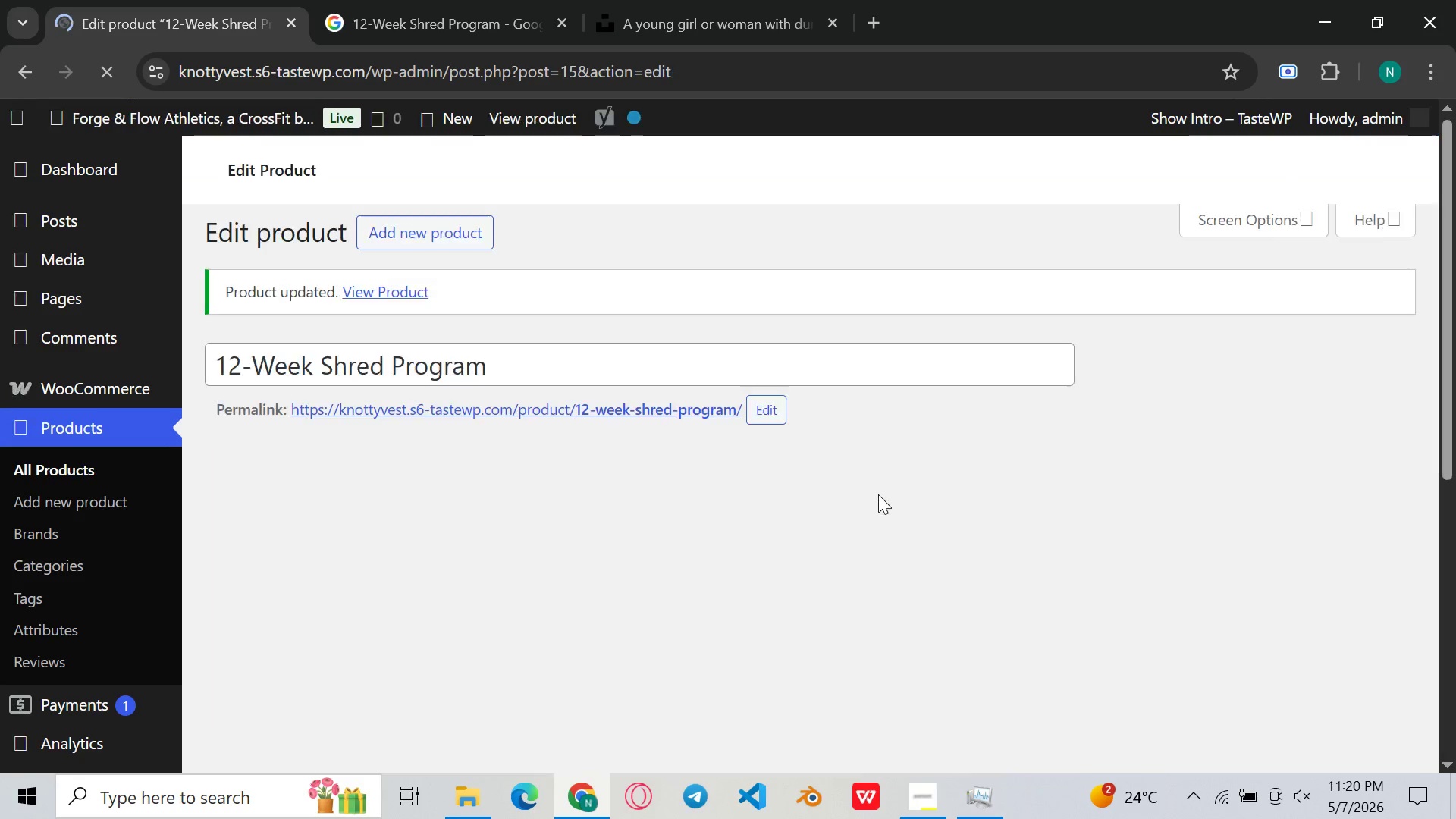 
left_click([1344, 475])
 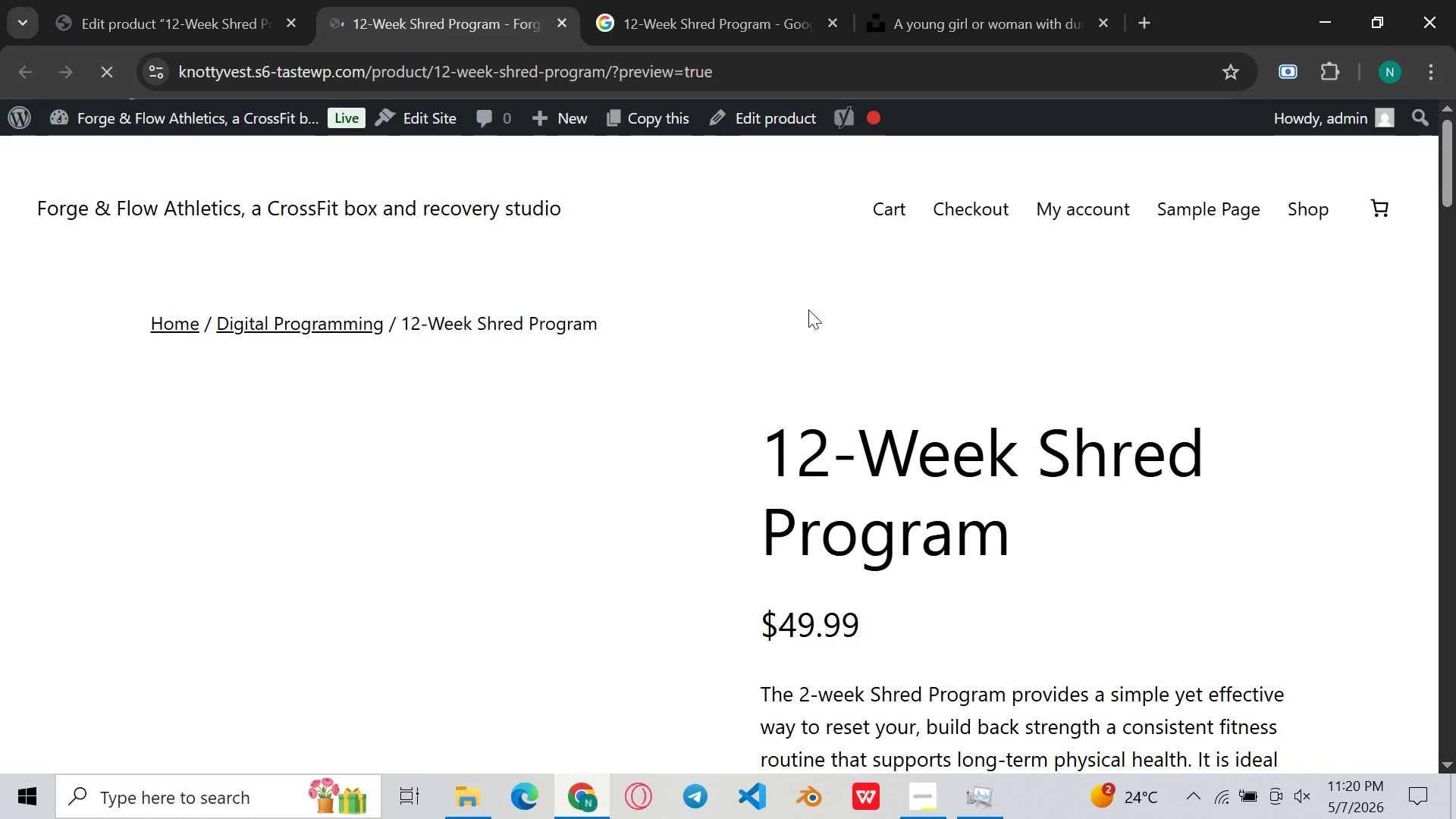 
scroll: coordinate [1026, 372], scroll_direction: down, amount: 3.0
 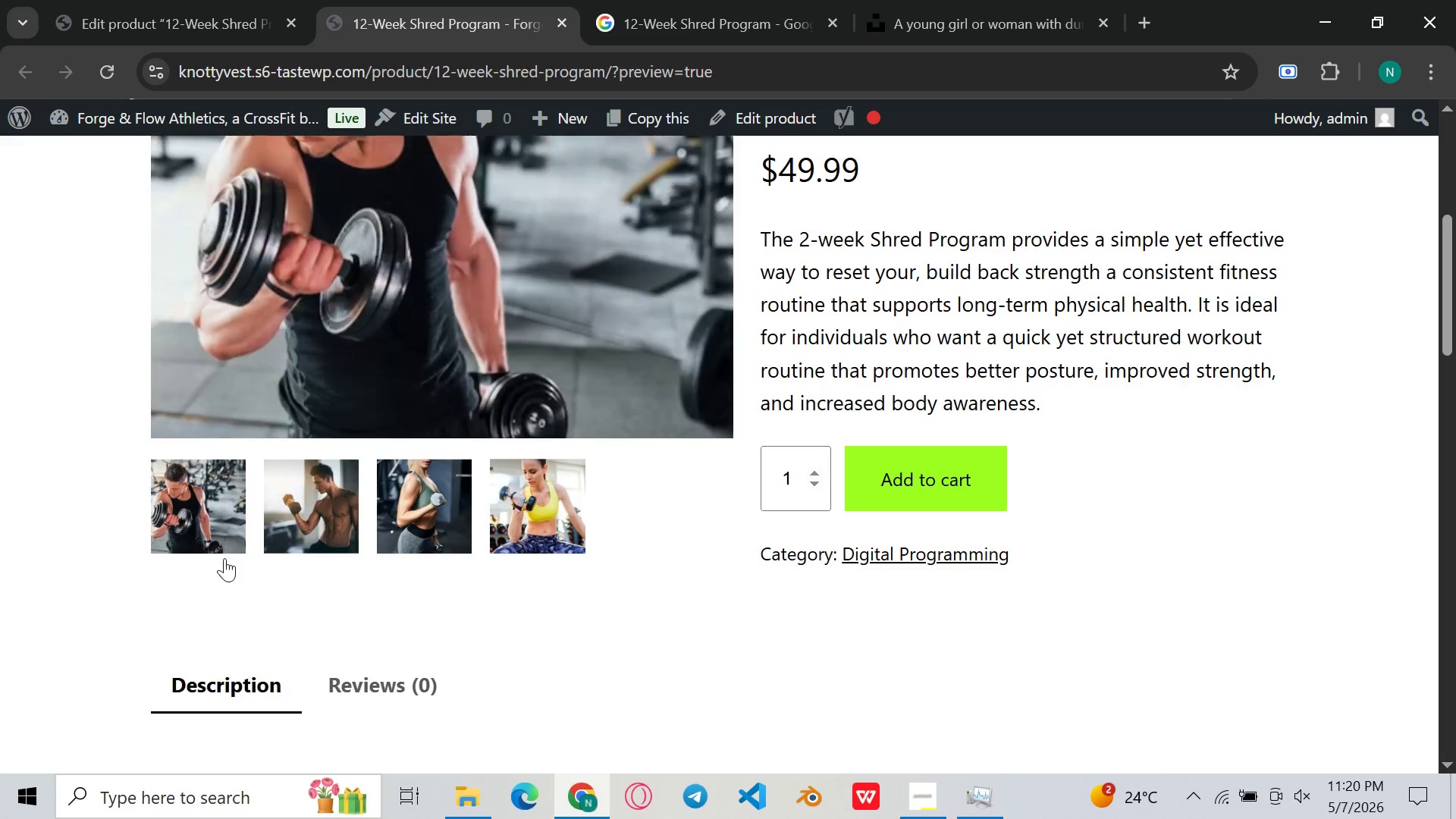 
left_click([330, 504])
 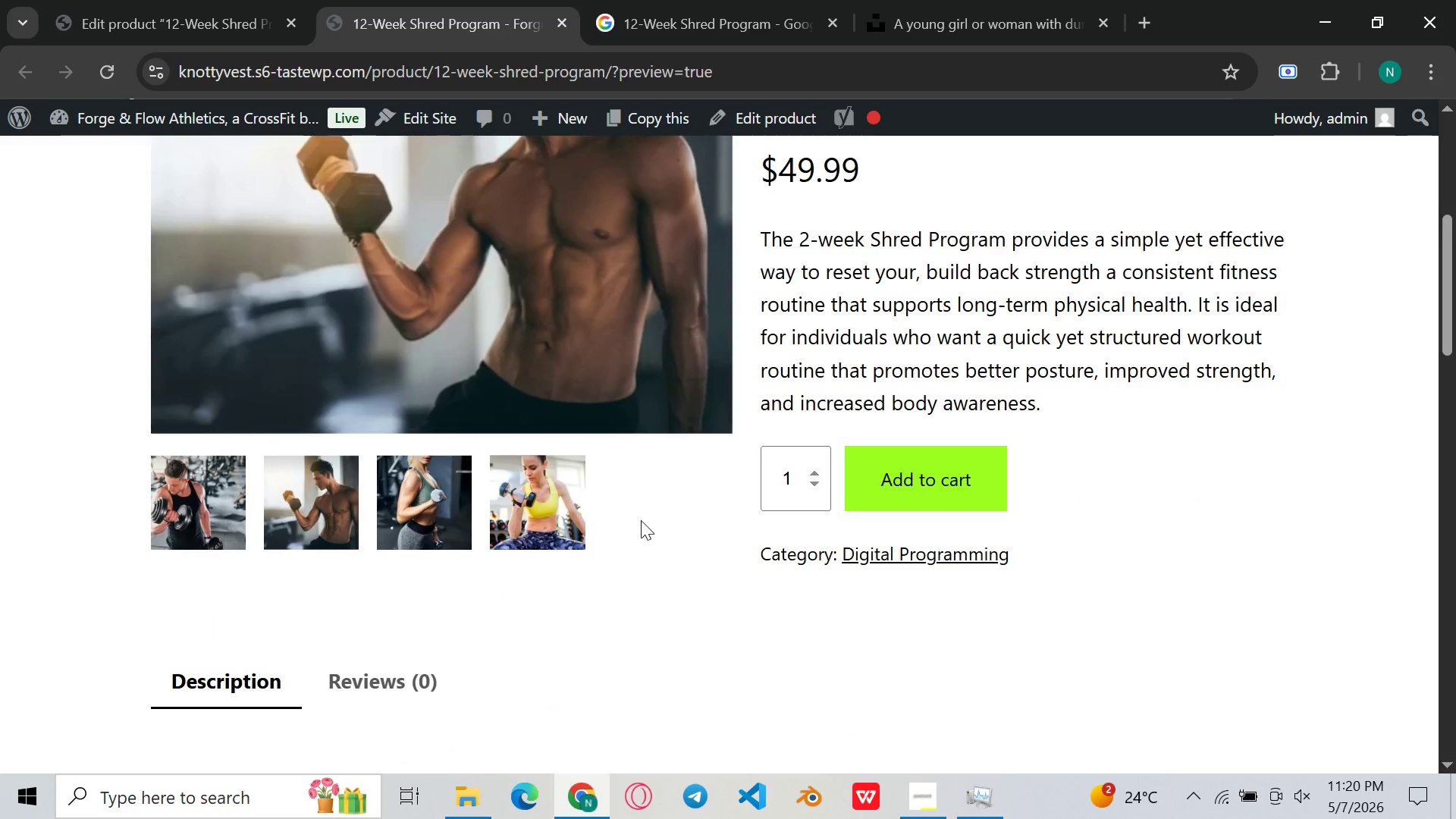 
scroll: coordinate [642, 520], scroll_direction: none, amount: 0.0
 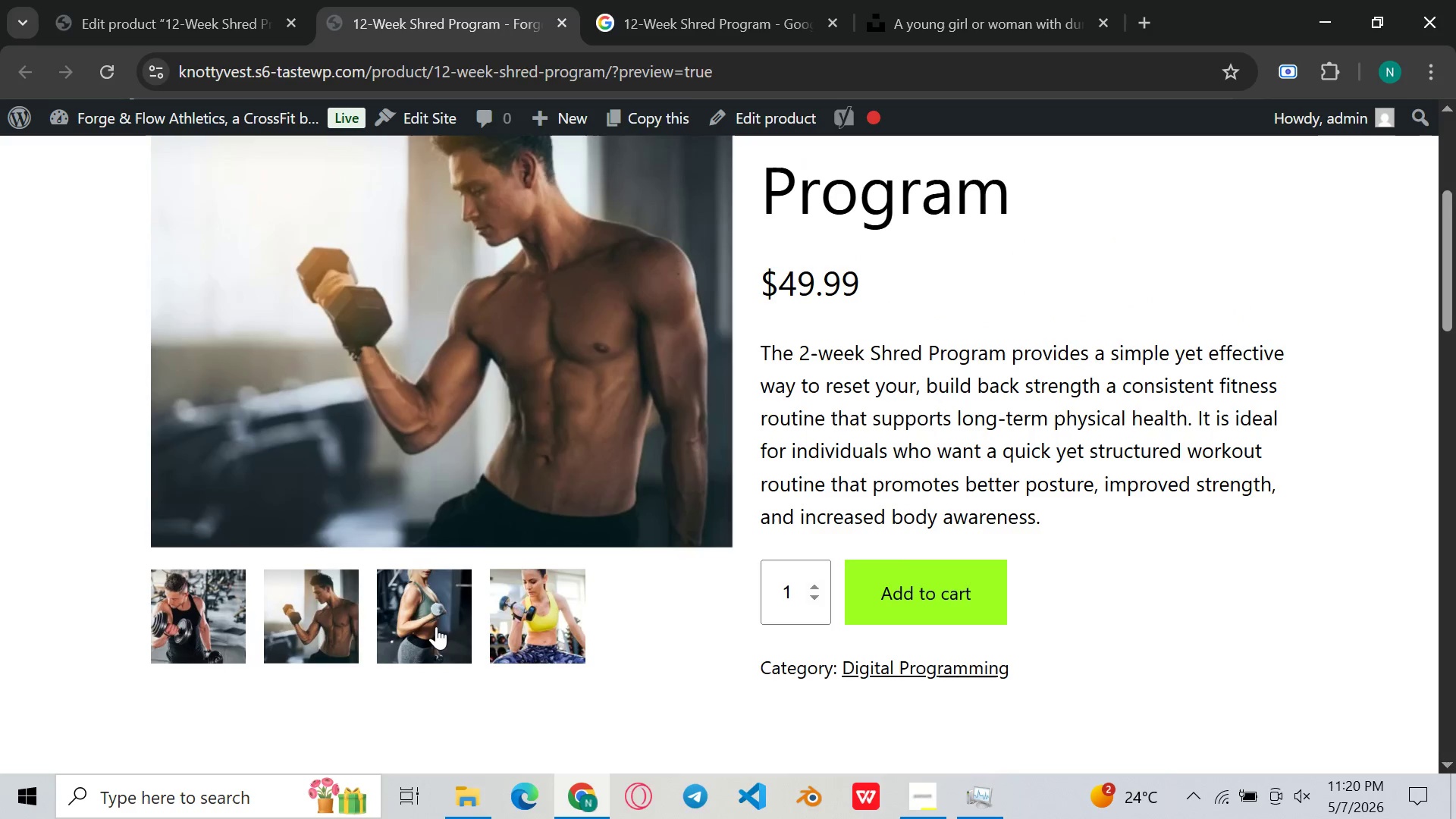 
left_click([434, 625])
 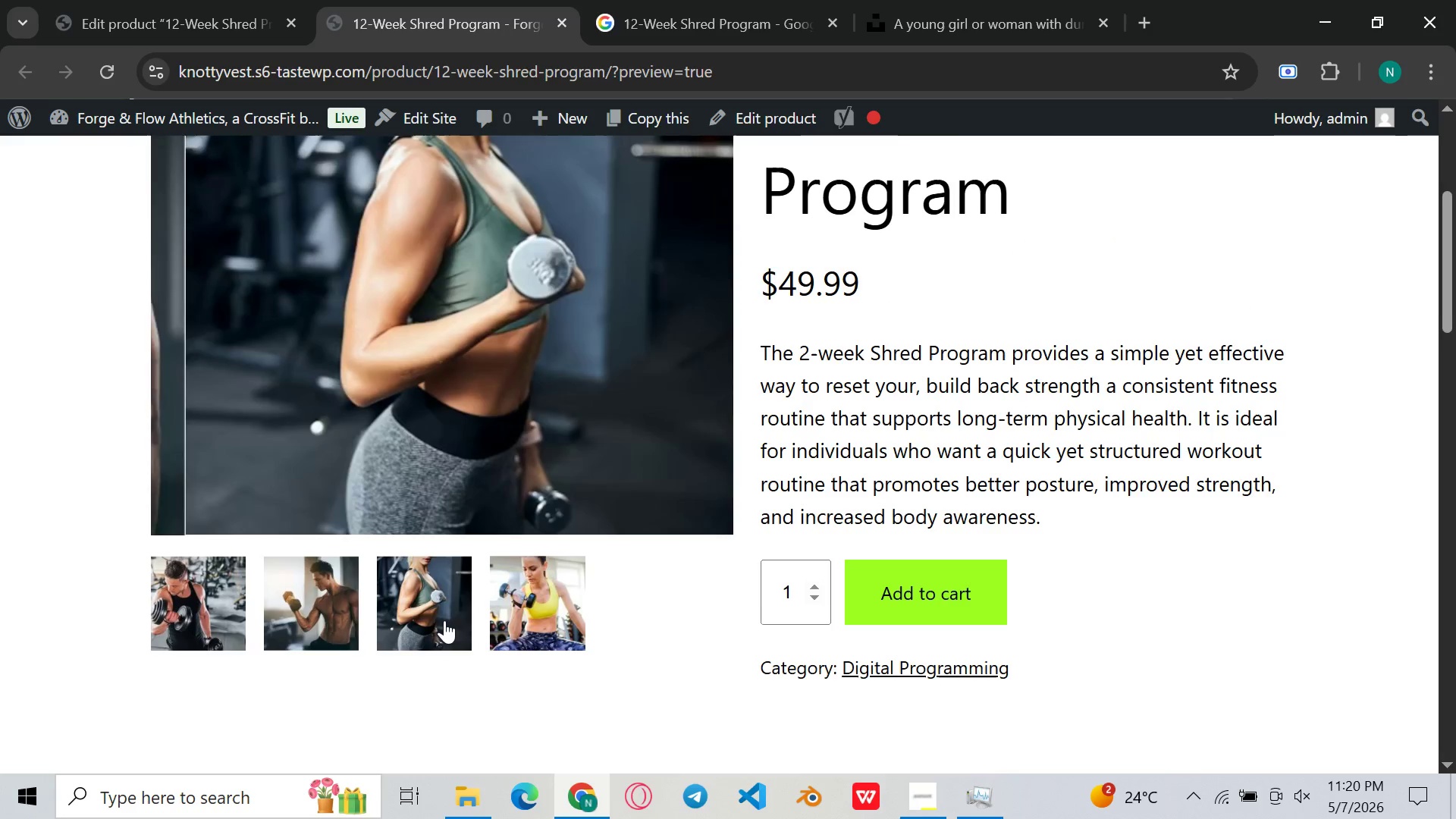 
scroll: coordinate [444, 620], scroll_direction: up, amount: 1.0
 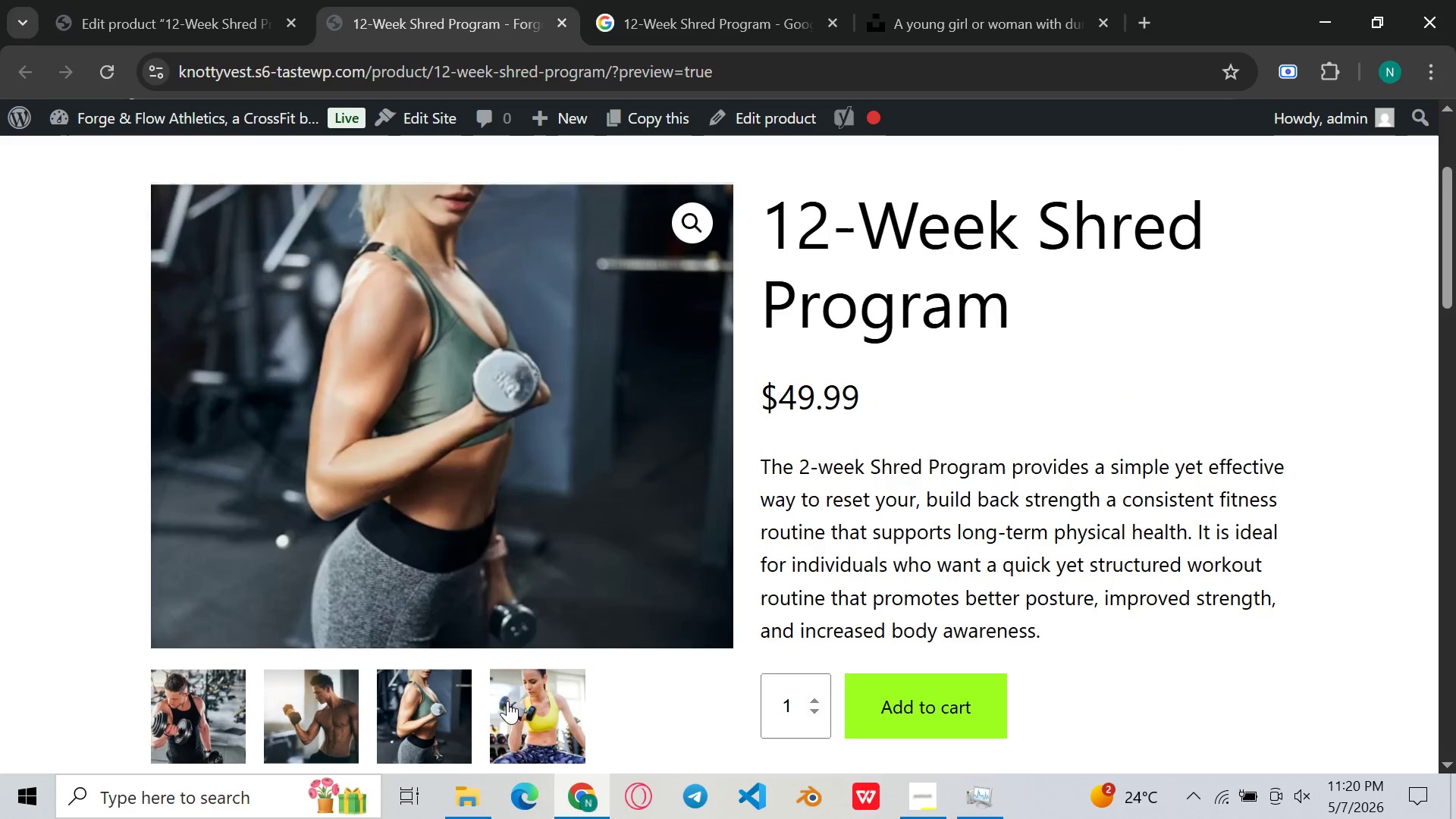 
left_click([527, 723])
 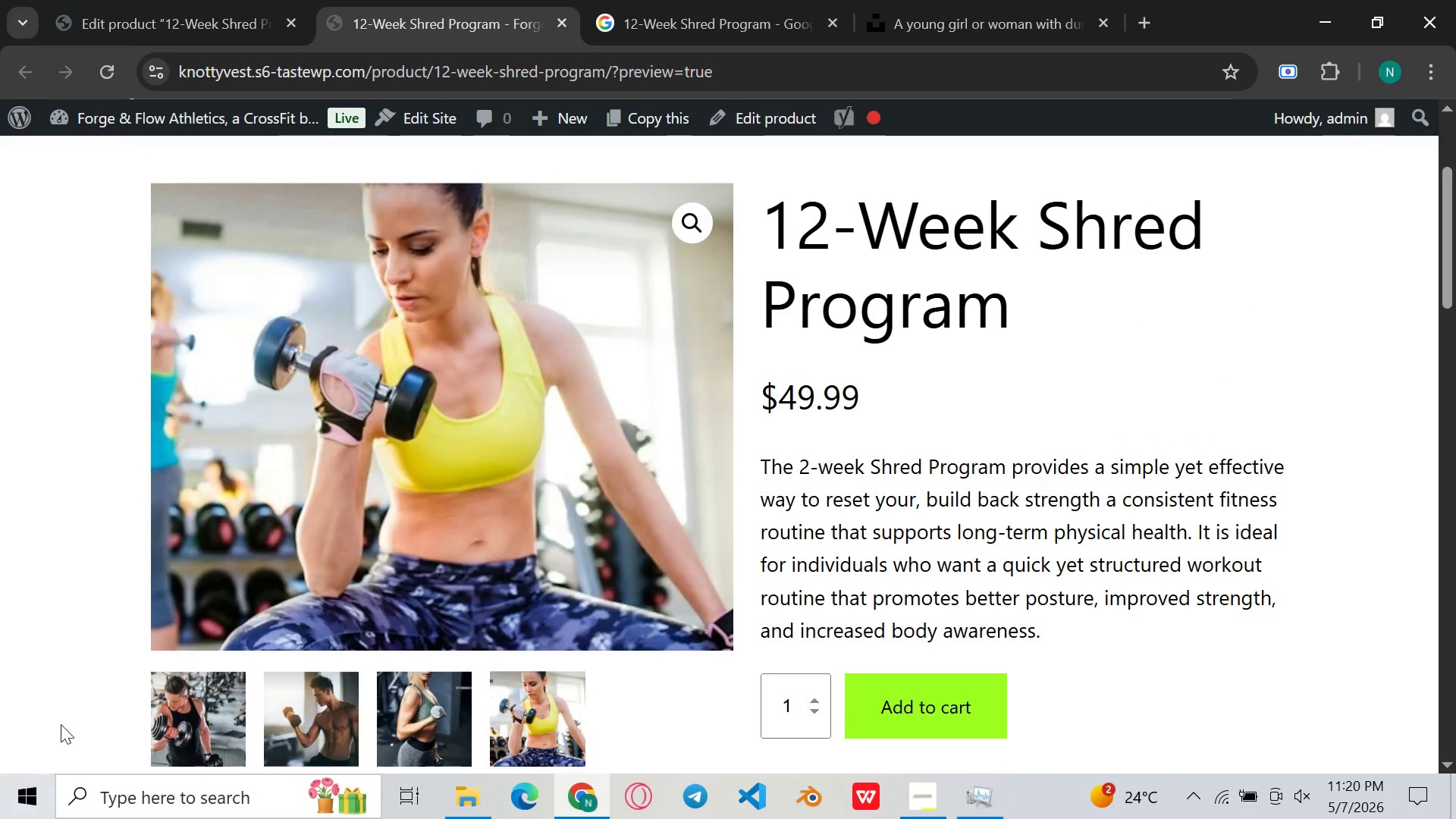 
left_click([158, 686])
 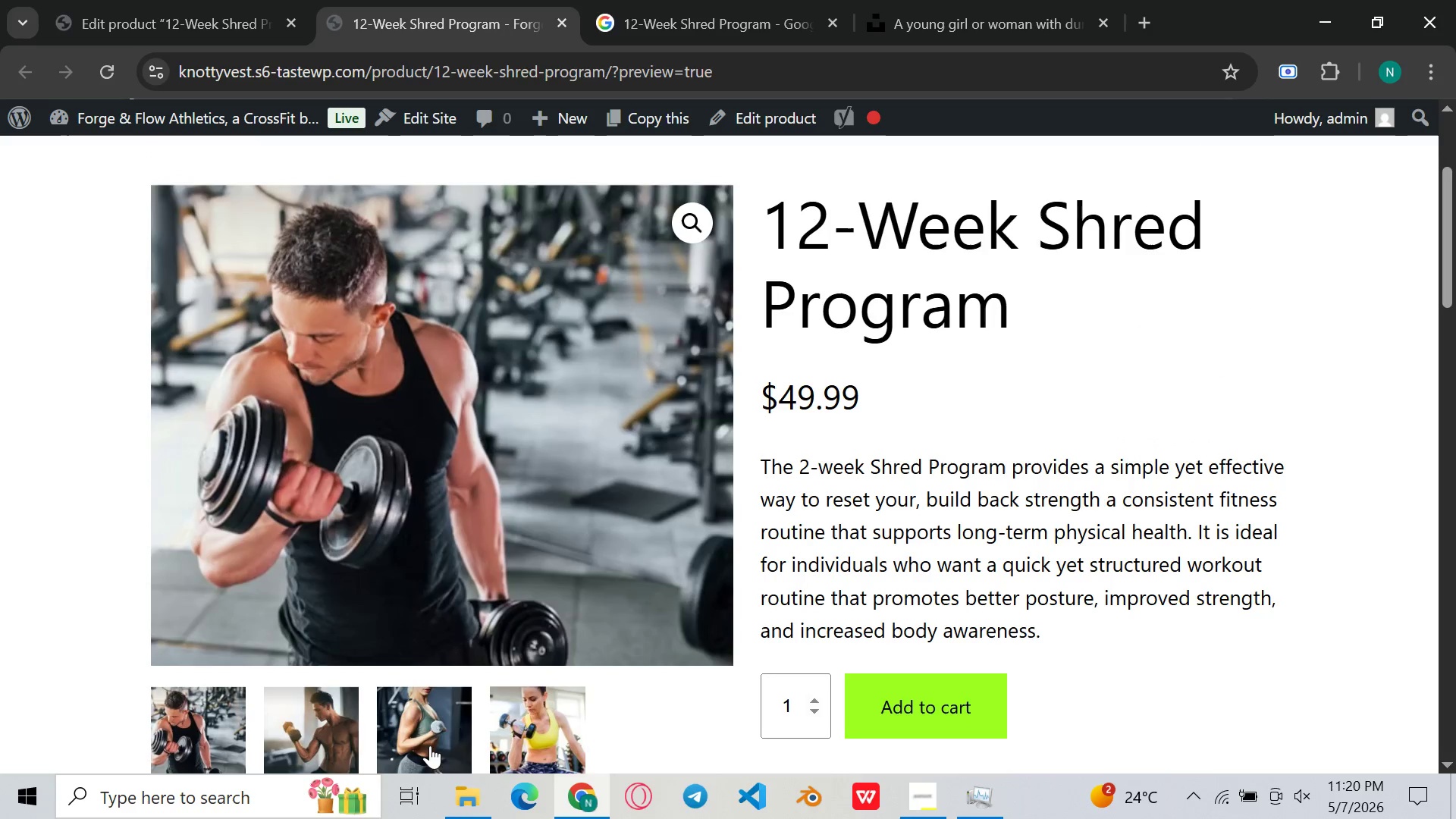 
left_click([322, 736])
 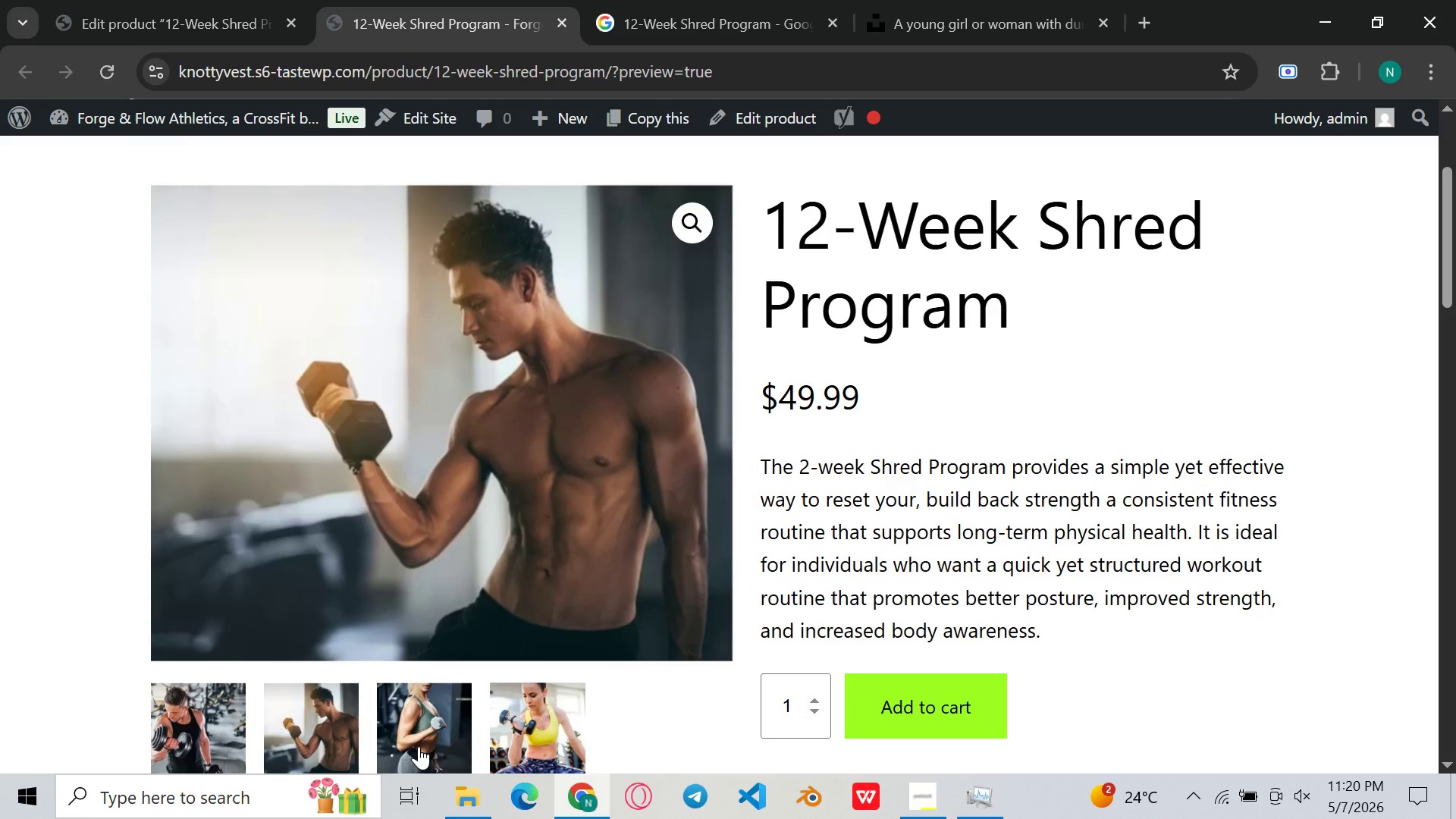 
left_click([419, 746])
 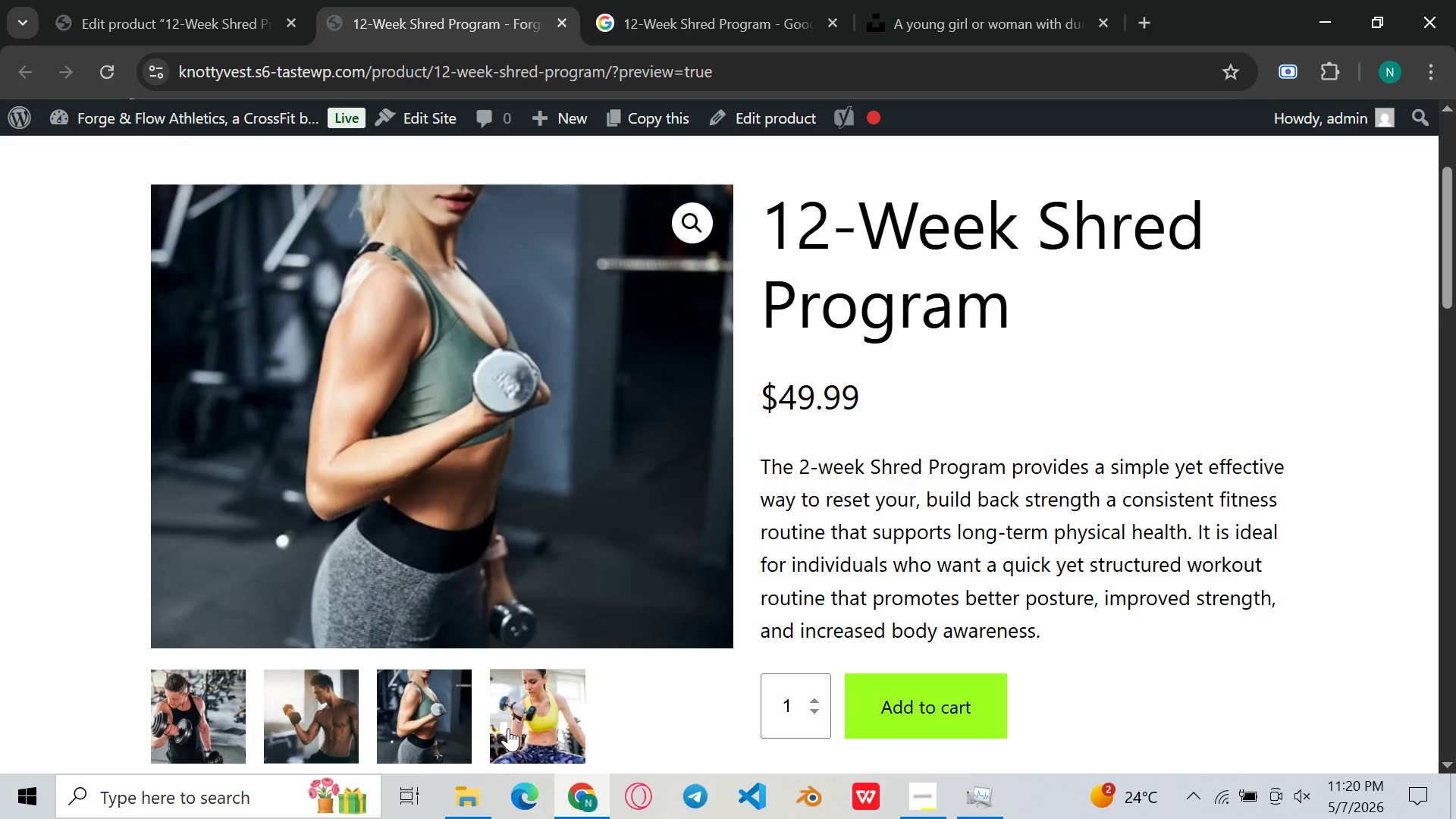 
left_click([510, 726])
 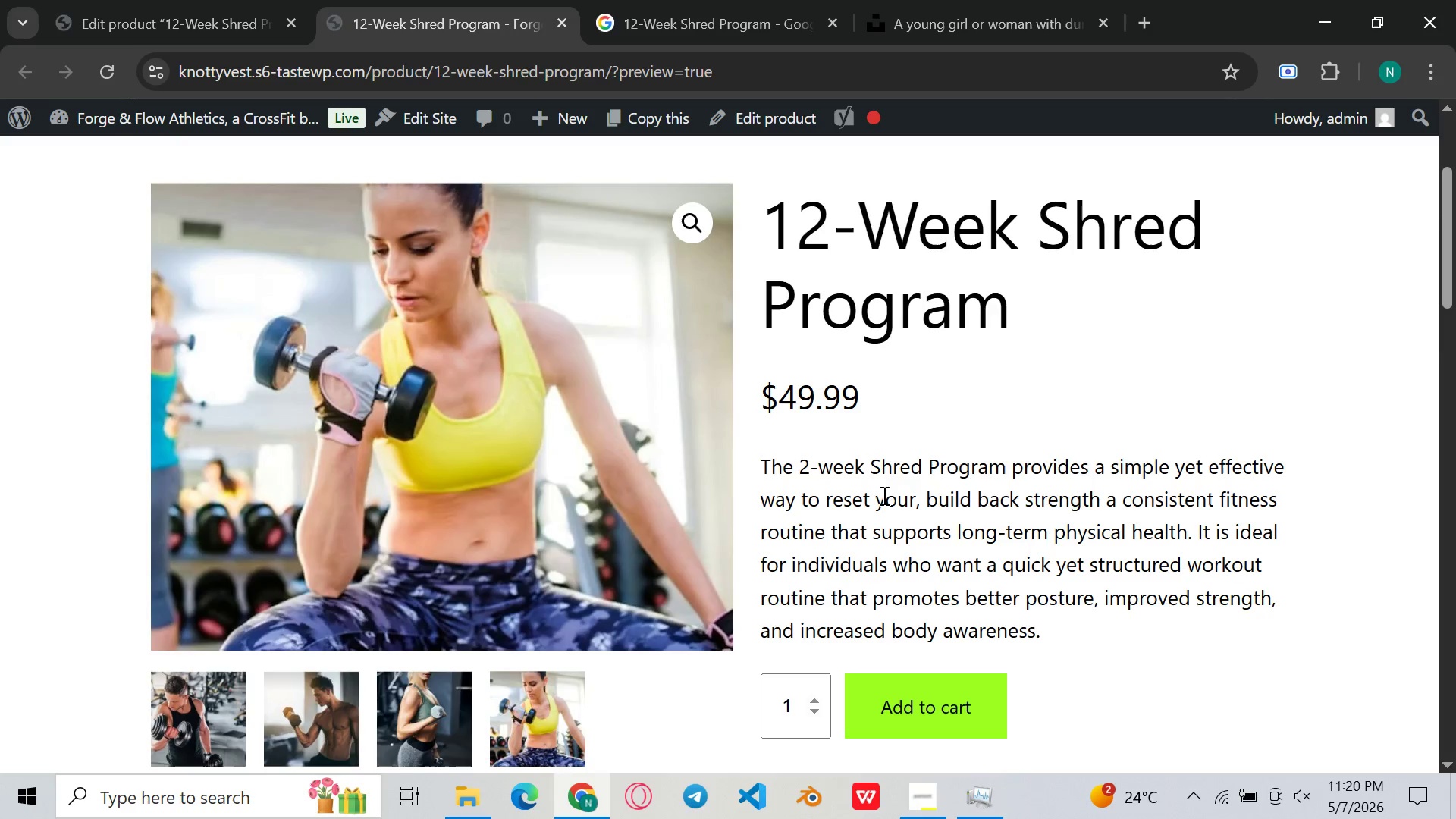 
scroll: coordinate [877, 496], scroll_direction: down, amount: 7.0
 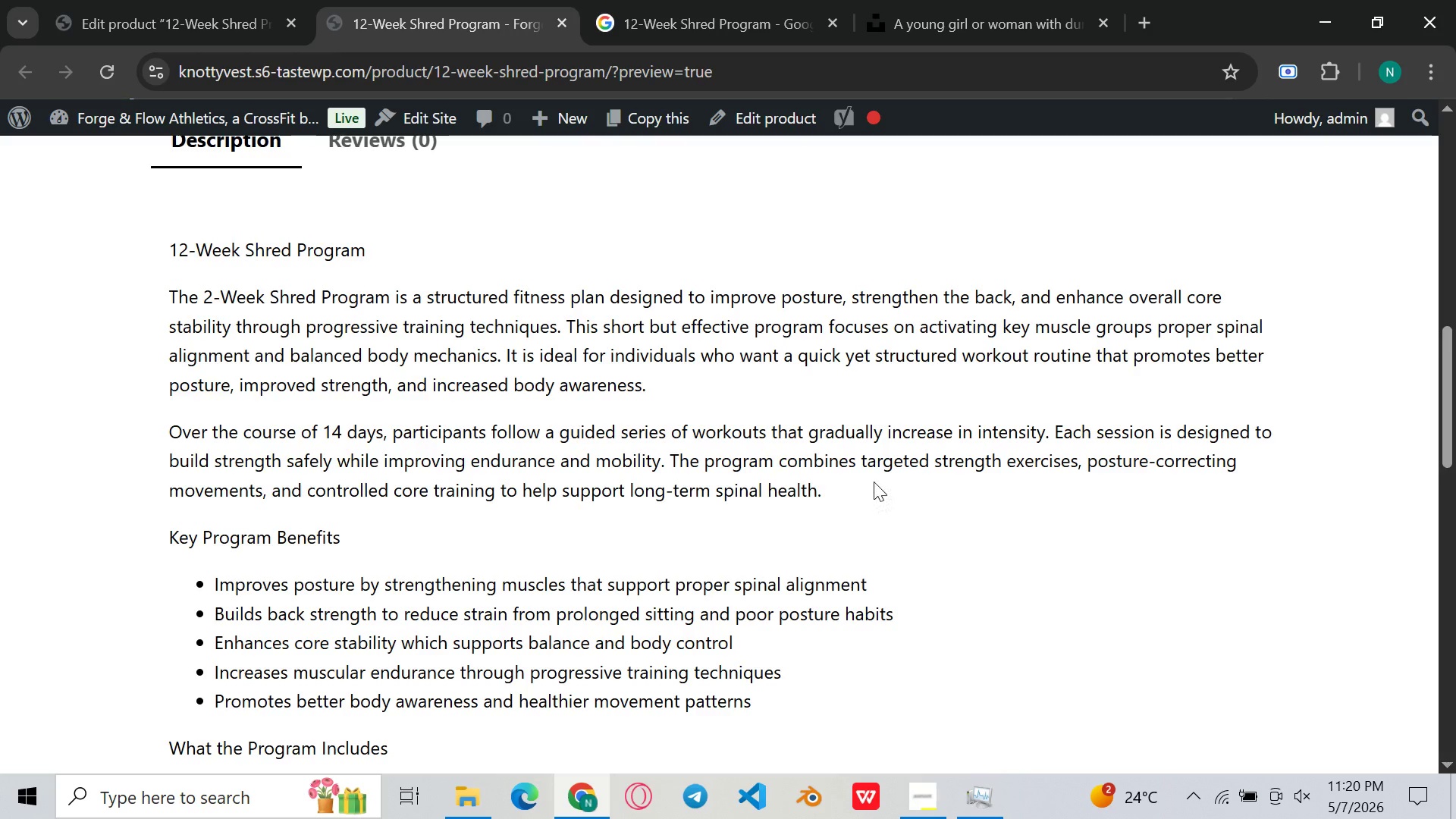 
scroll: coordinate [876, 482], scroll_direction: up, amount: 11.0
 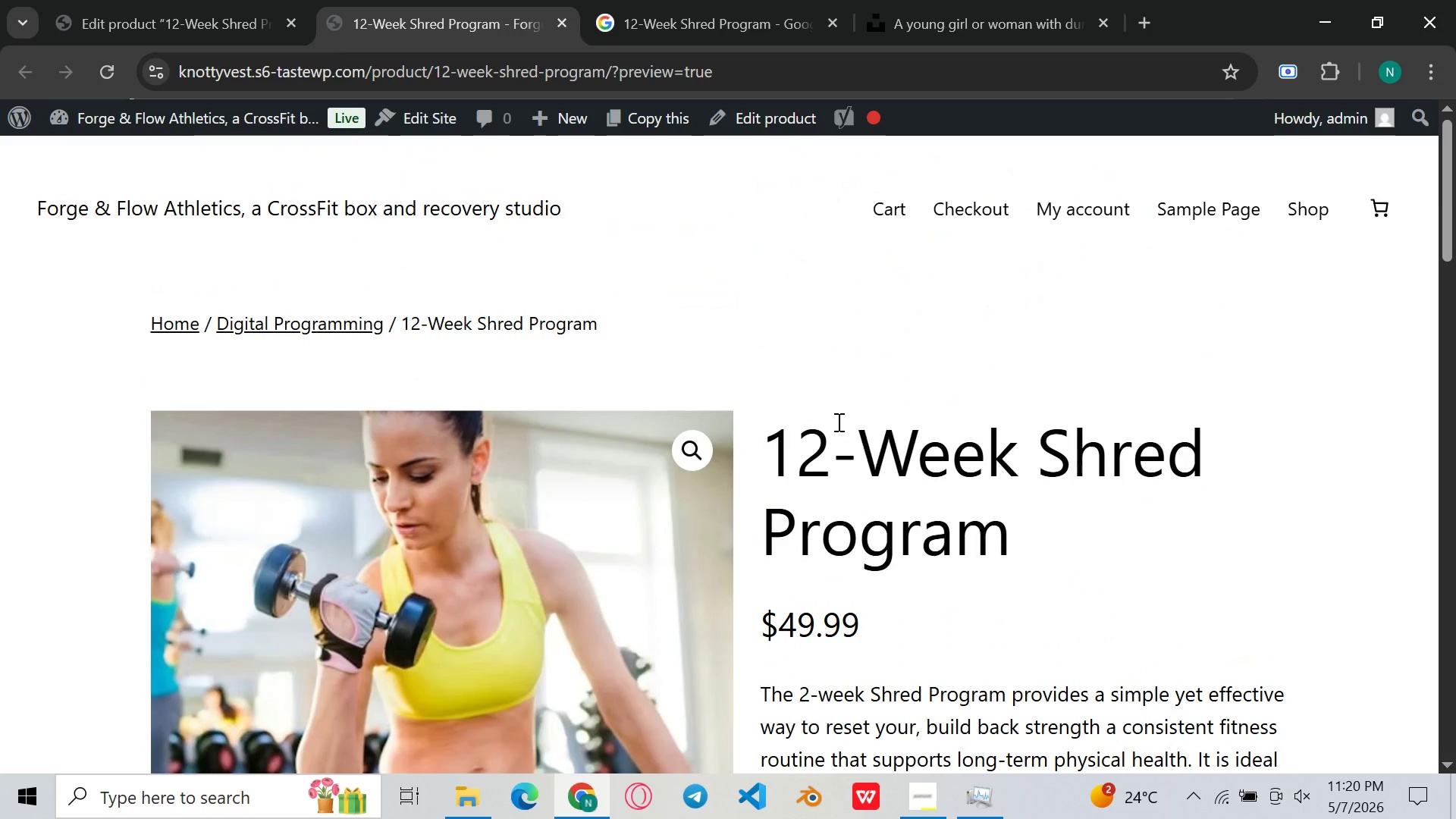 
left_click([126, 0])
 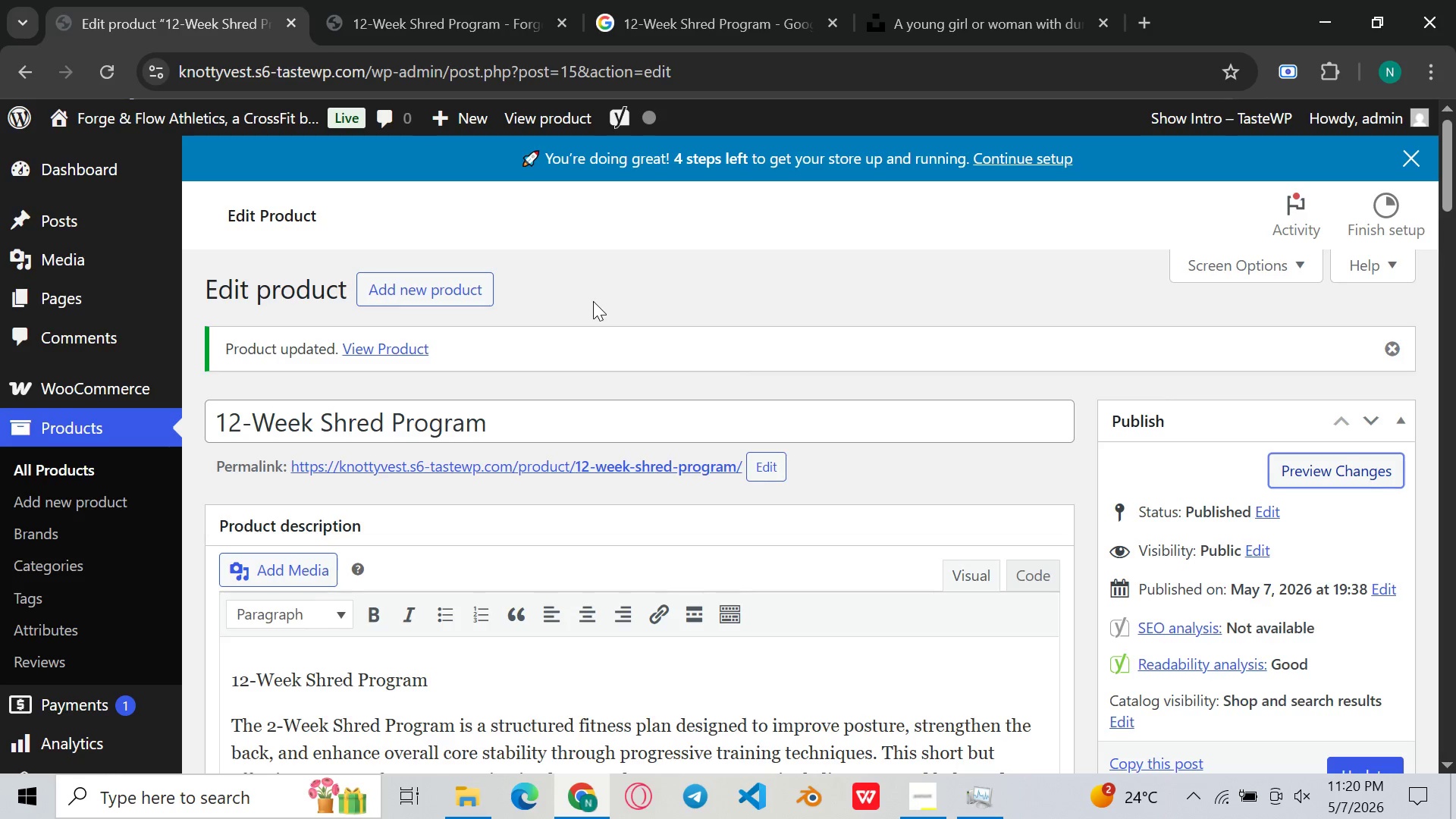 
scroll: coordinate [593, 301], scroll_direction: down, amount: 16.0
 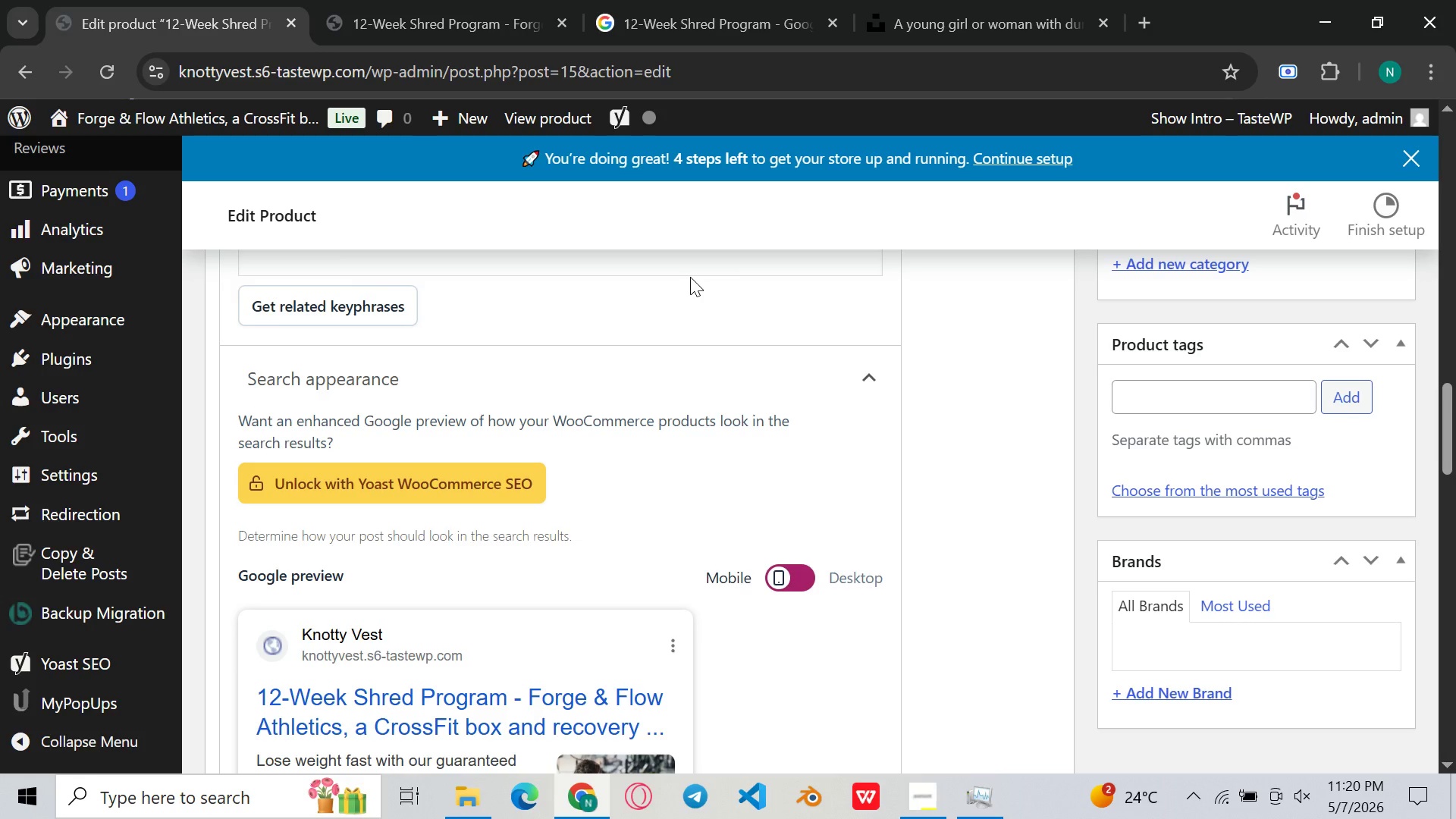 
wait(11.75)
 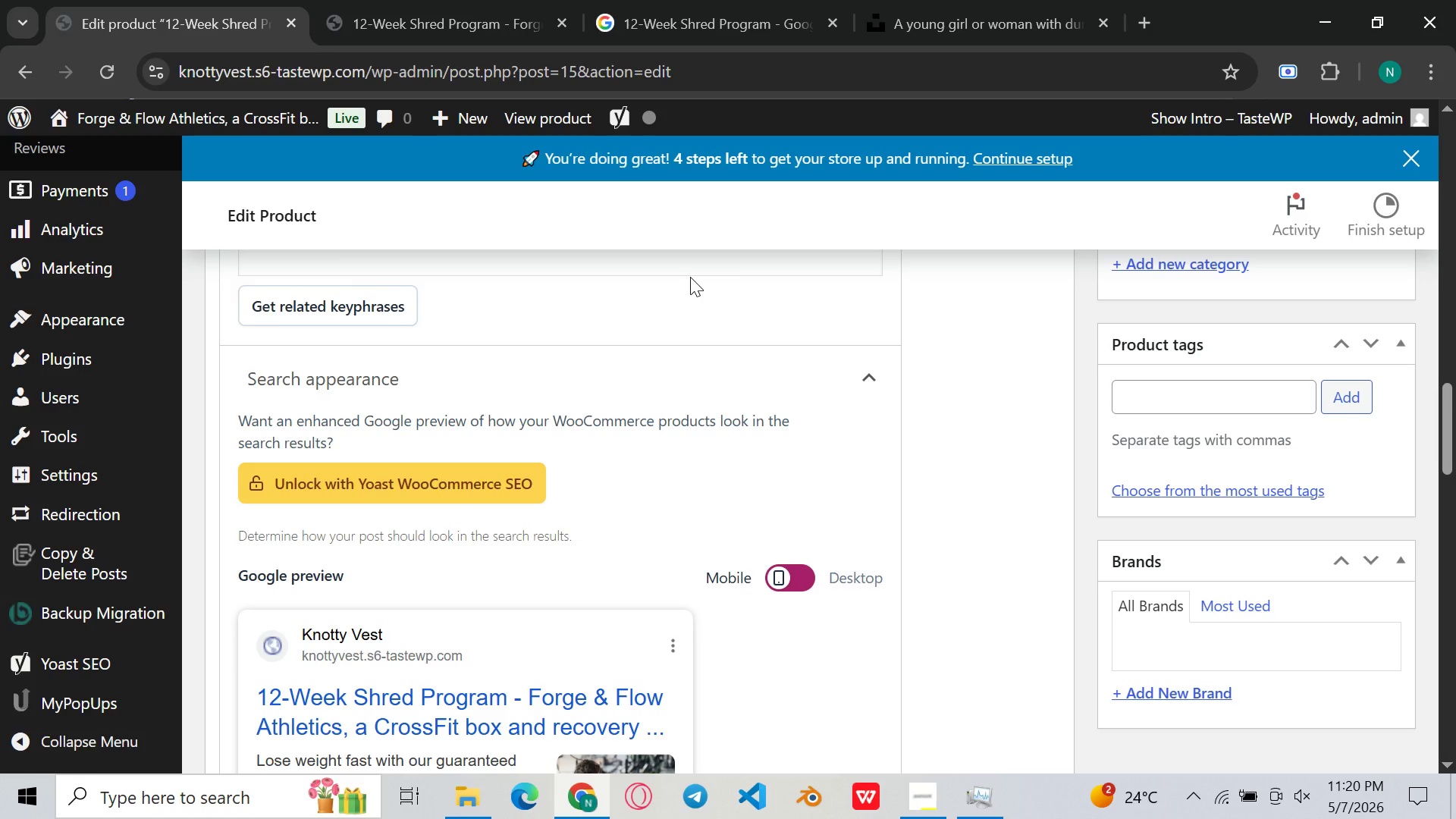 
scroll: coordinate [95, 387], scroll_direction: down, amount: 3.0
 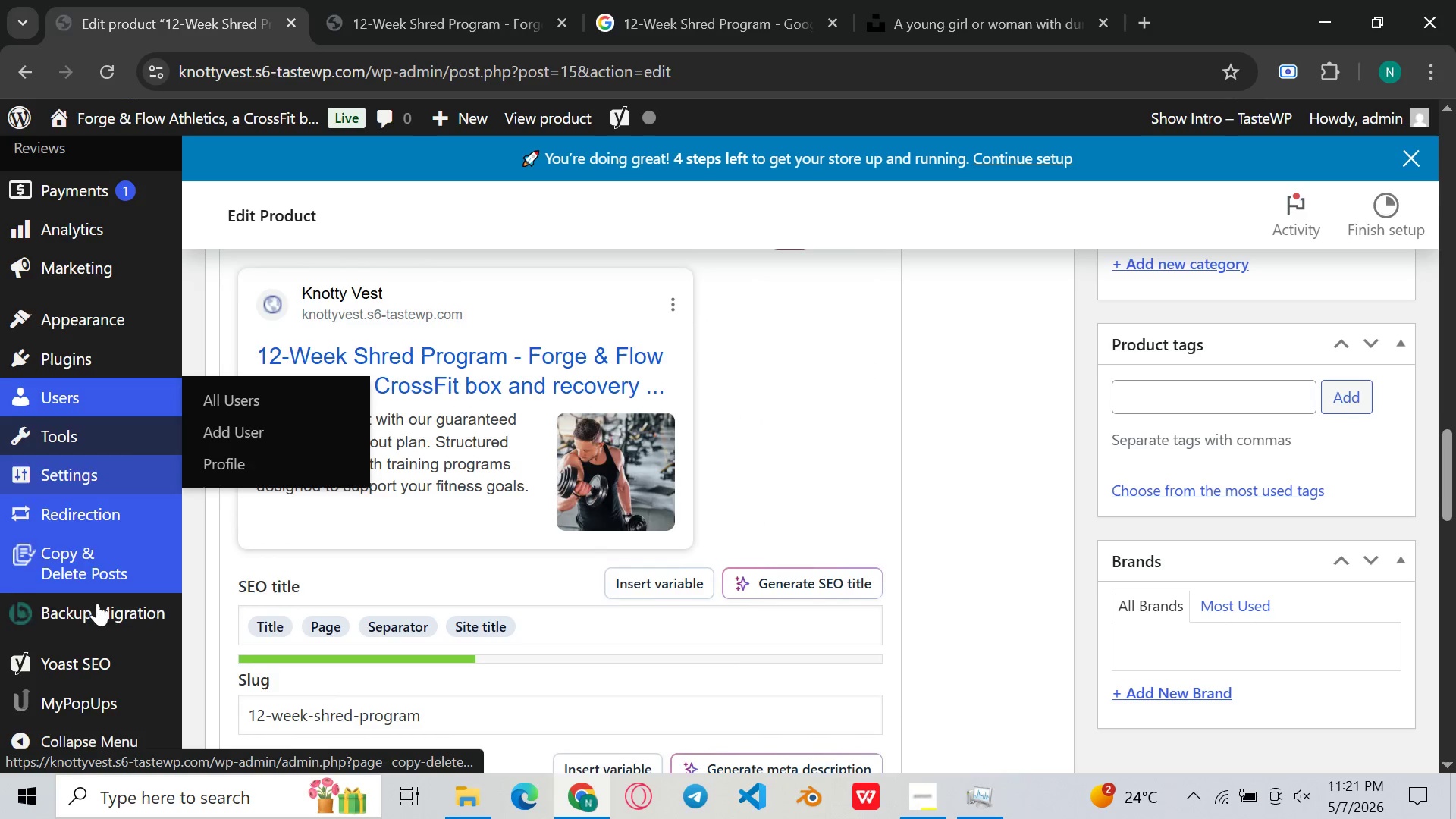 
scroll: coordinate [98, 606], scroll_direction: up, amount: 1.0
 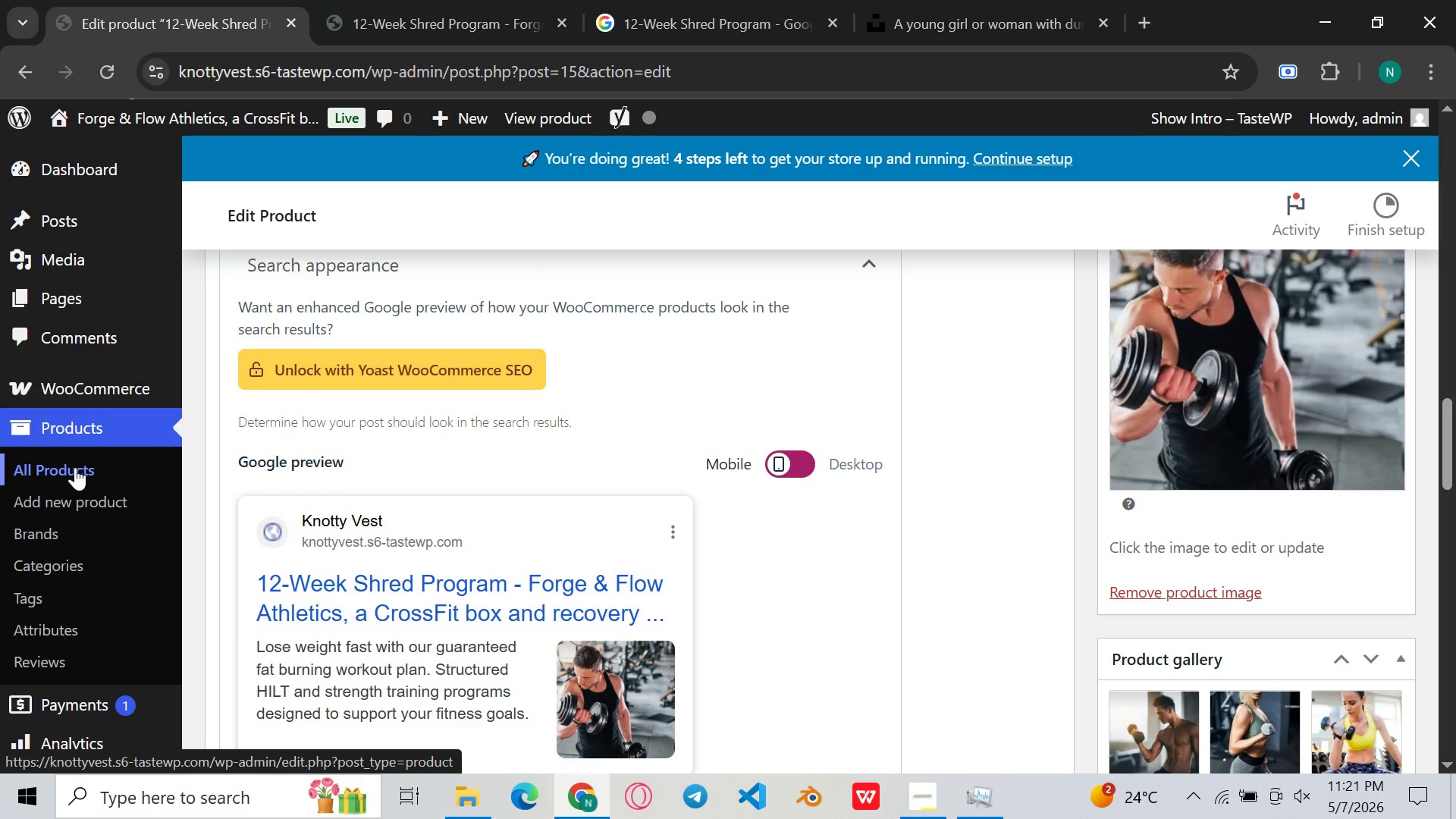 
left_click([76, 467])
 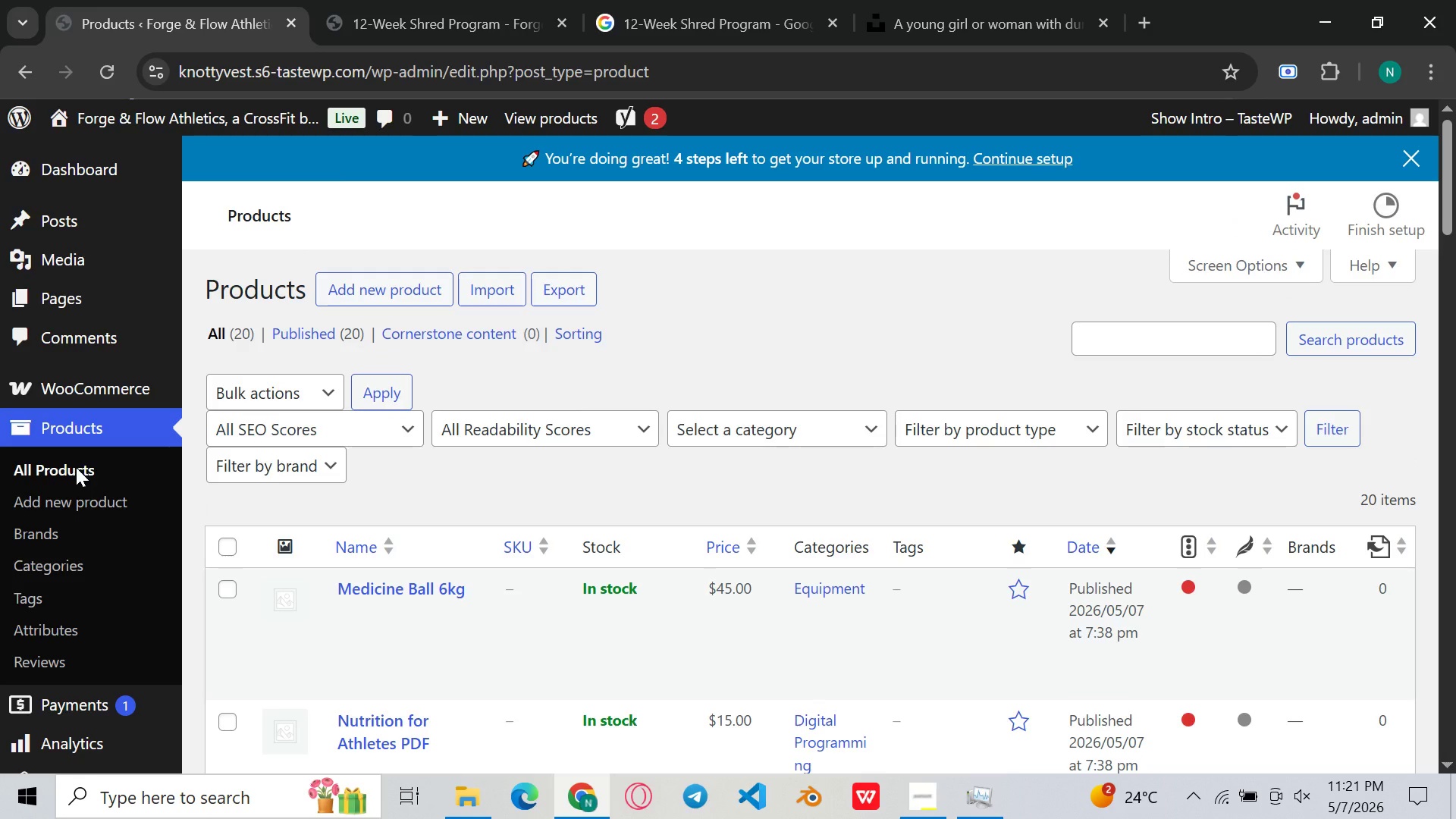 
wait(13.12)
 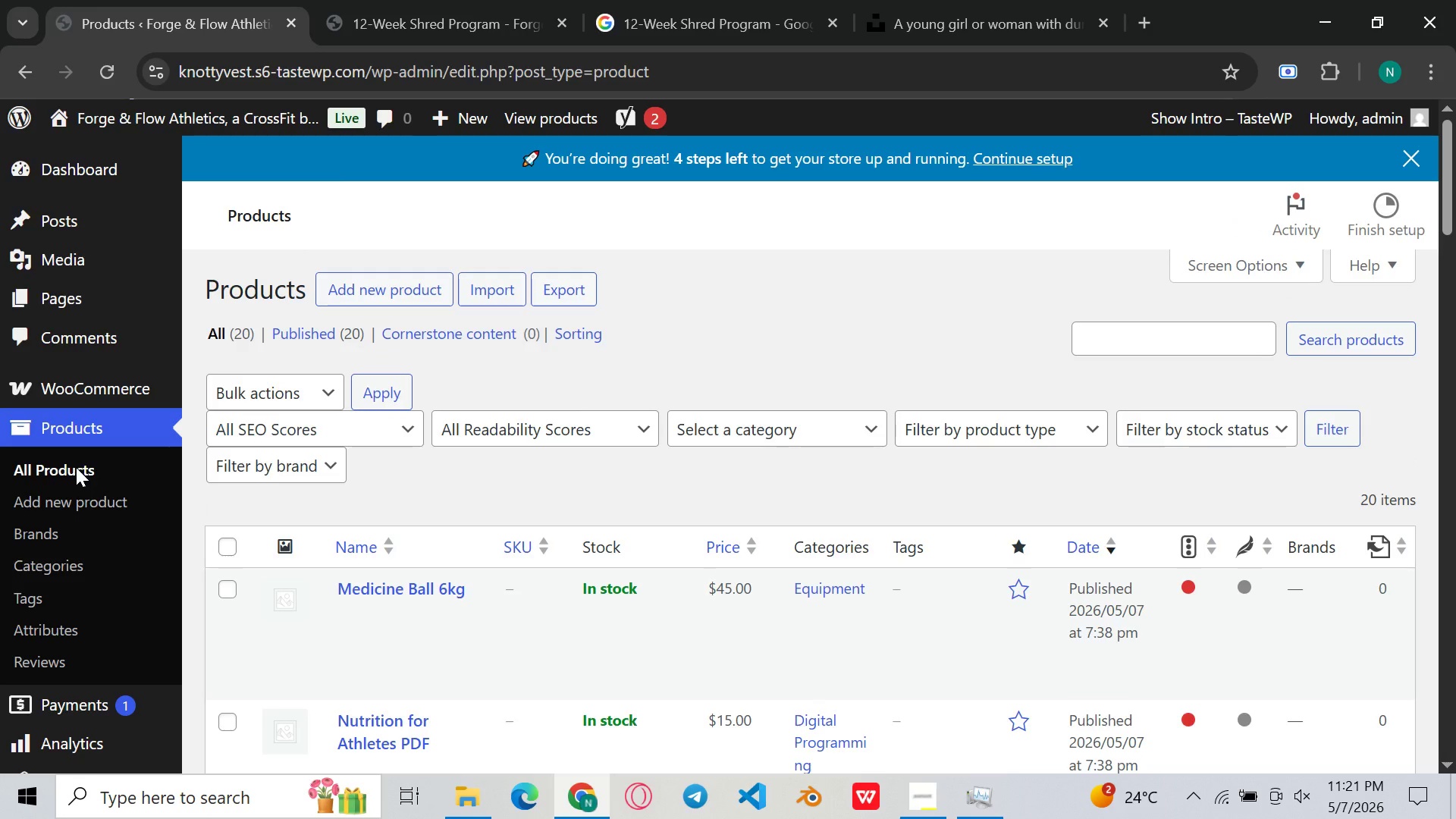 
scroll: coordinate [76, 467], scroll_direction: down, amount: 19.0
 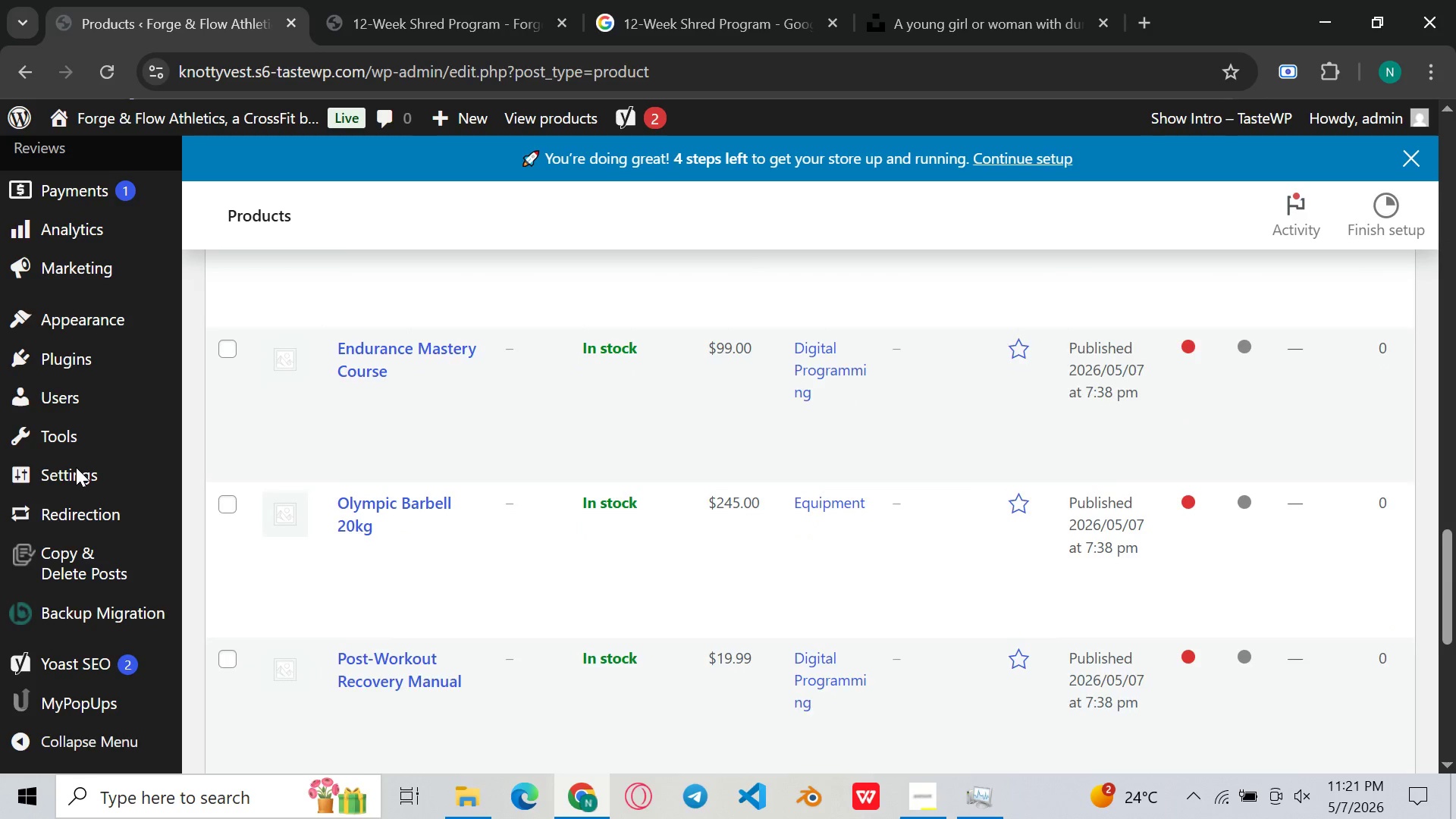 
scroll: coordinate [76, 467], scroll_direction: up, amount: 2.0
 